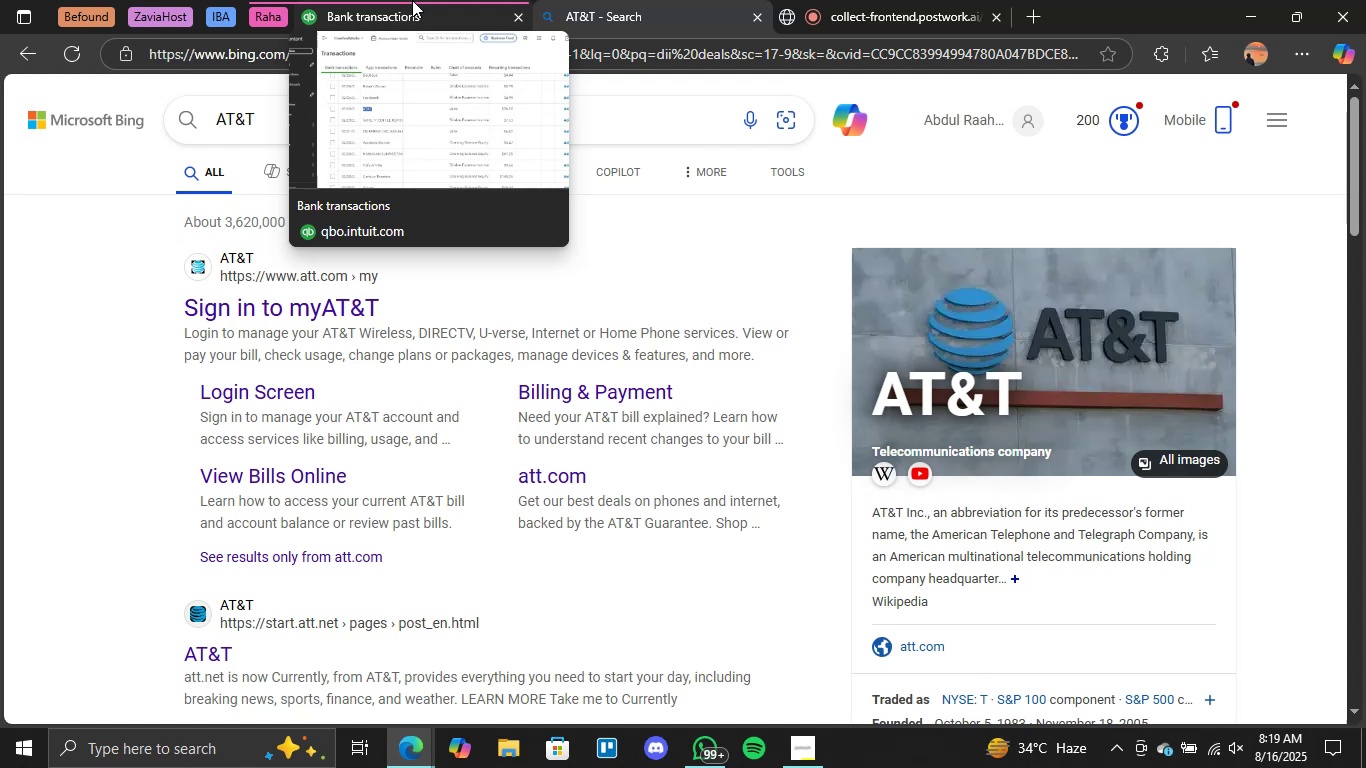 
wait(5.35)
 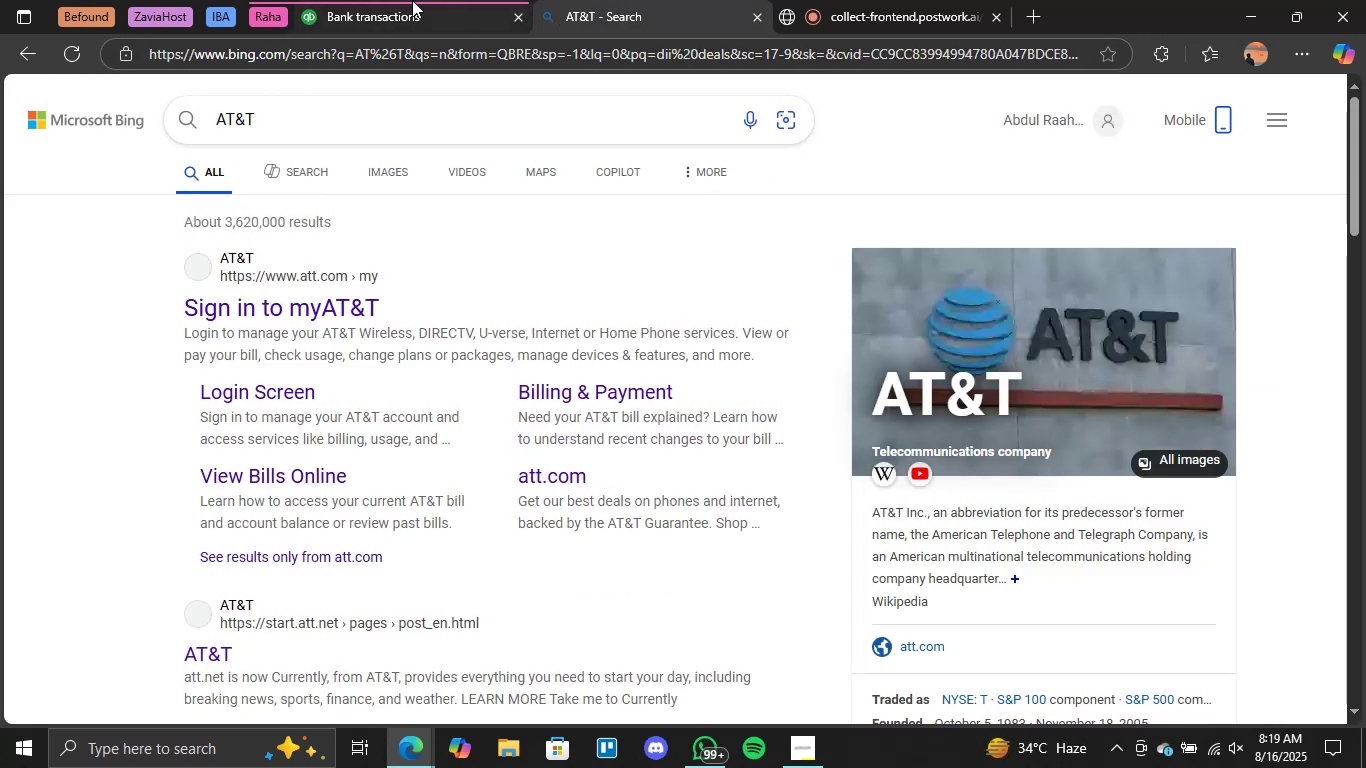 
left_click([412, 0])
 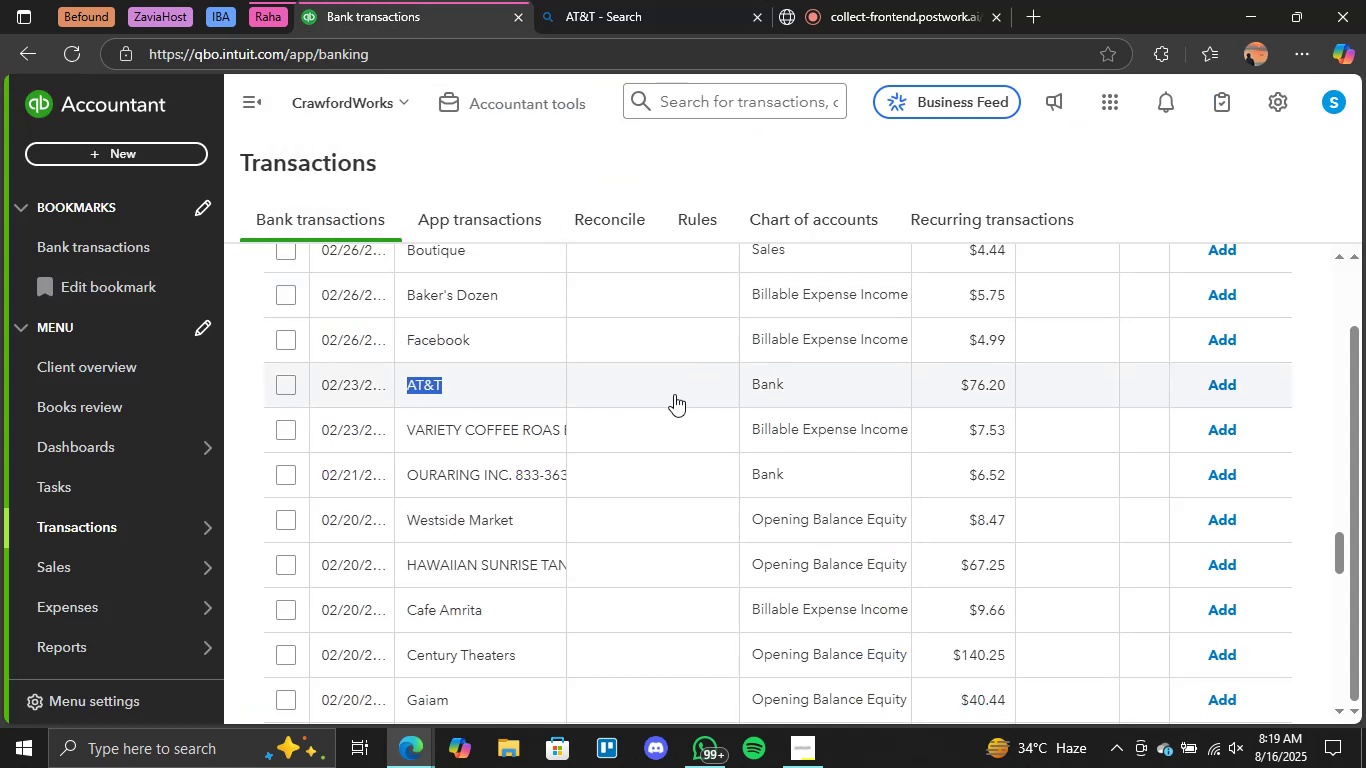 
left_click([762, 392])
 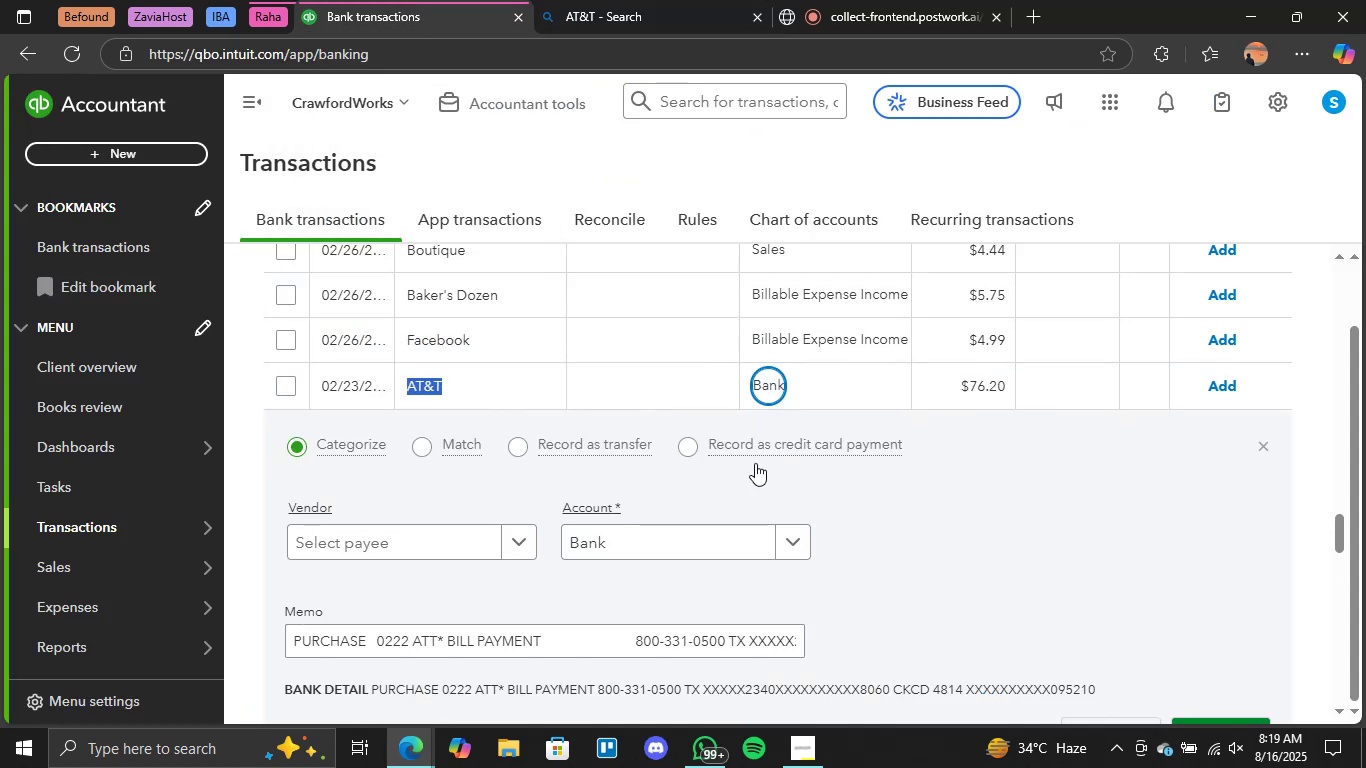 
left_click([788, 536])
 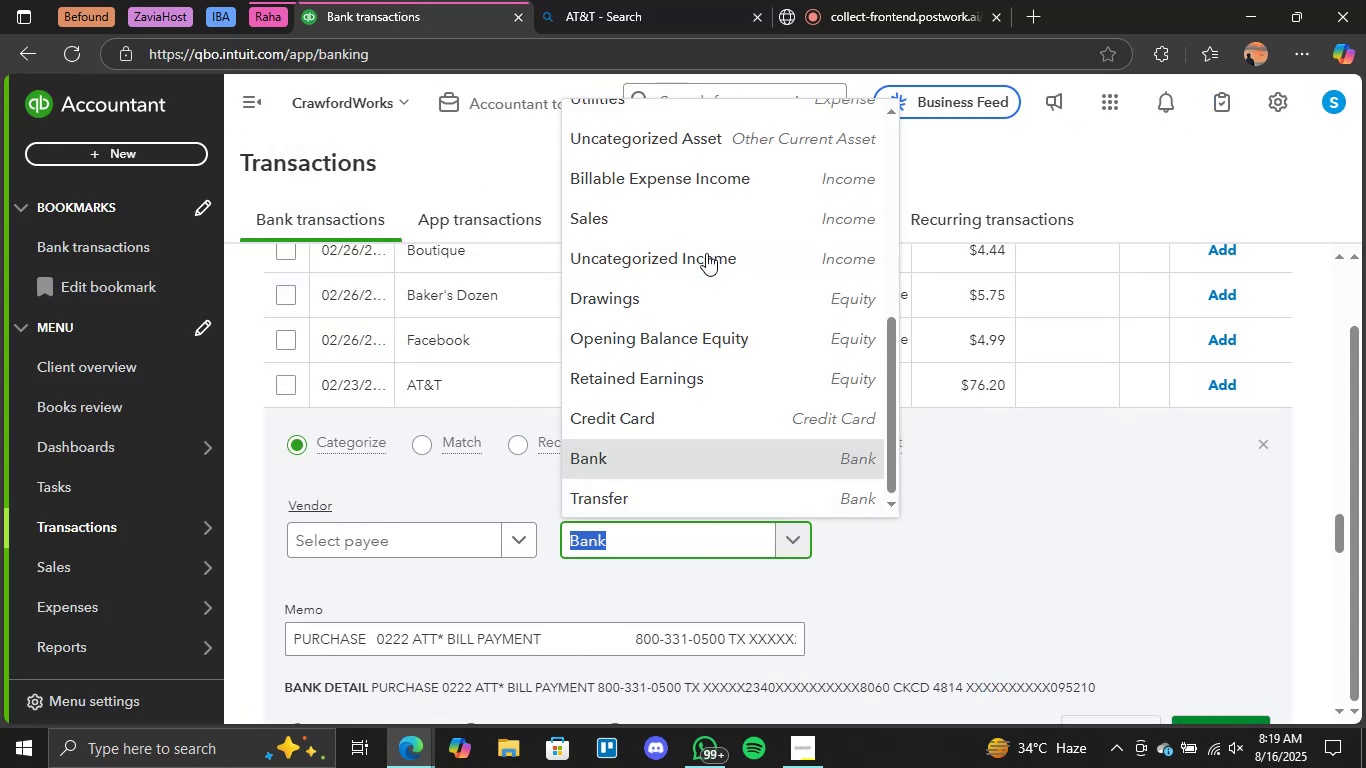 
scroll: coordinate [701, 270], scroll_direction: up, amount: 5.0
 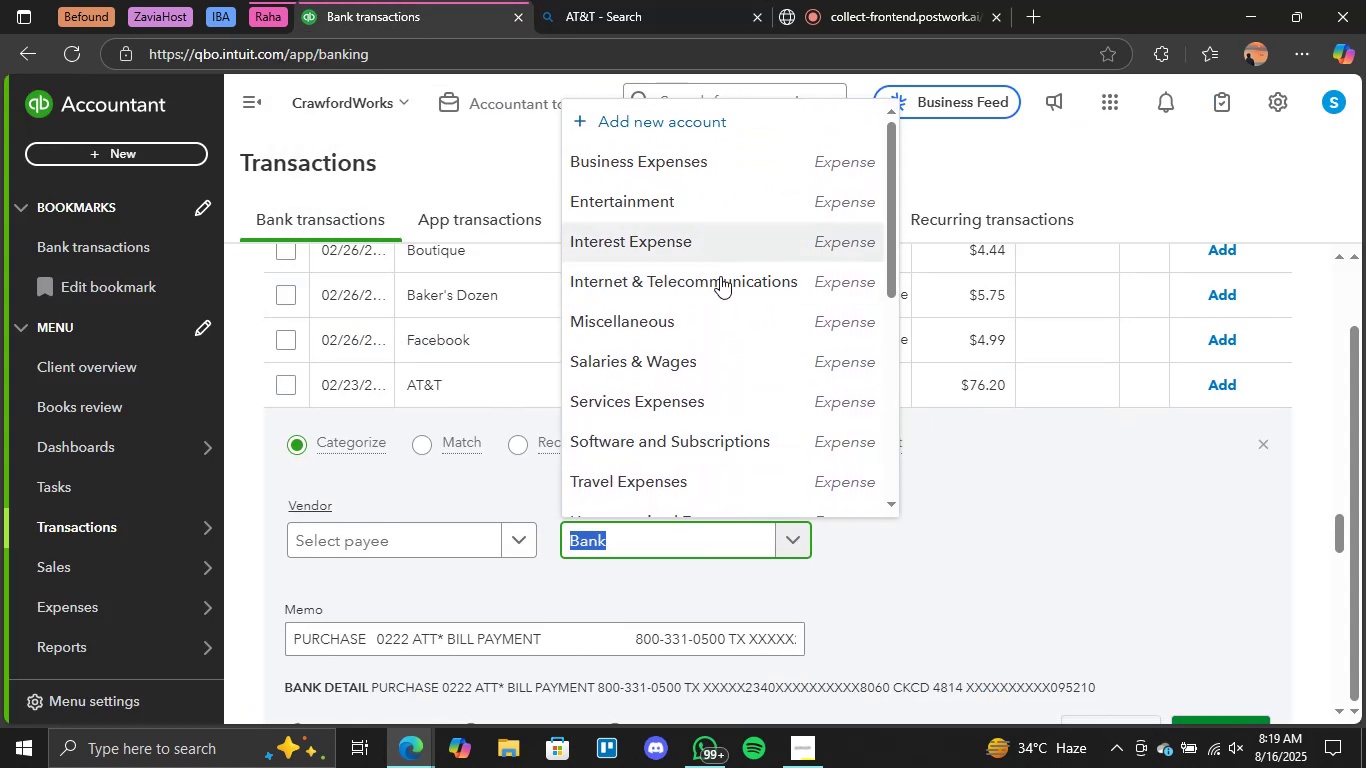 
left_click([725, 281])
 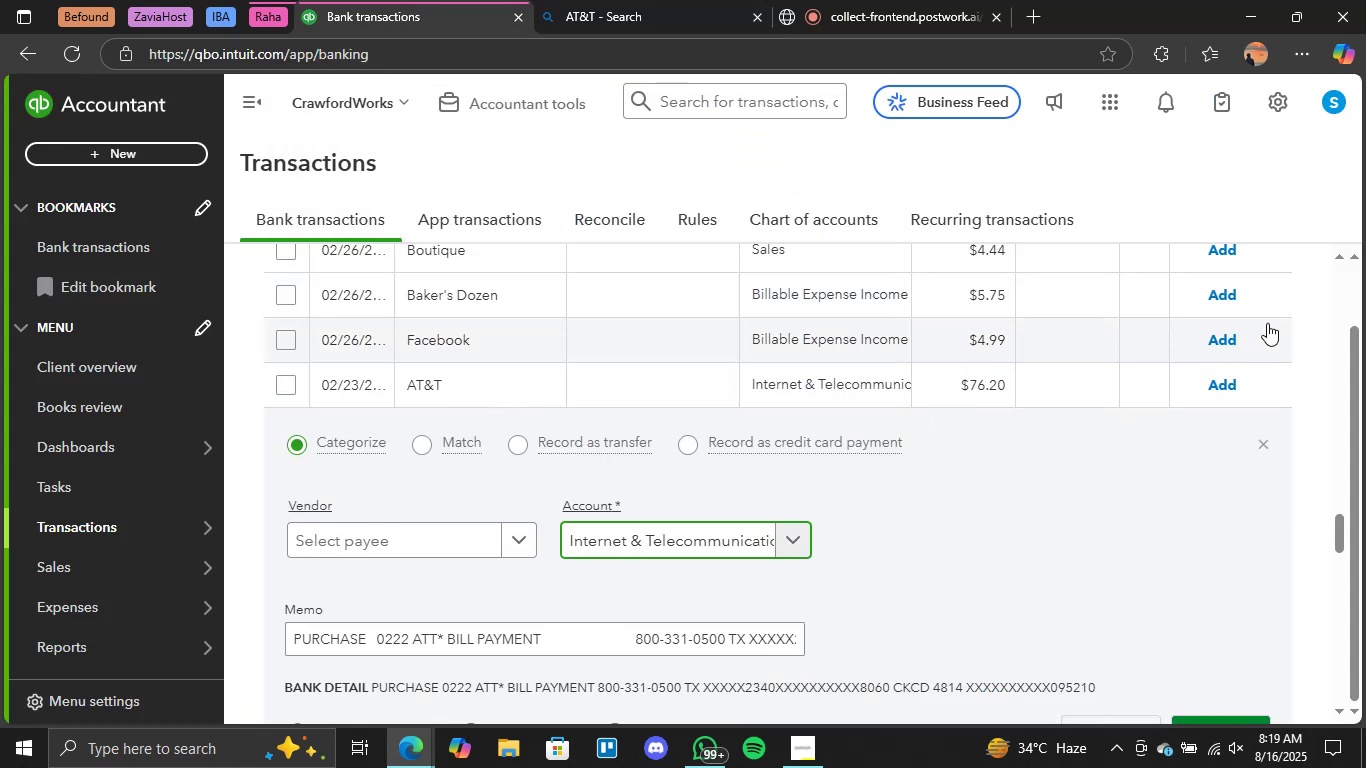 
scroll: coordinate [1280, 434], scroll_direction: down, amount: 2.0
 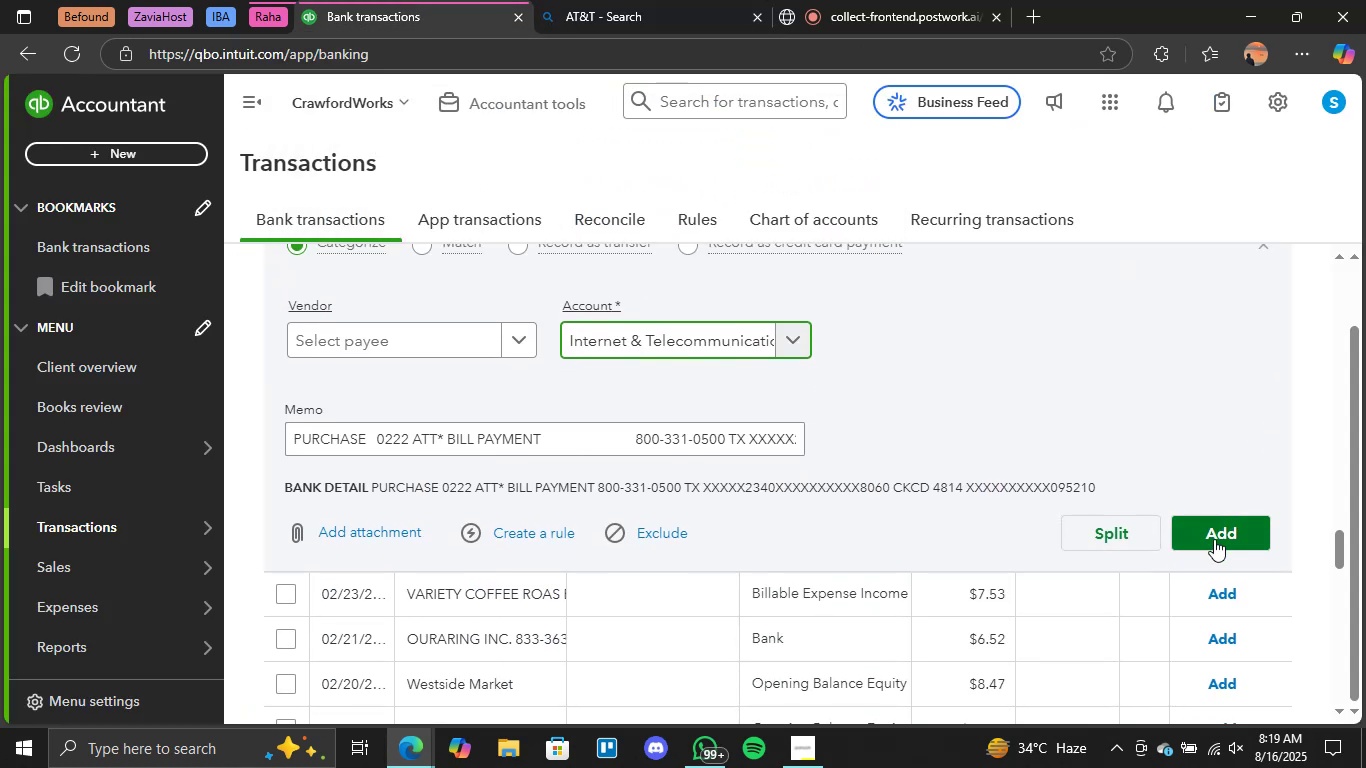 
left_click([1214, 521])
 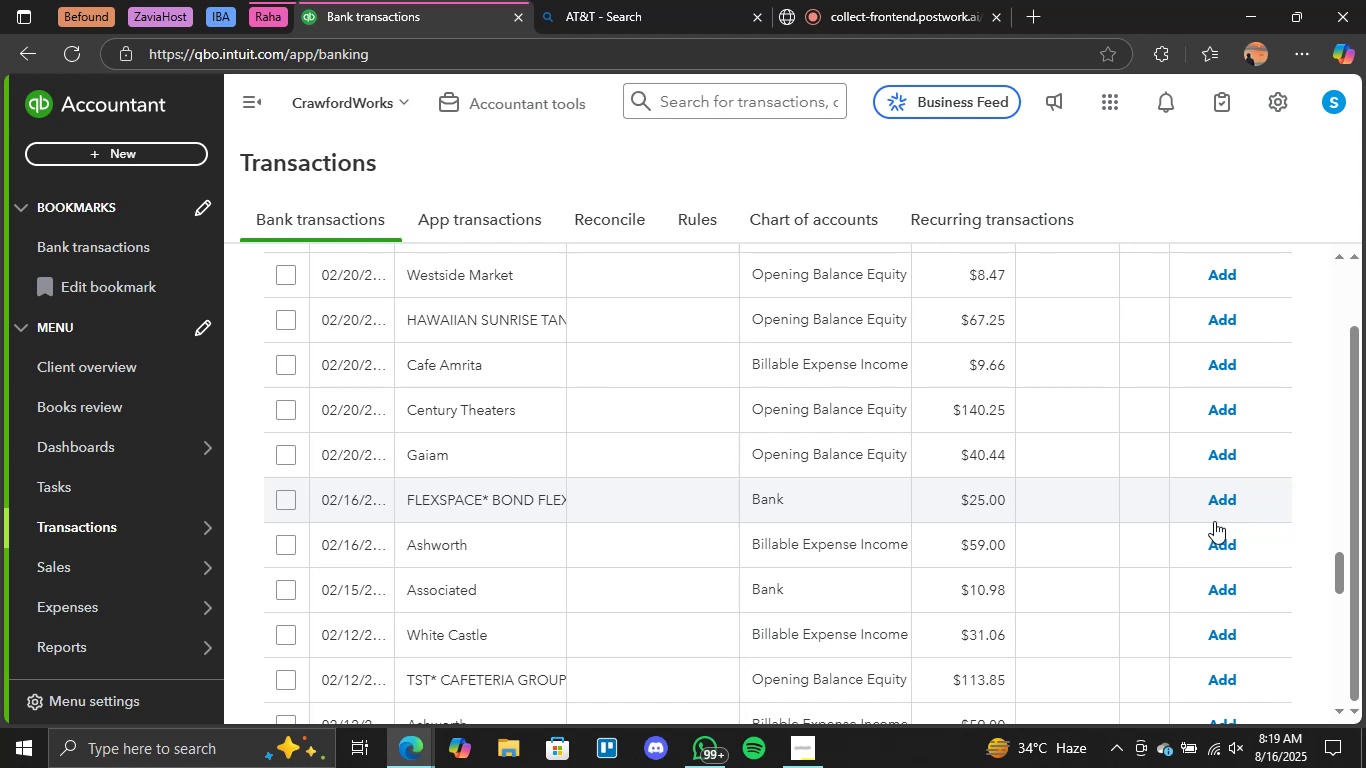 
wait(17.05)
 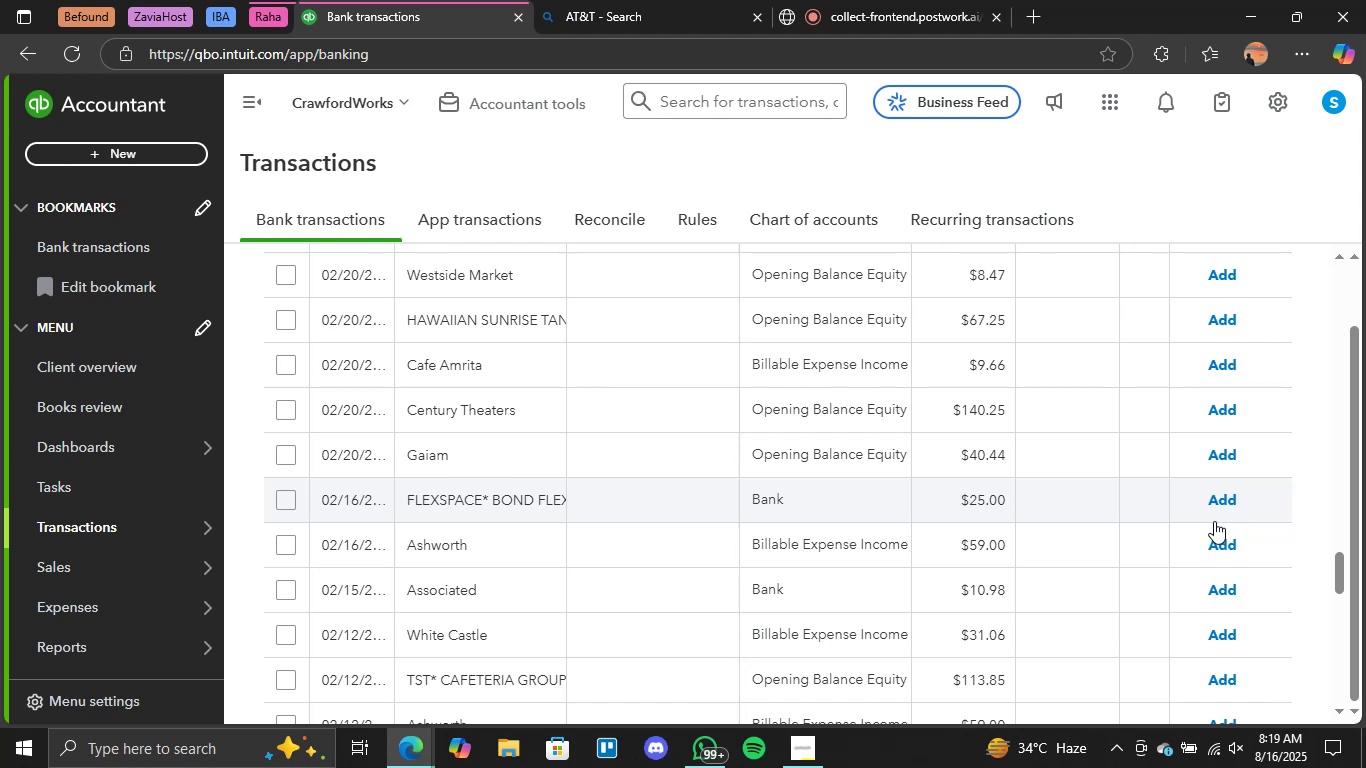 
scroll: coordinate [655, 586], scroll_direction: down, amount: 2.0
 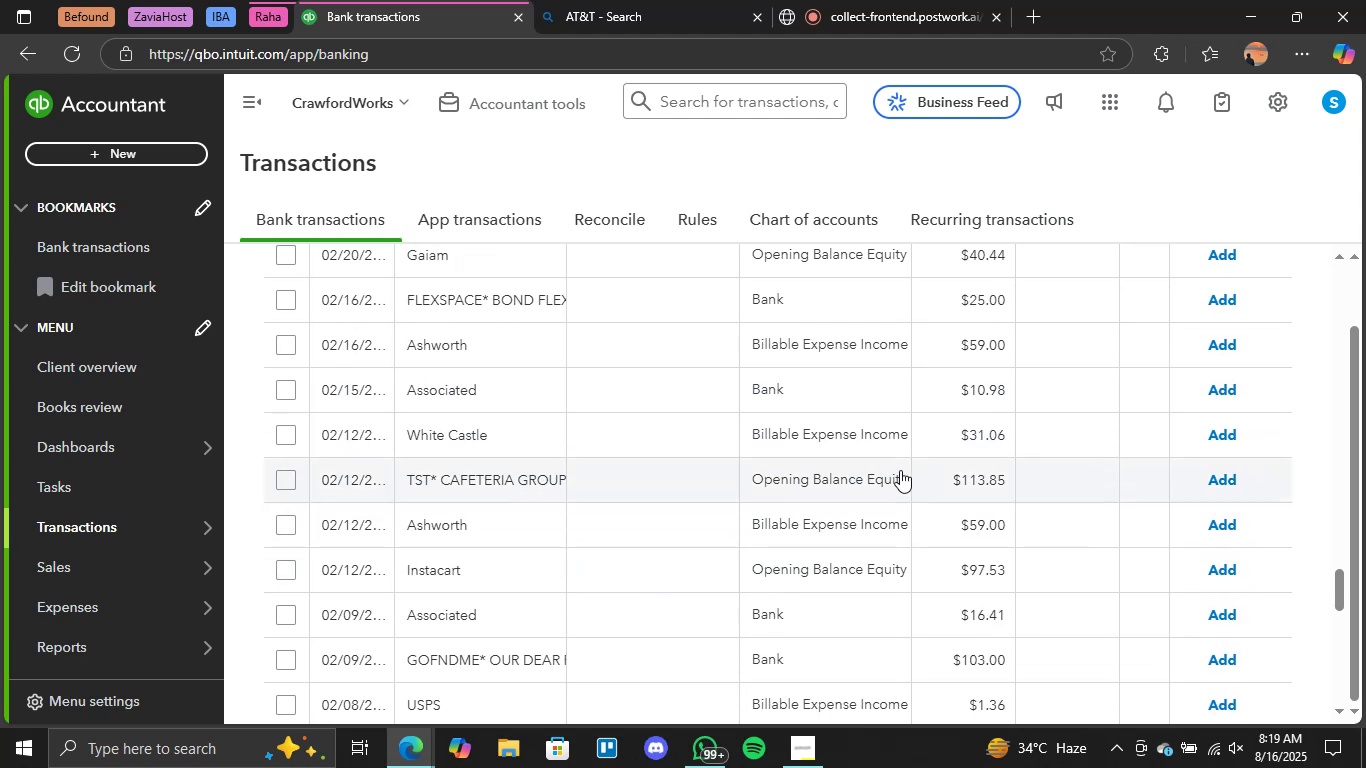 
left_click([808, 485])
 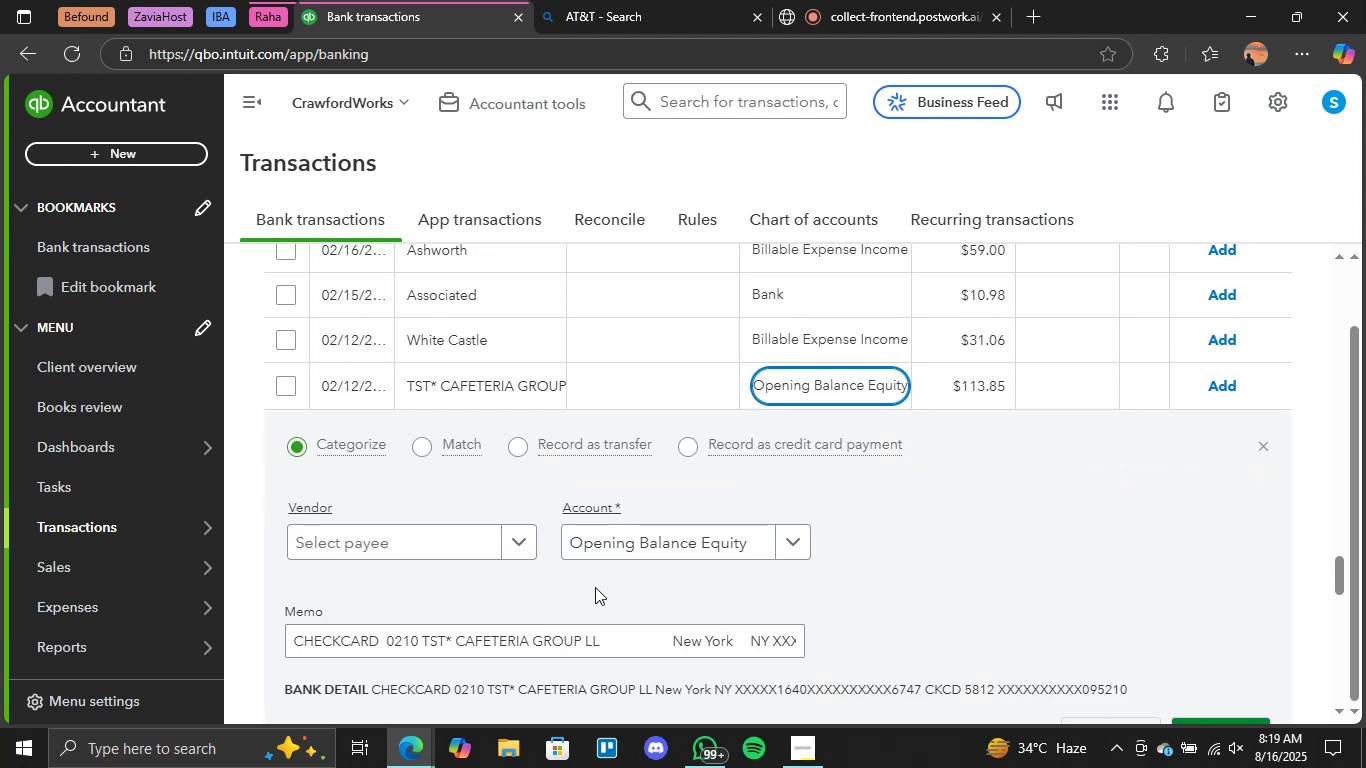 
scroll: coordinate [740, 597], scroll_direction: down, amount: 1.0
 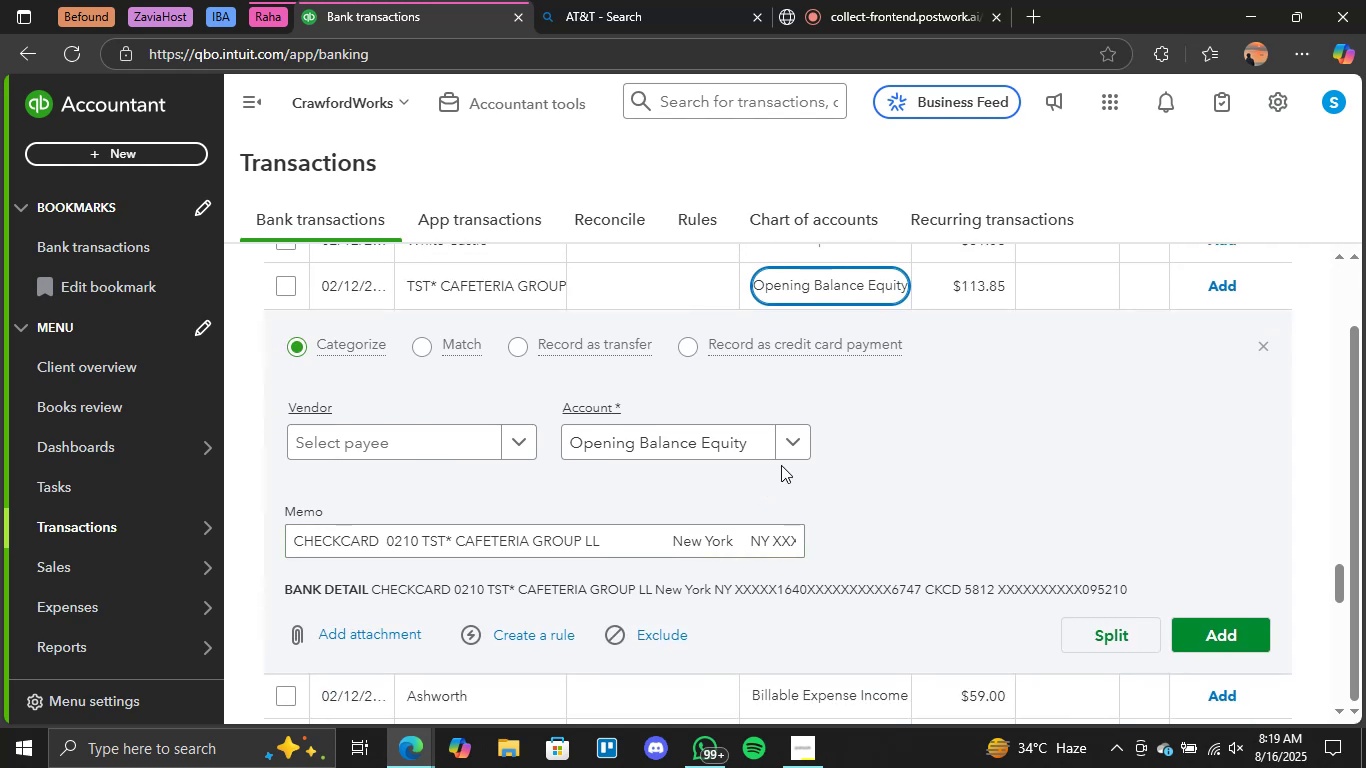 
left_click([788, 454])
 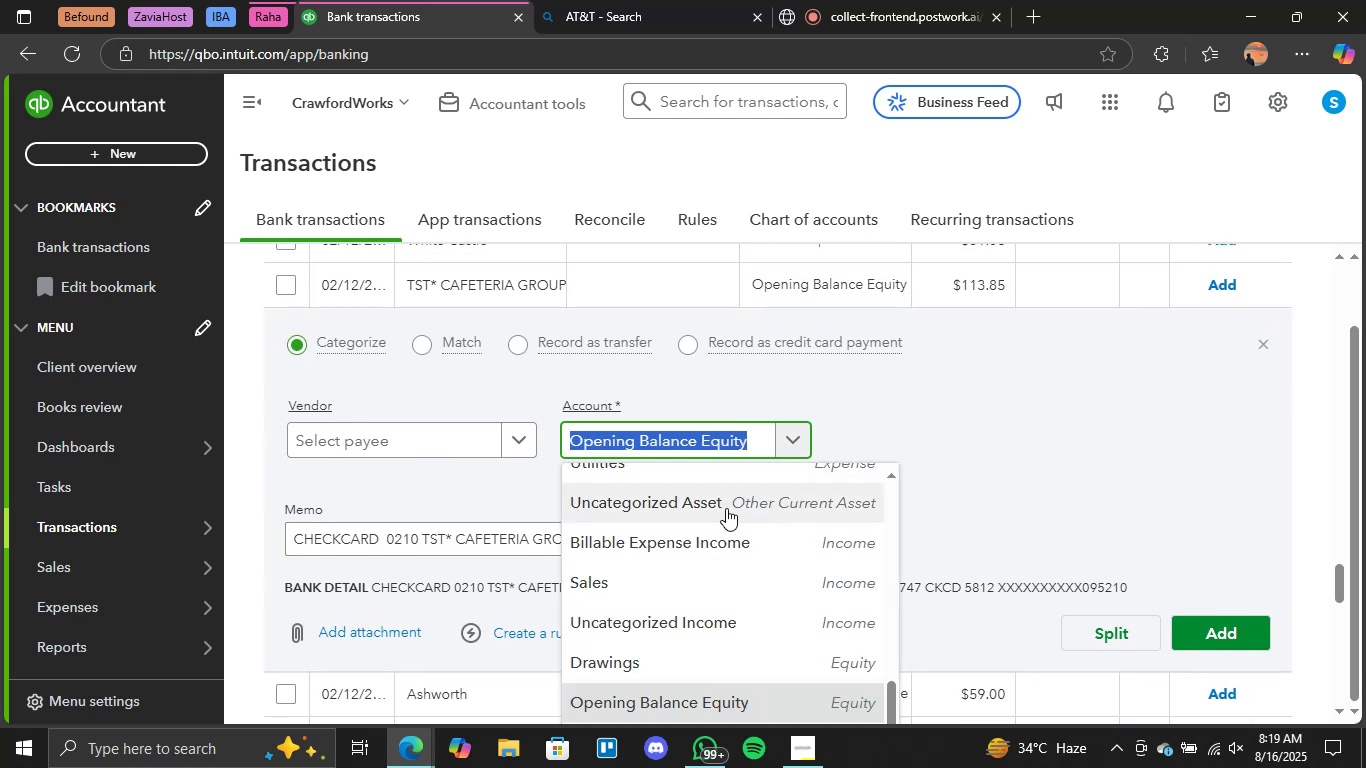 
scroll: coordinate [741, 489], scroll_direction: up, amount: 5.0
 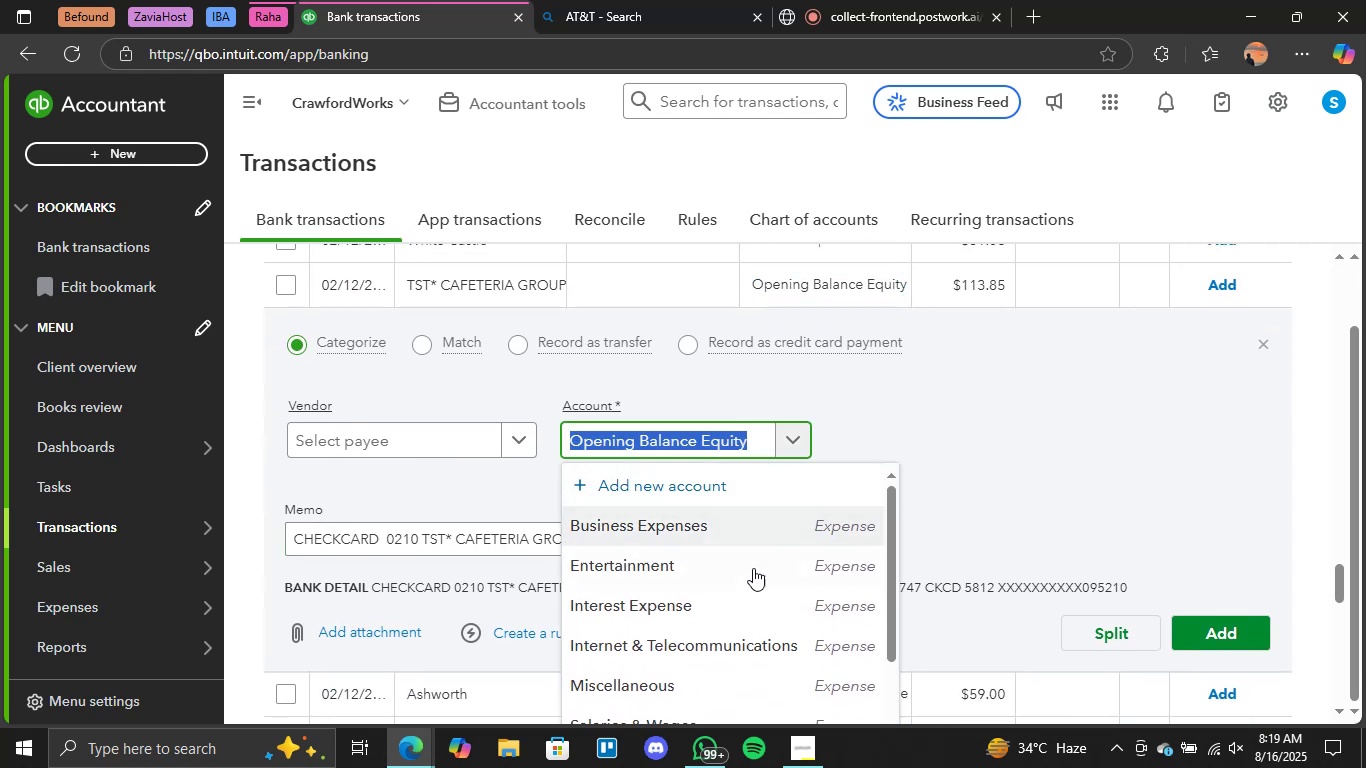 
left_click([753, 569])
 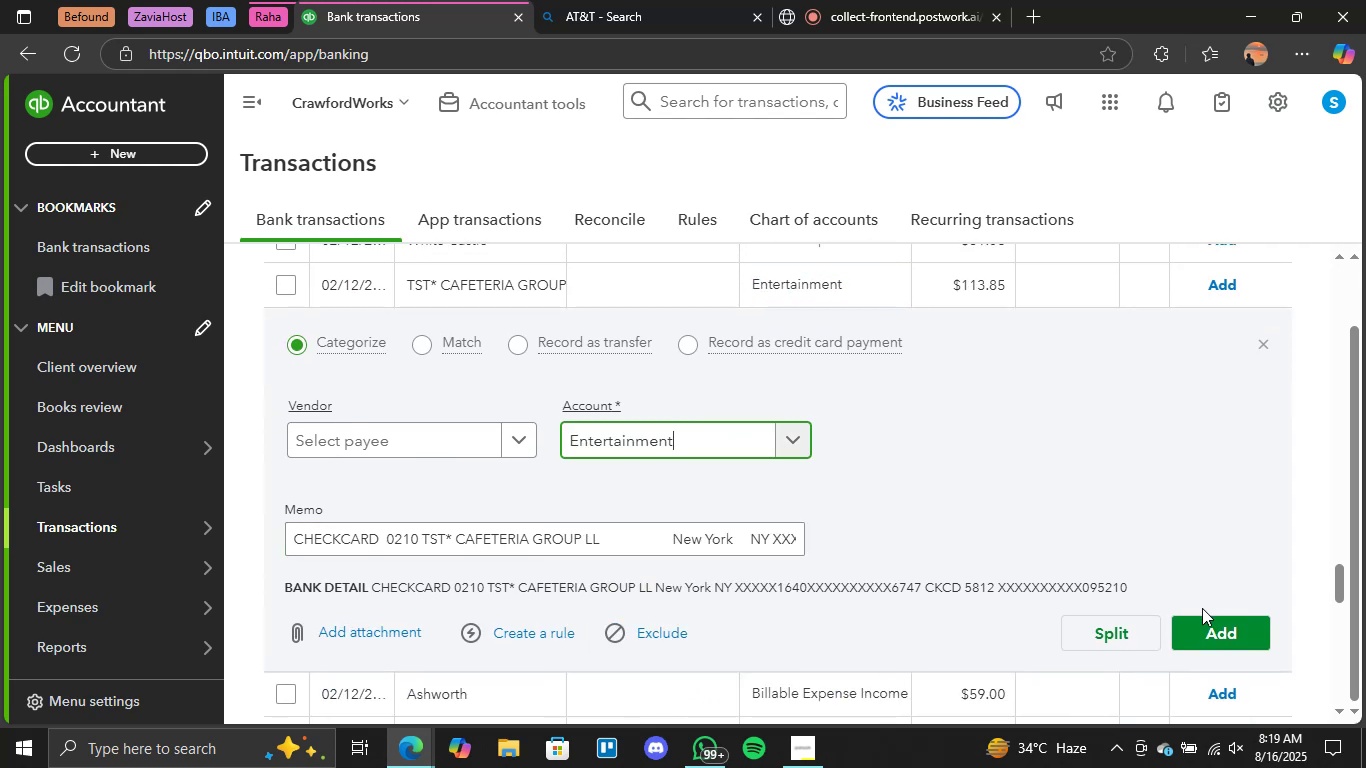 
left_click([1216, 635])
 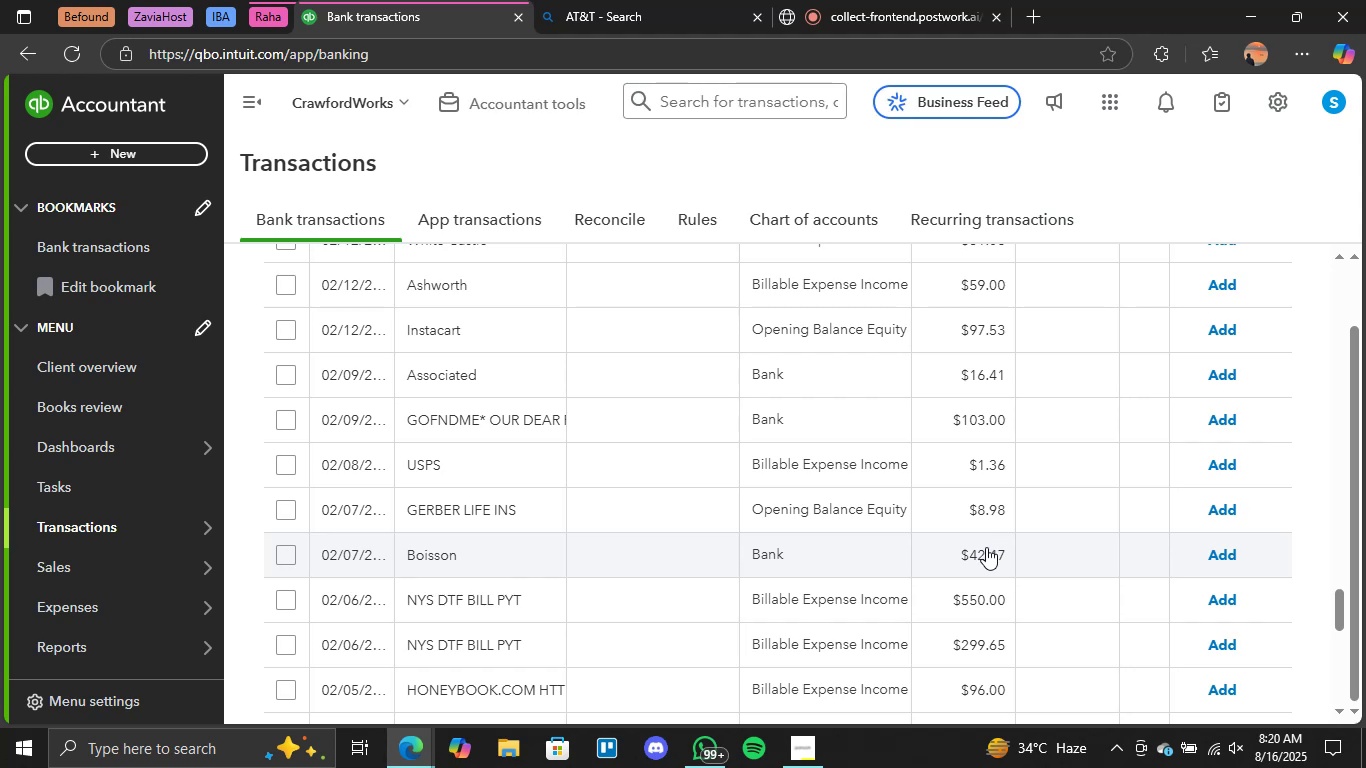 
wait(15.99)
 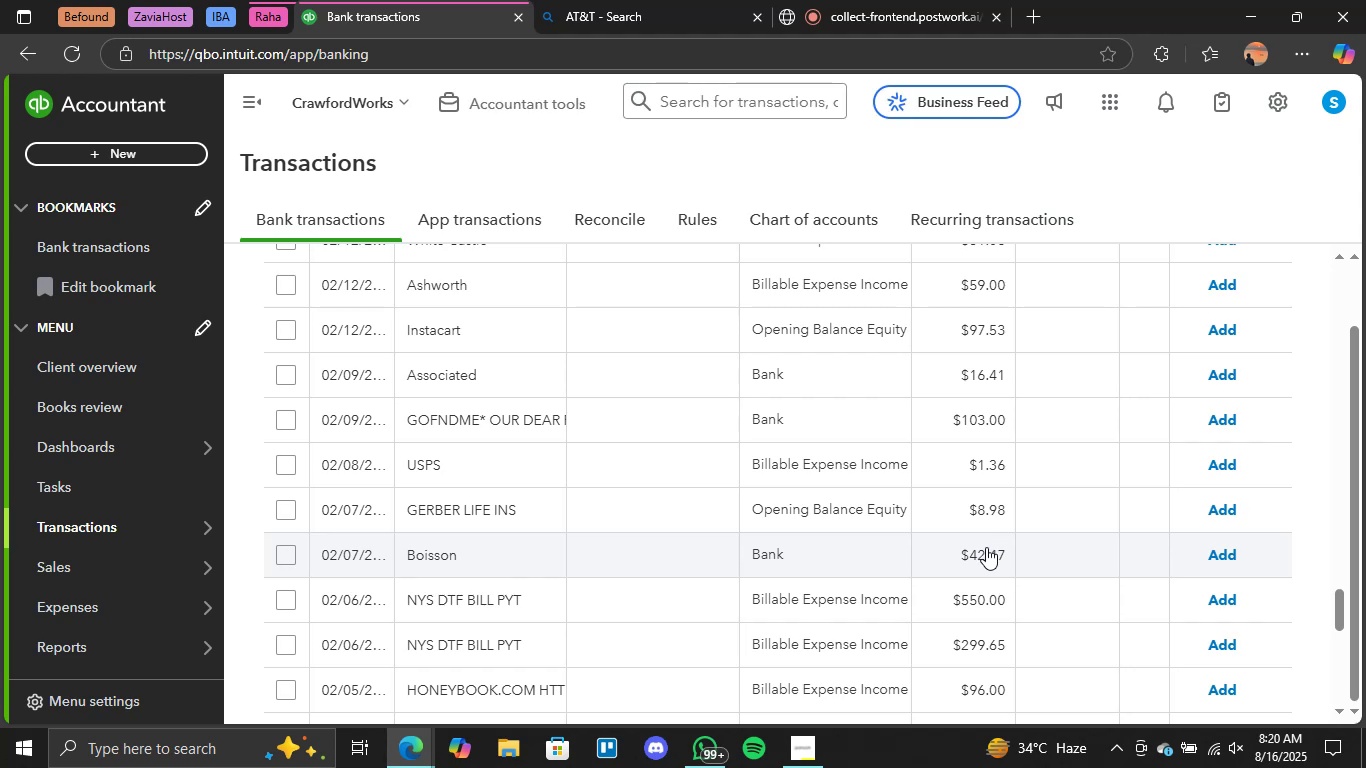 
scroll: coordinate [732, 520], scroll_direction: down, amount: 1.0
 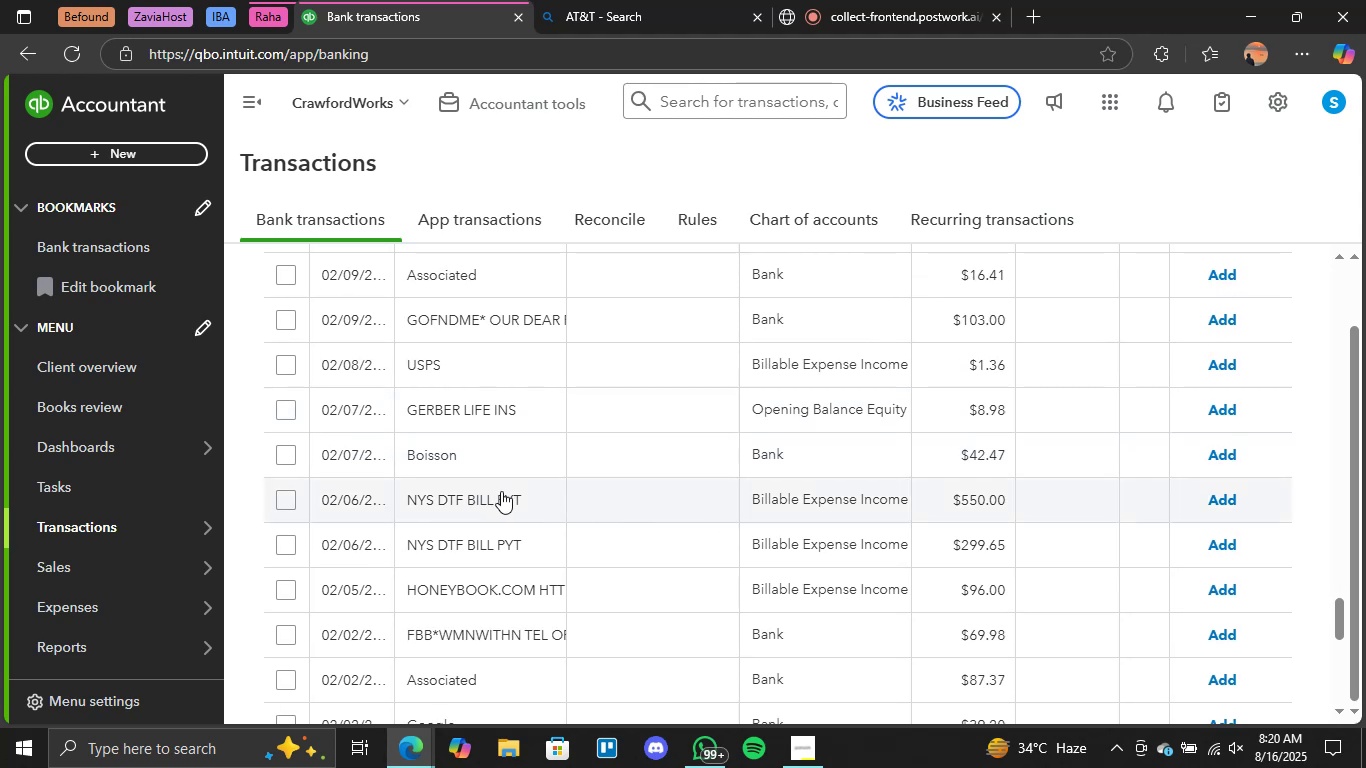 
left_click([501, 491])
 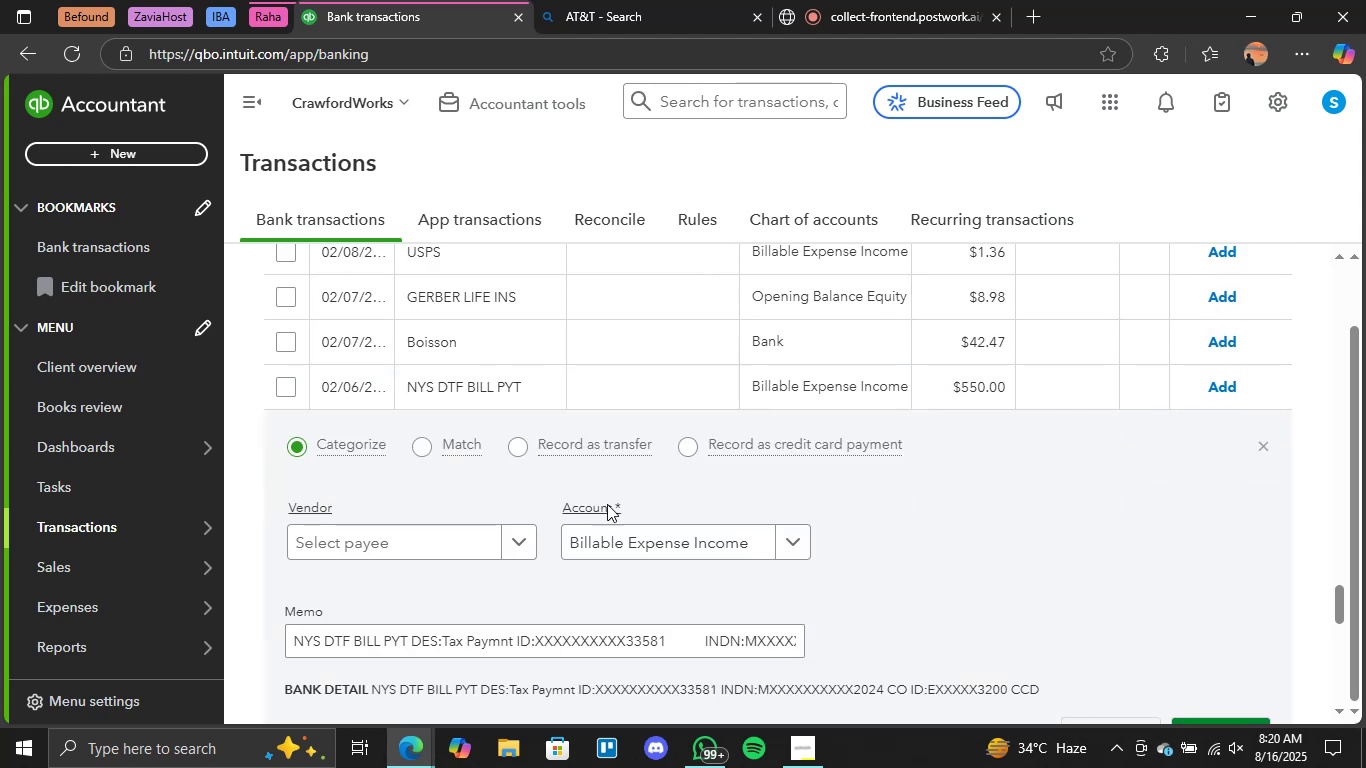 
scroll: coordinate [814, 519], scroll_direction: down, amount: 1.0
 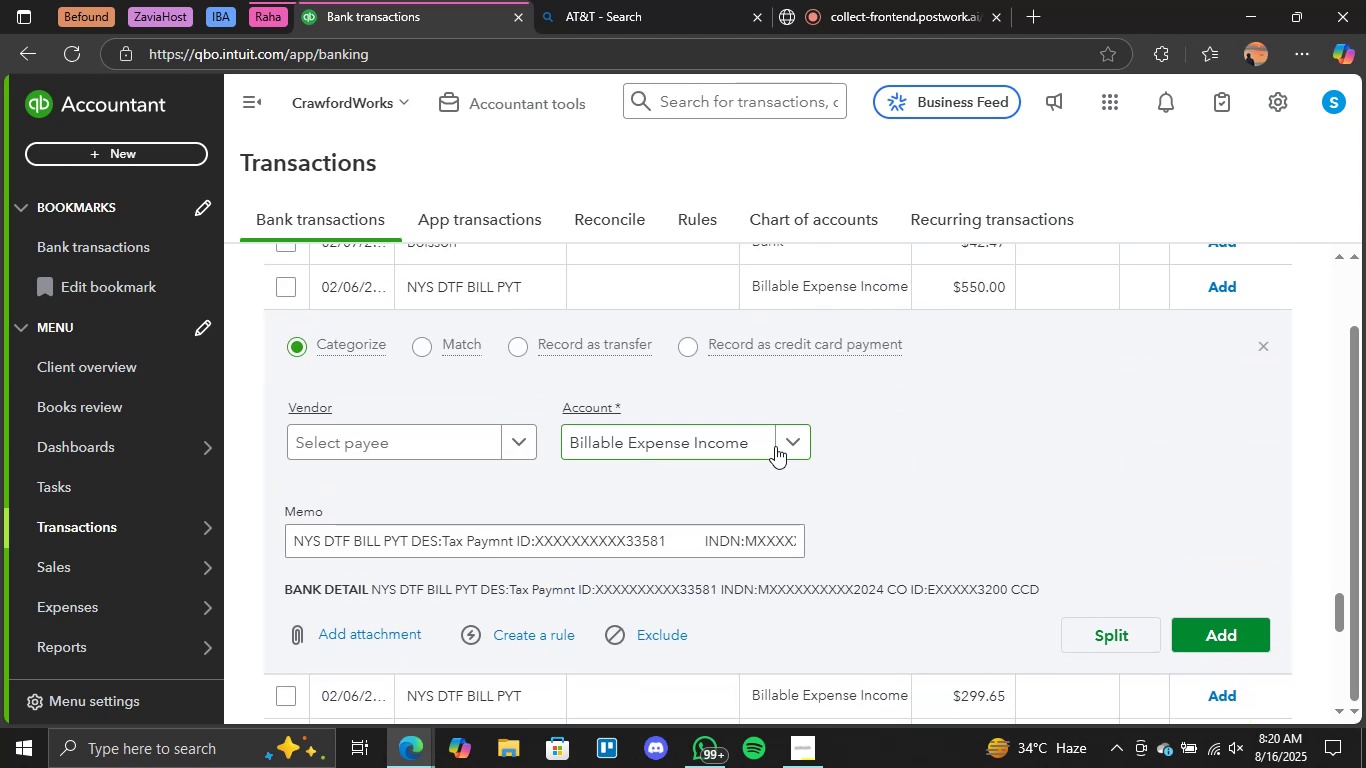 
left_click([778, 443])
 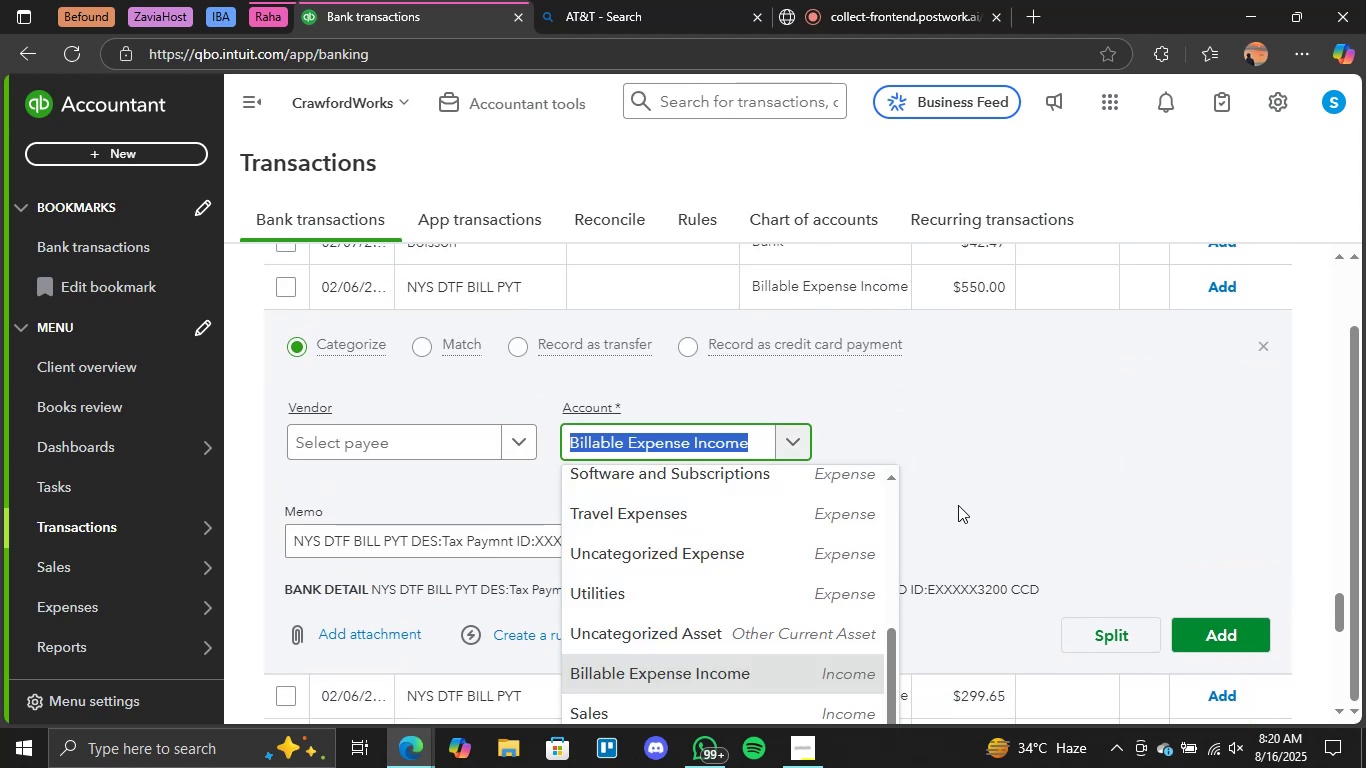 
scroll: coordinate [883, 499], scroll_direction: down, amount: 7.0
 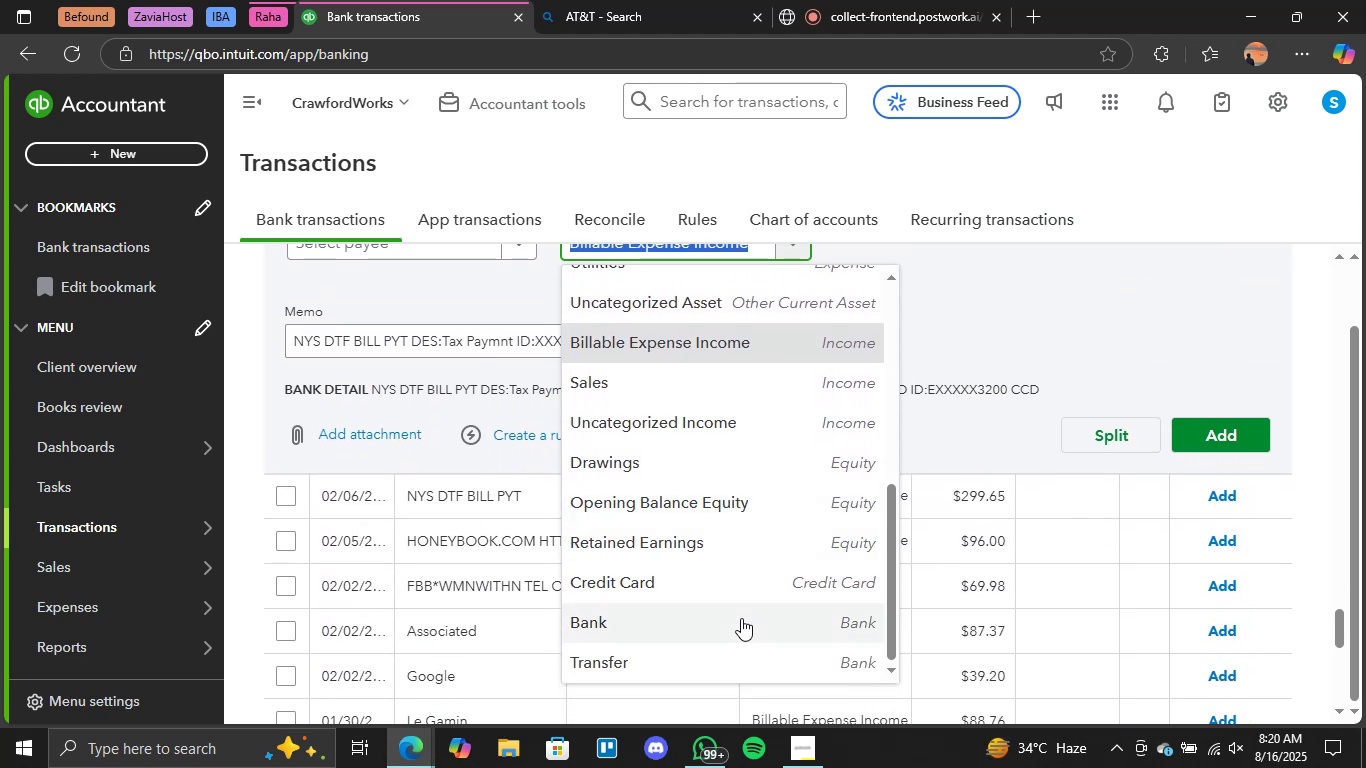 
left_click([736, 621])
 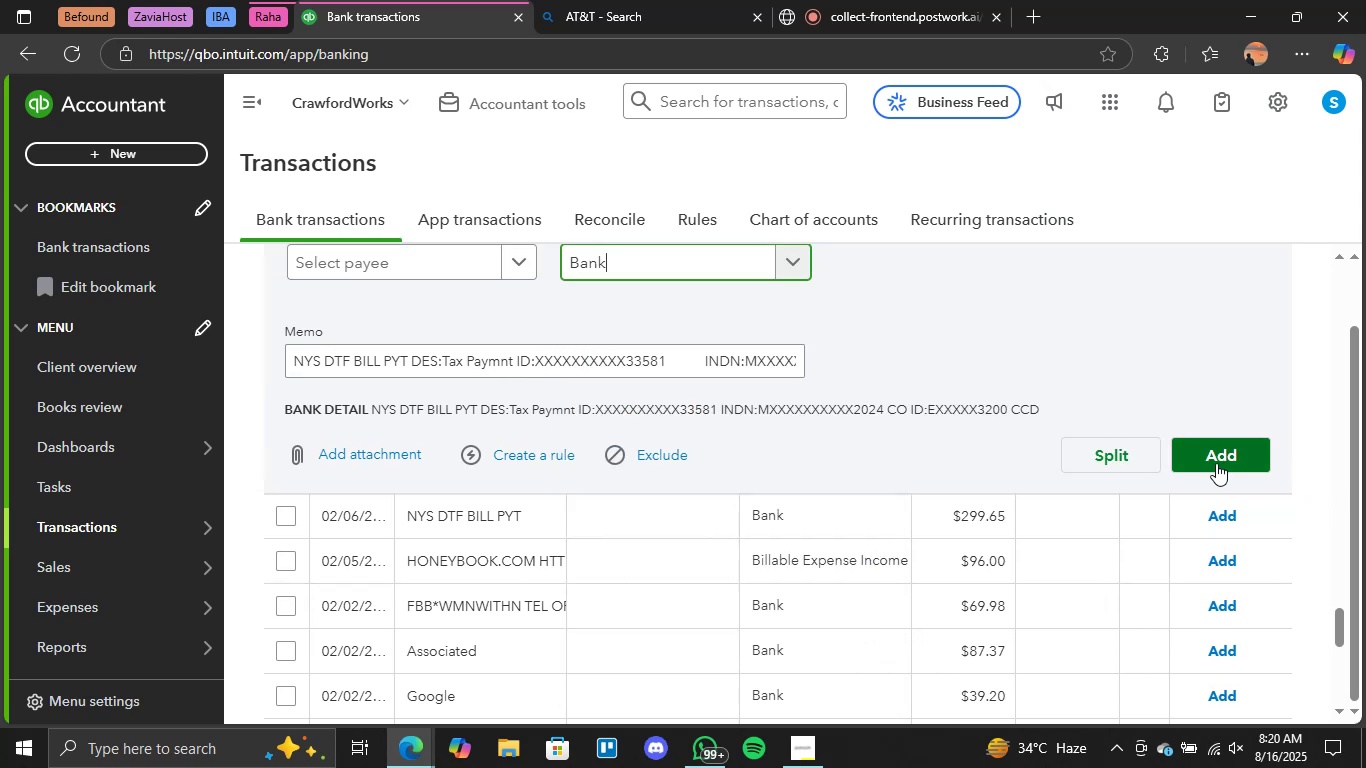 
scroll: coordinate [813, 488], scroll_direction: up, amount: 2.0
 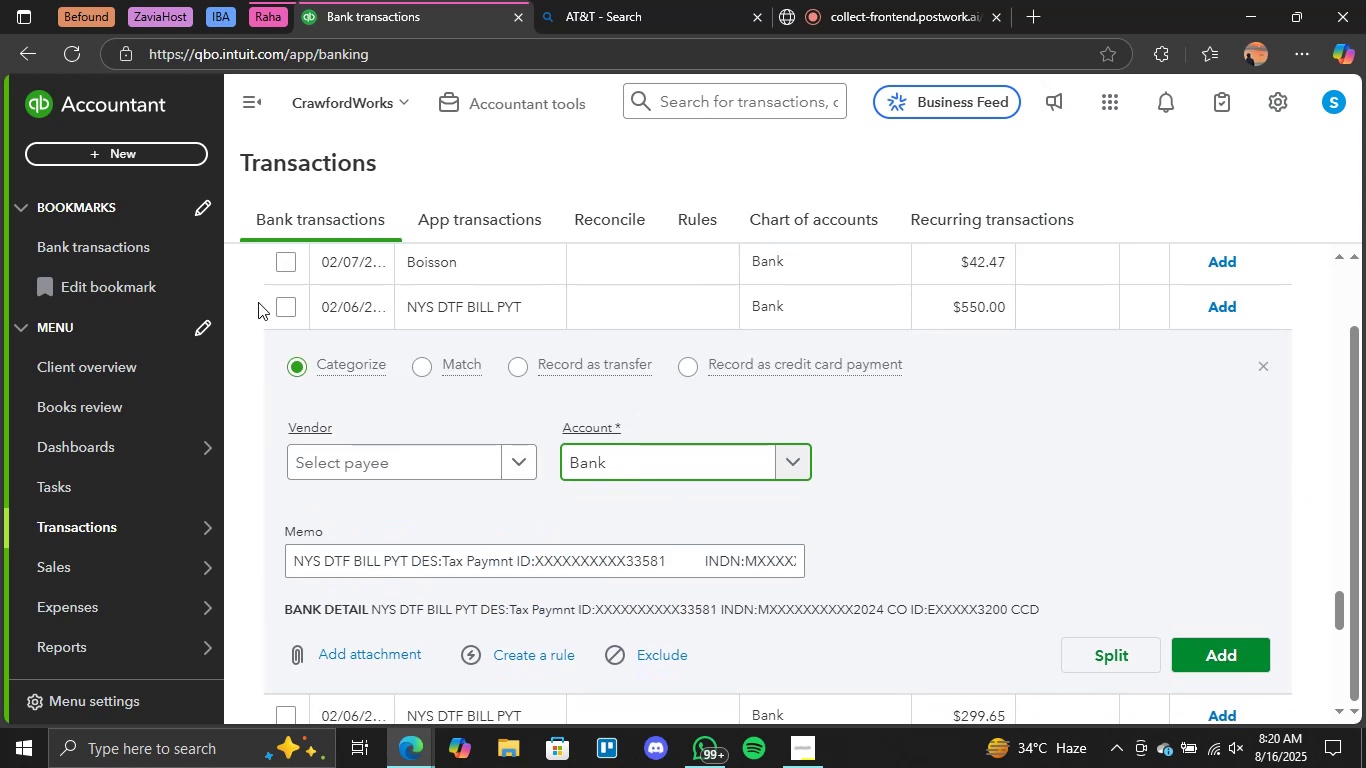 
left_click([278, 307])
 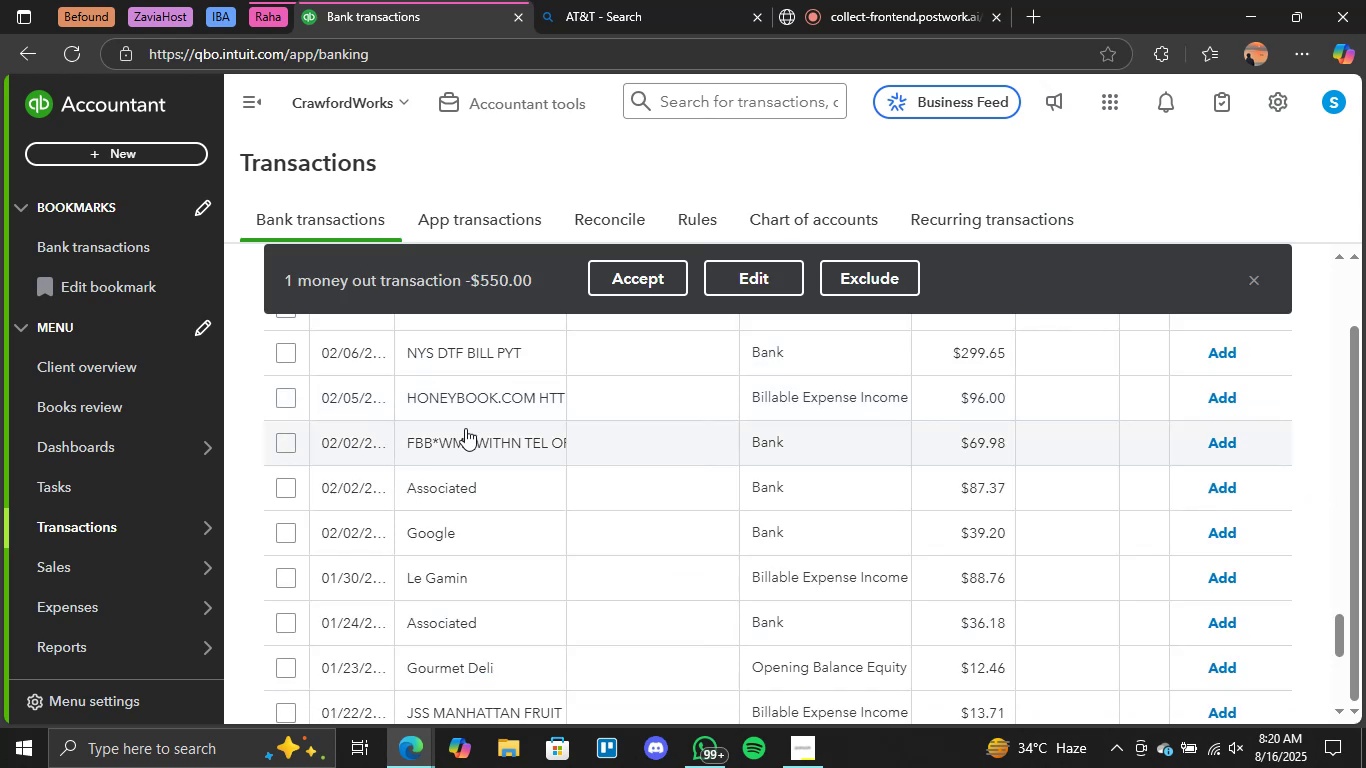 
scroll: coordinate [565, 548], scroll_direction: up, amount: 3.0
 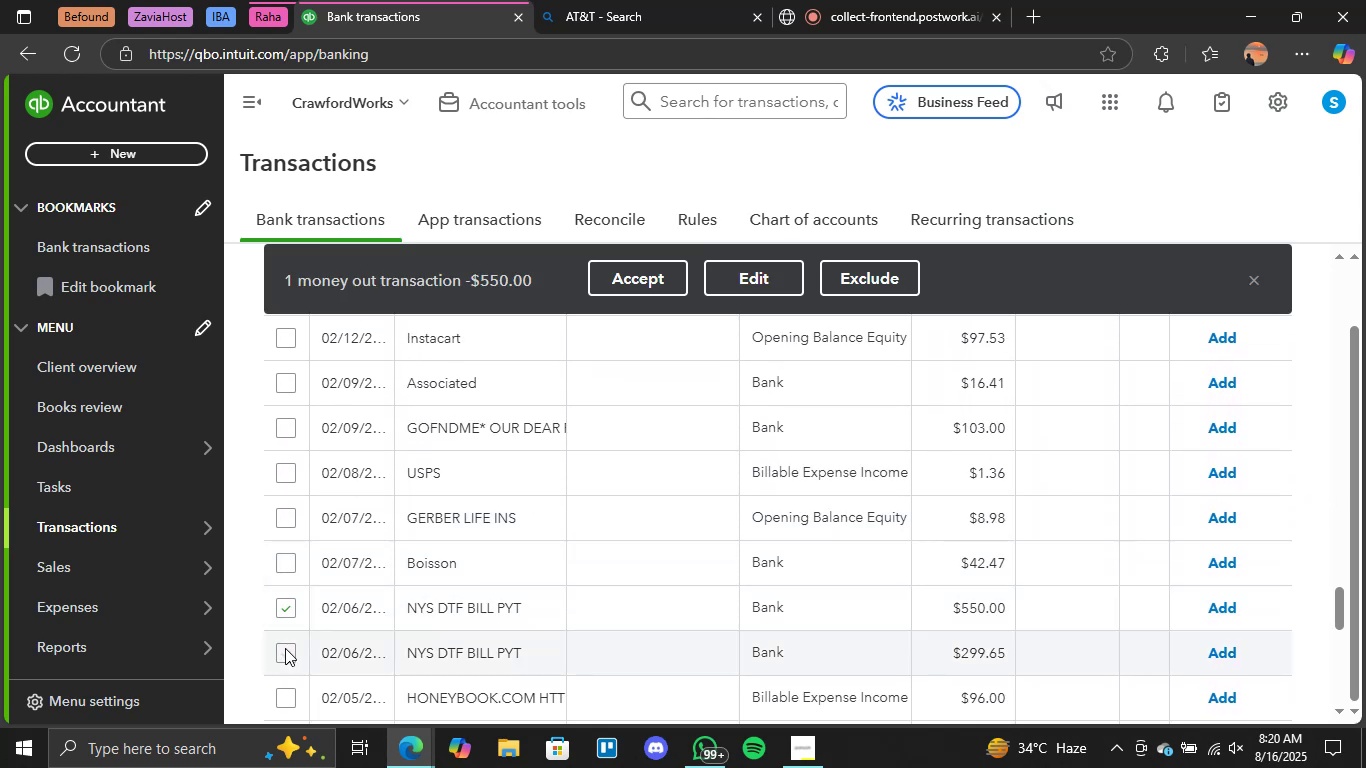 
left_click([285, 649])
 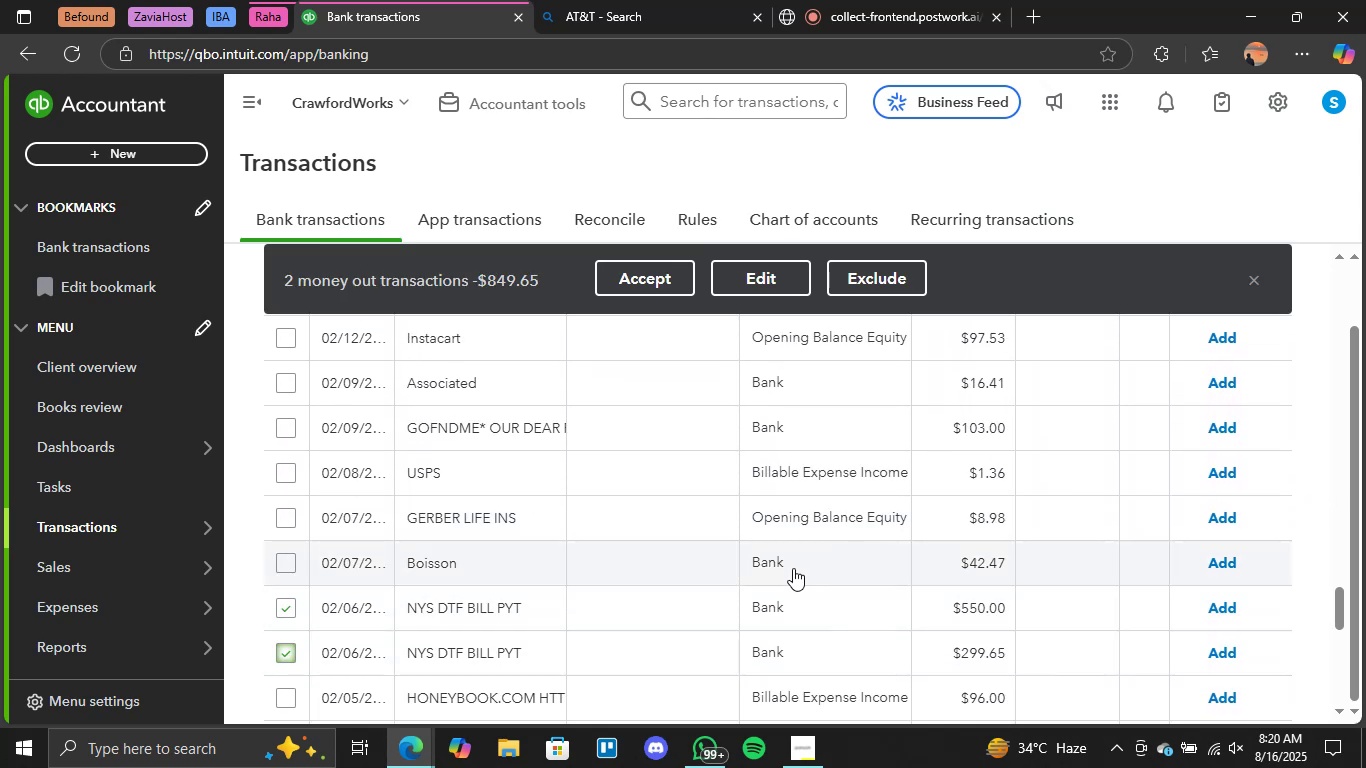 
scroll: coordinate [549, 580], scroll_direction: up, amount: 15.0
 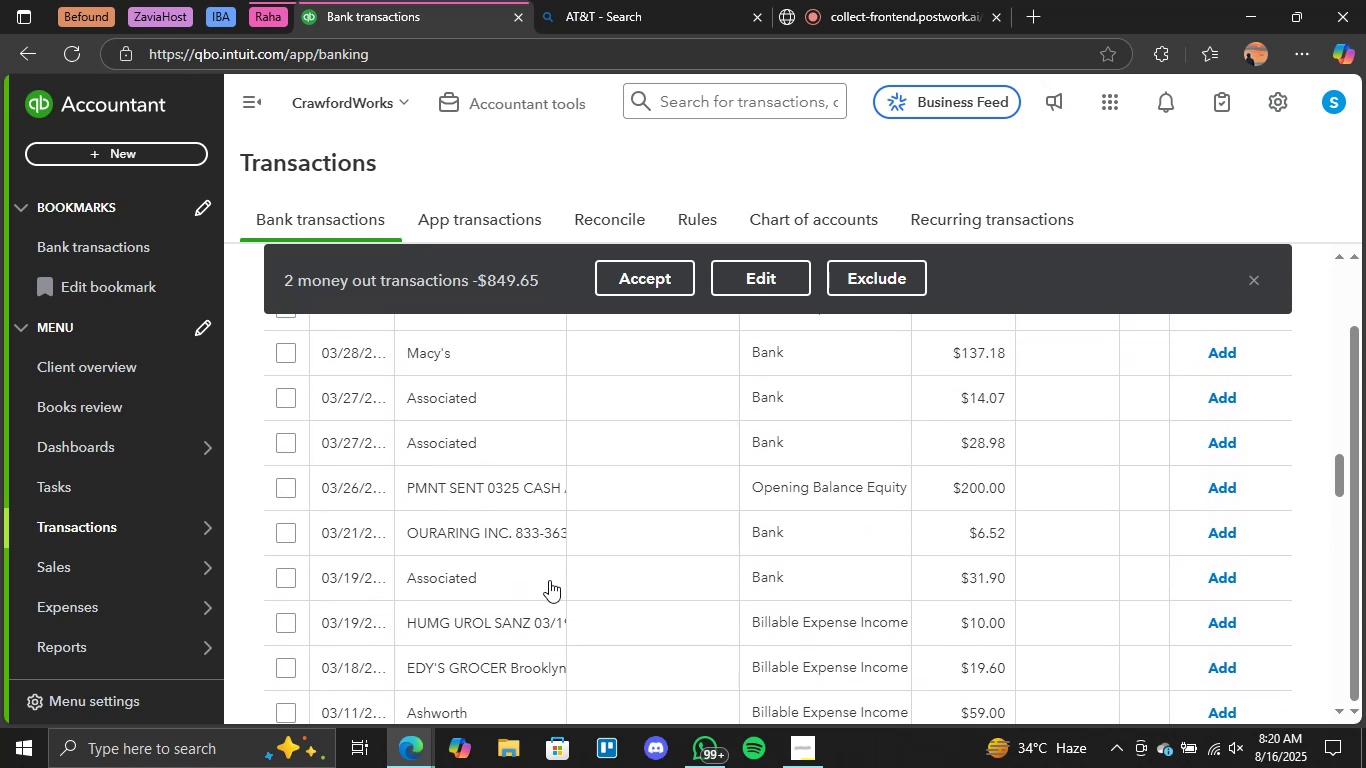 
scroll: coordinate [549, 581], scroll_direction: down, amount: 1.0
 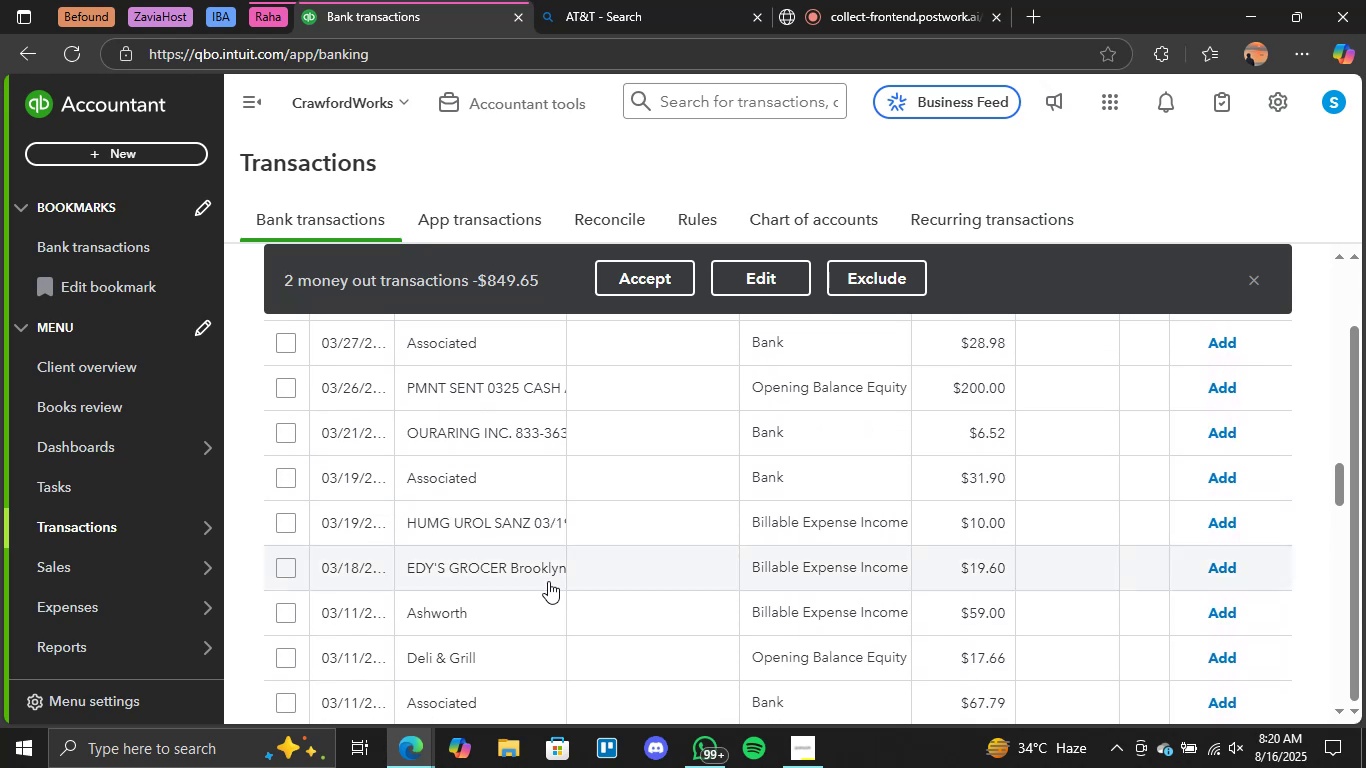 
scroll: coordinate [544, 580], scroll_direction: up, amount: 18.0
 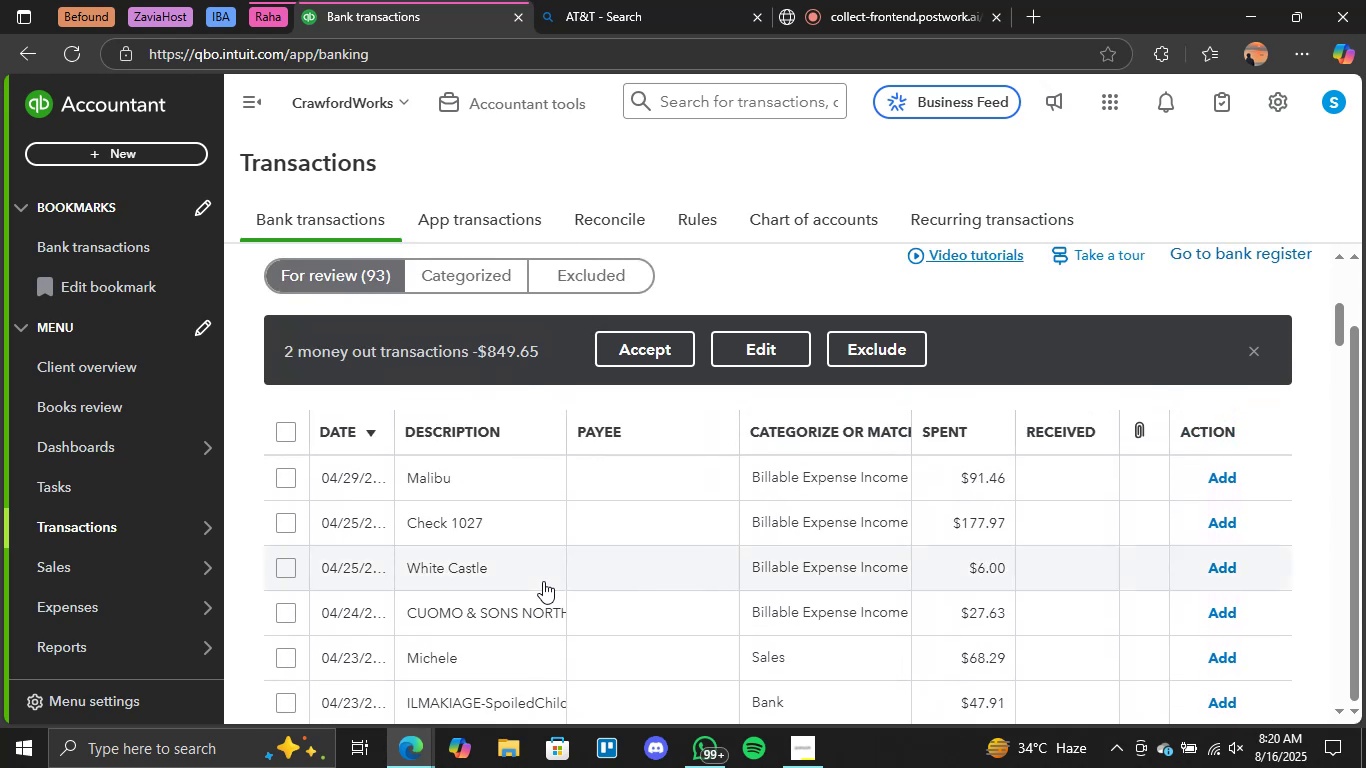 
scroll: coordinate [539, 587], scroll_direction: down, amount: 50.0
 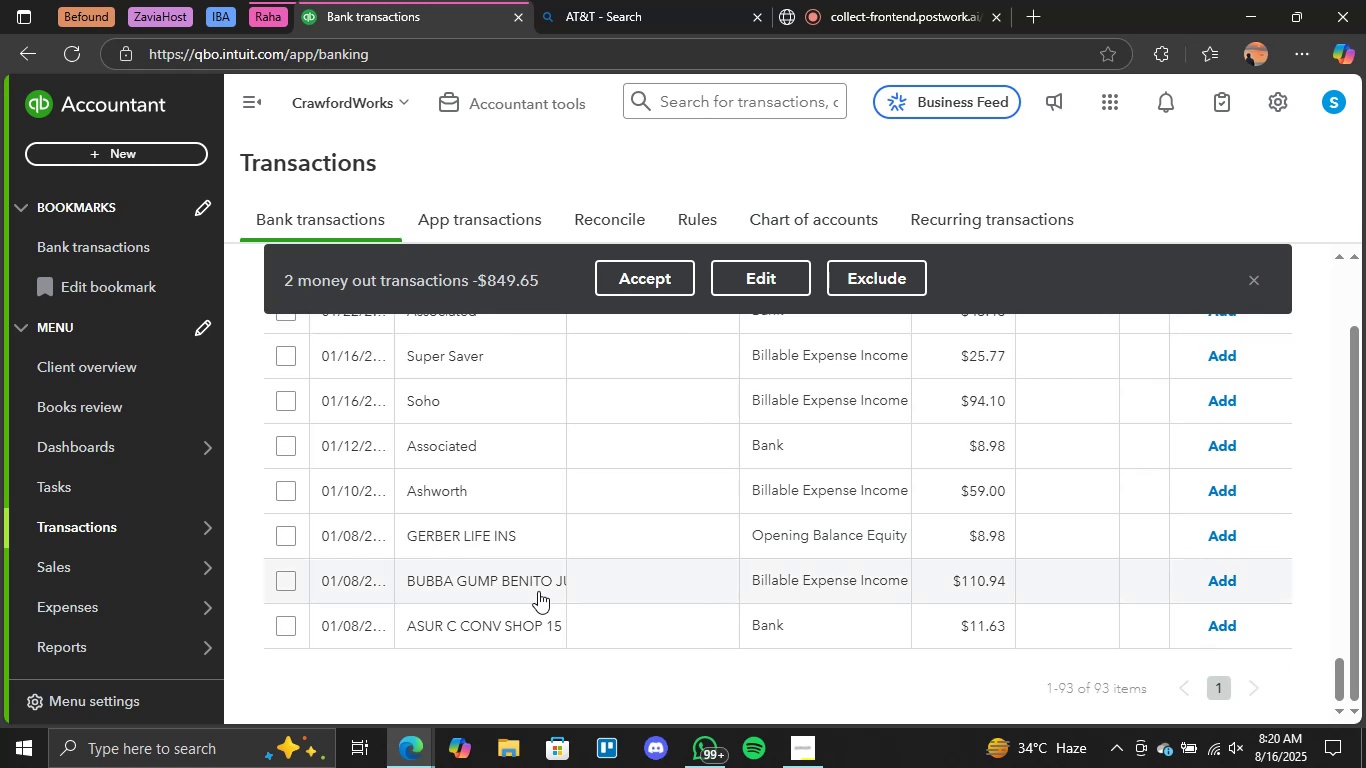 
scroll: coordinate [516, 591], scroll_direction: up, amount: 6.0
 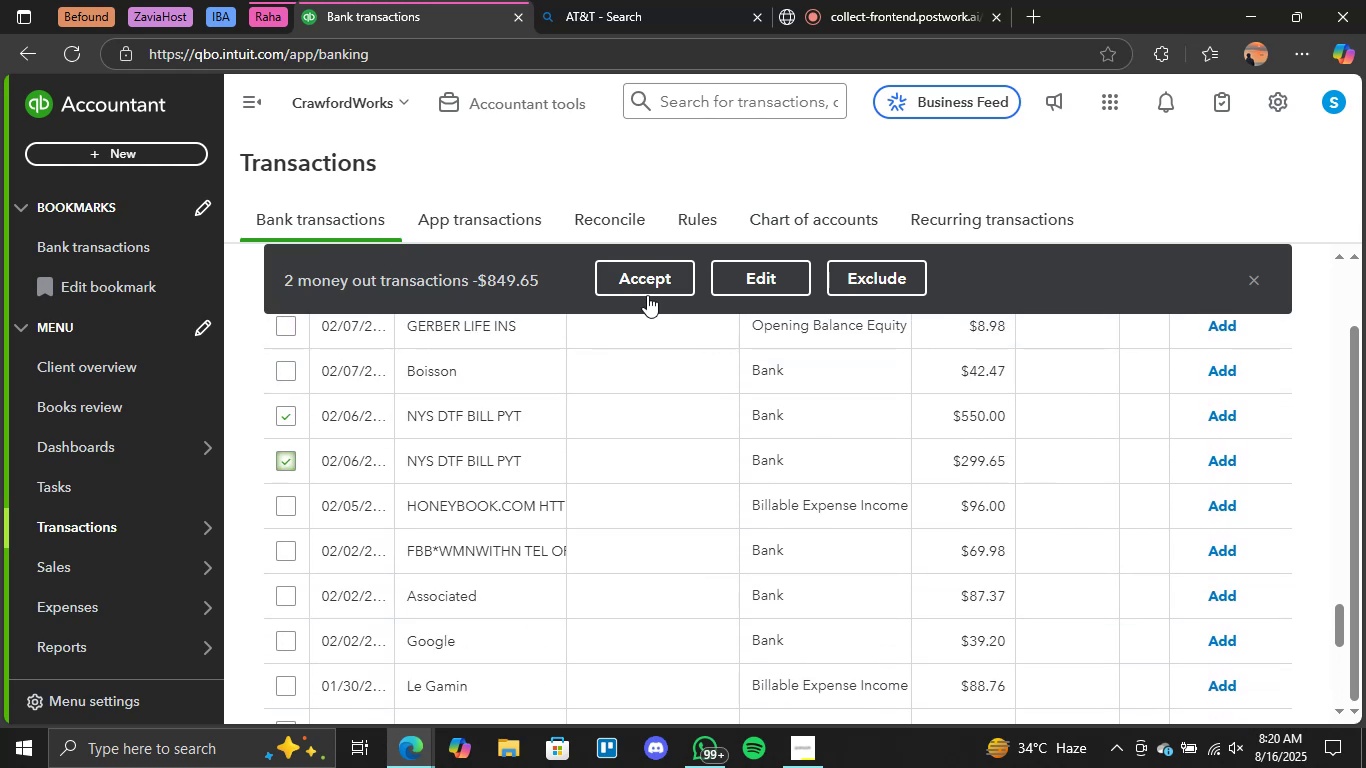 
left_click([648, 288])
 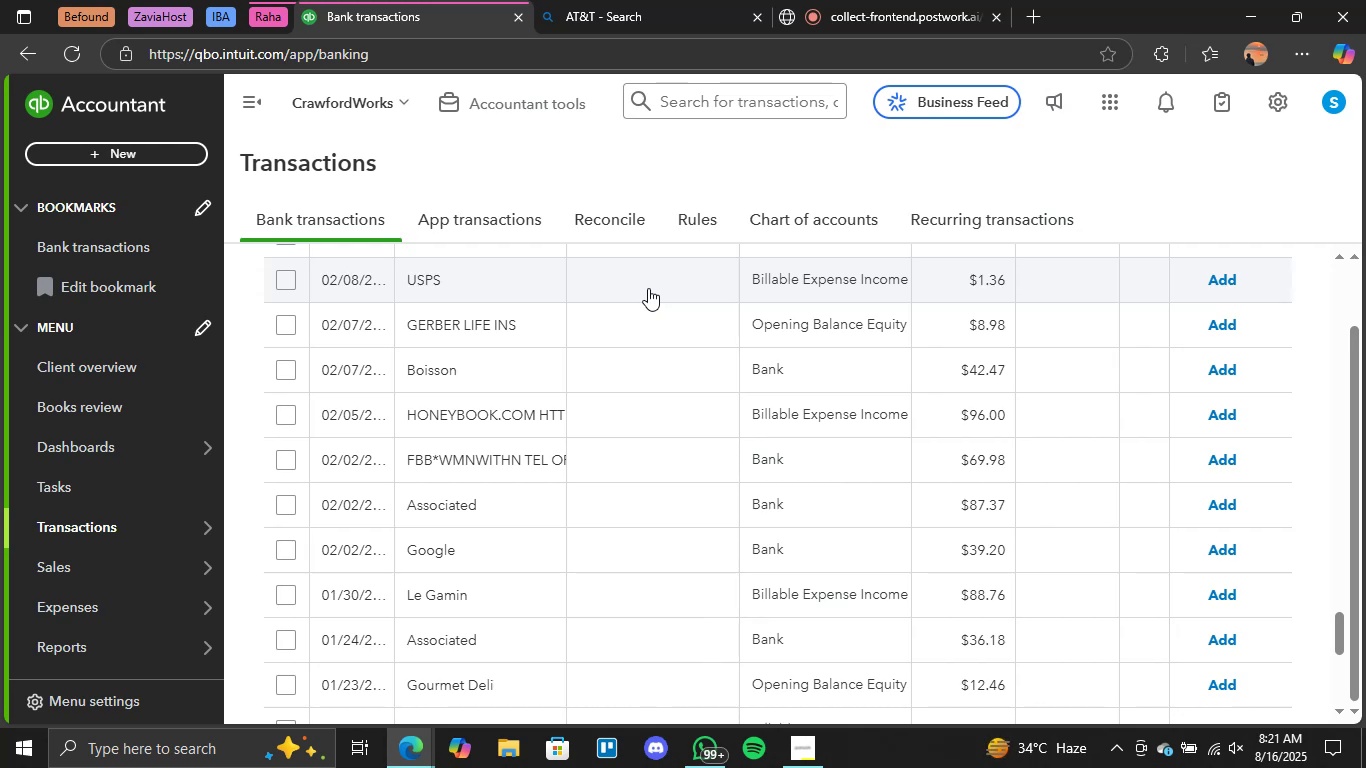 
wait(47.65)
 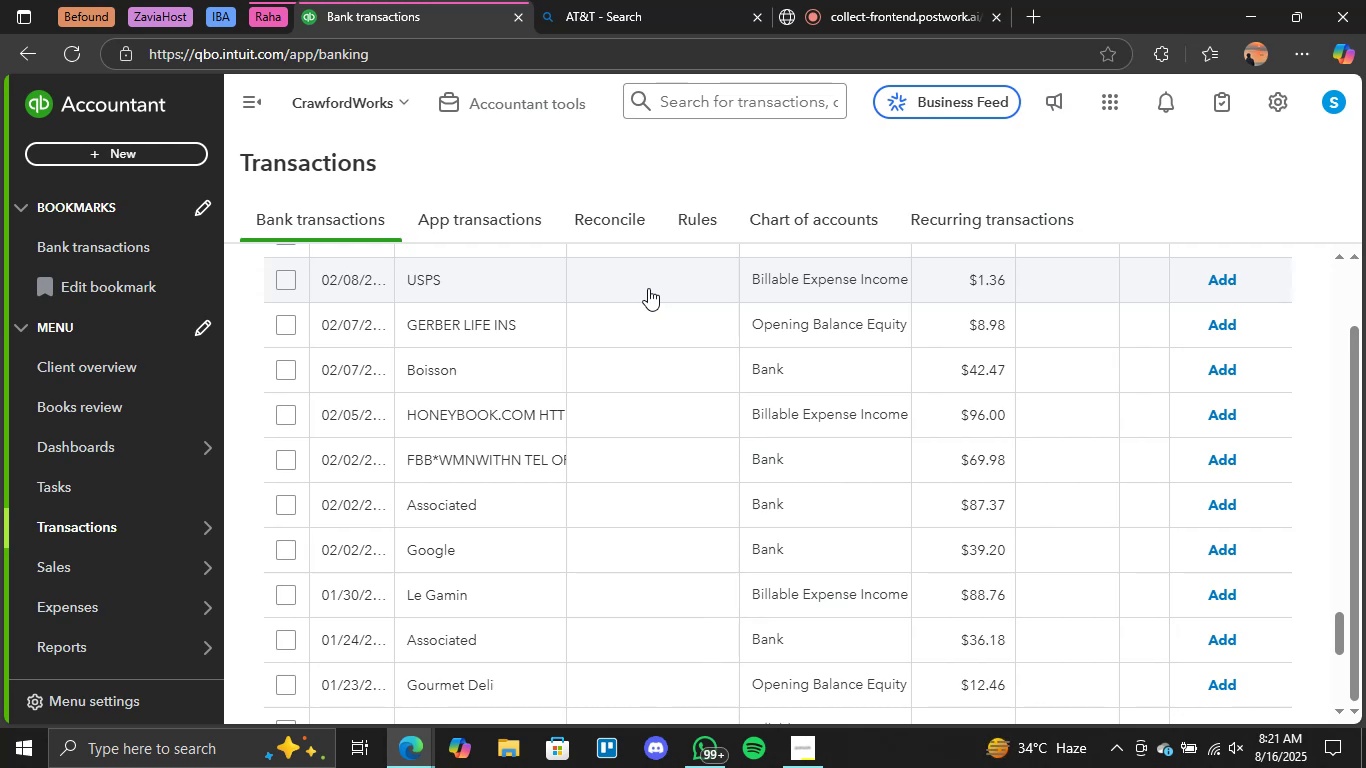 
scroll: coordinate [550, 587], scroll_direction: down, amount: 3.0
 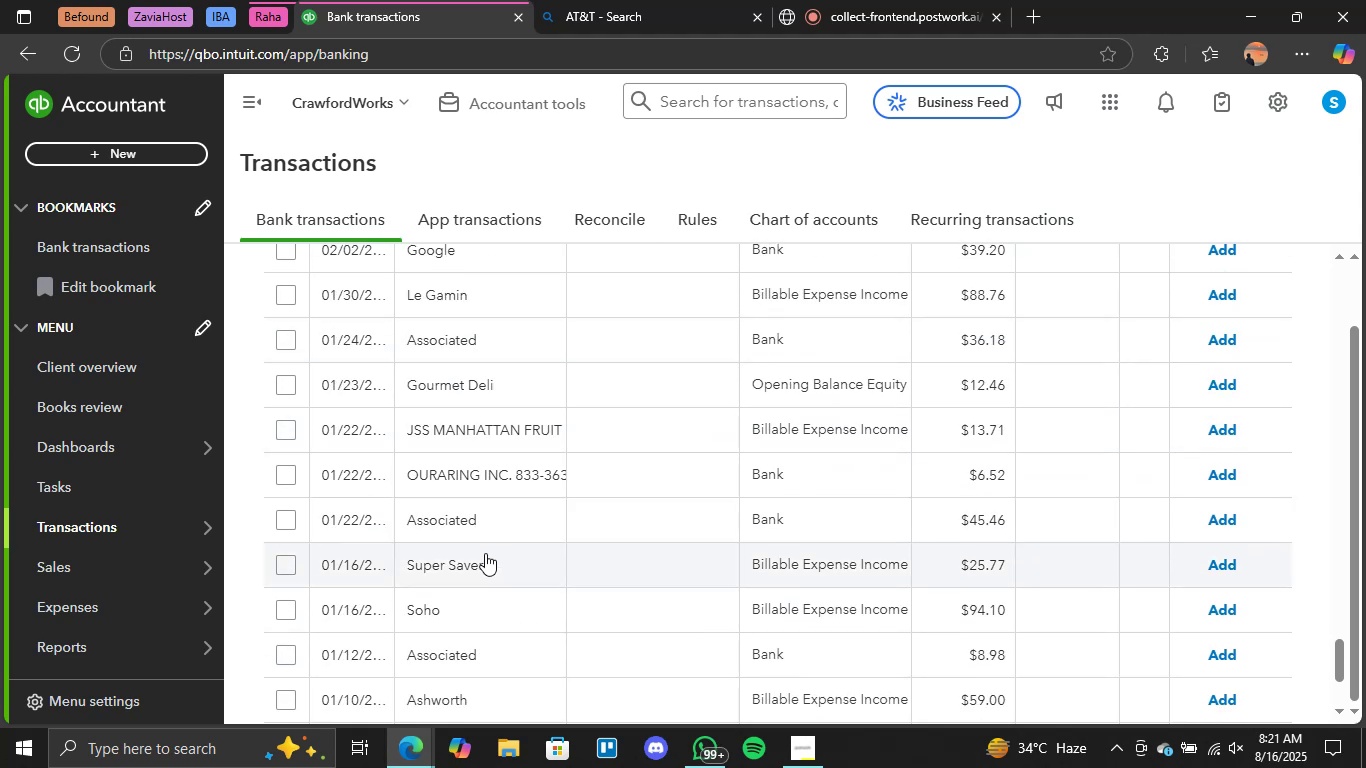 
left_click([470, 563])
 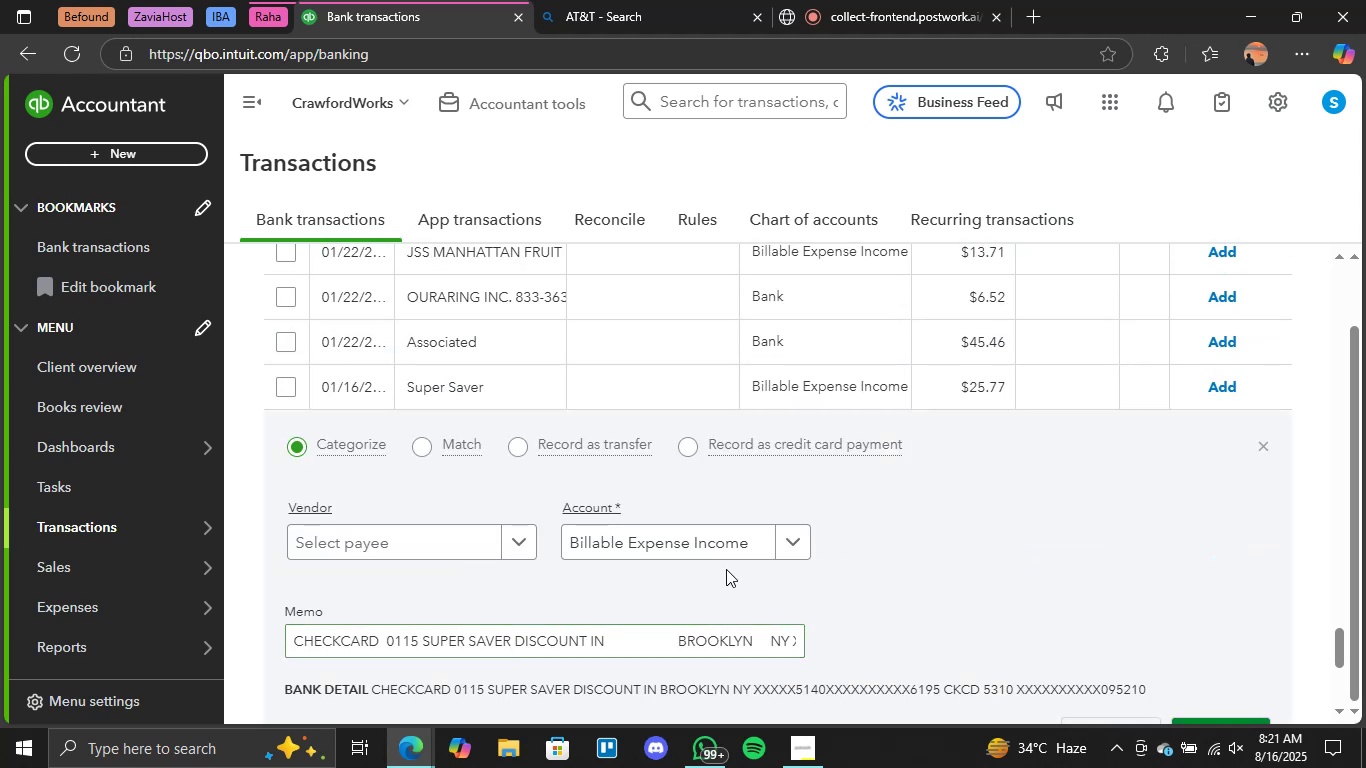 
left_click([782, 538])
 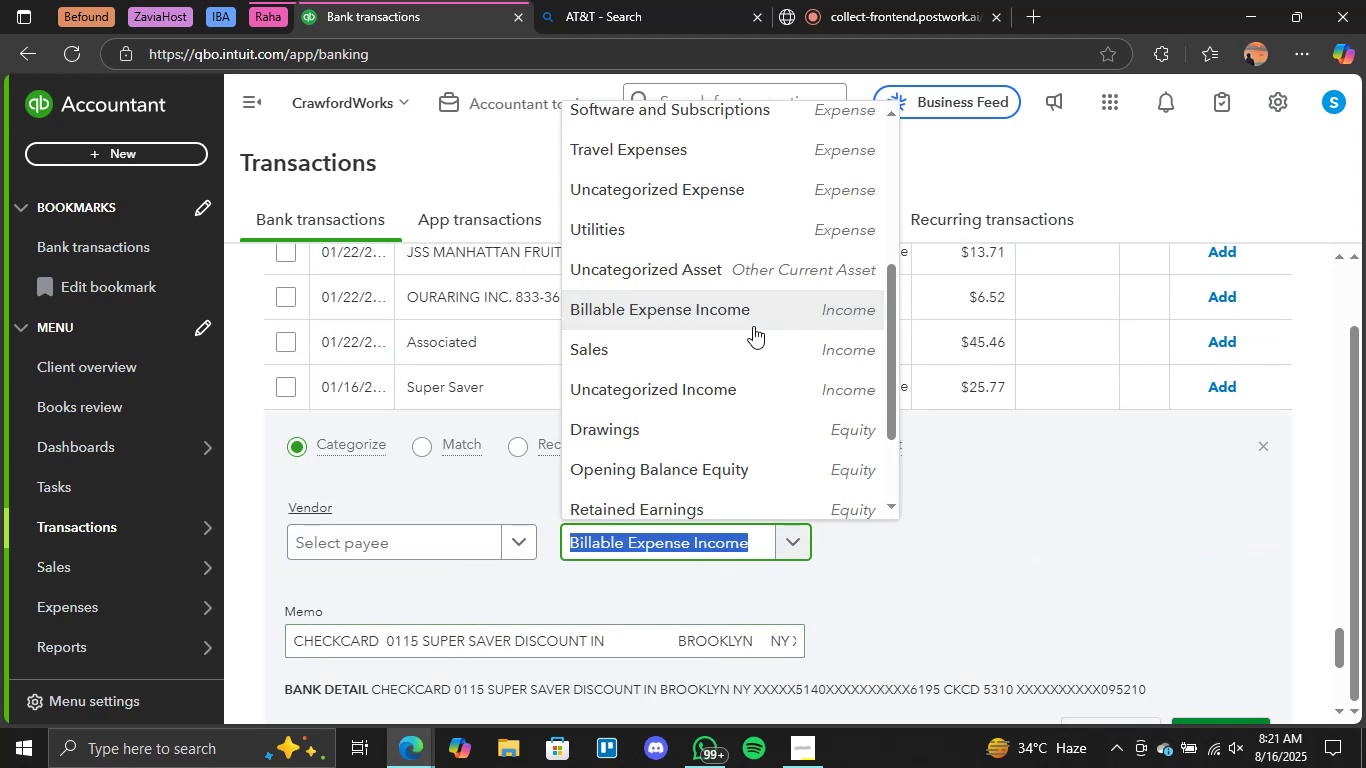 
scroll: coordinate [794, 346], scroll_direction: up, amount: 5.0
 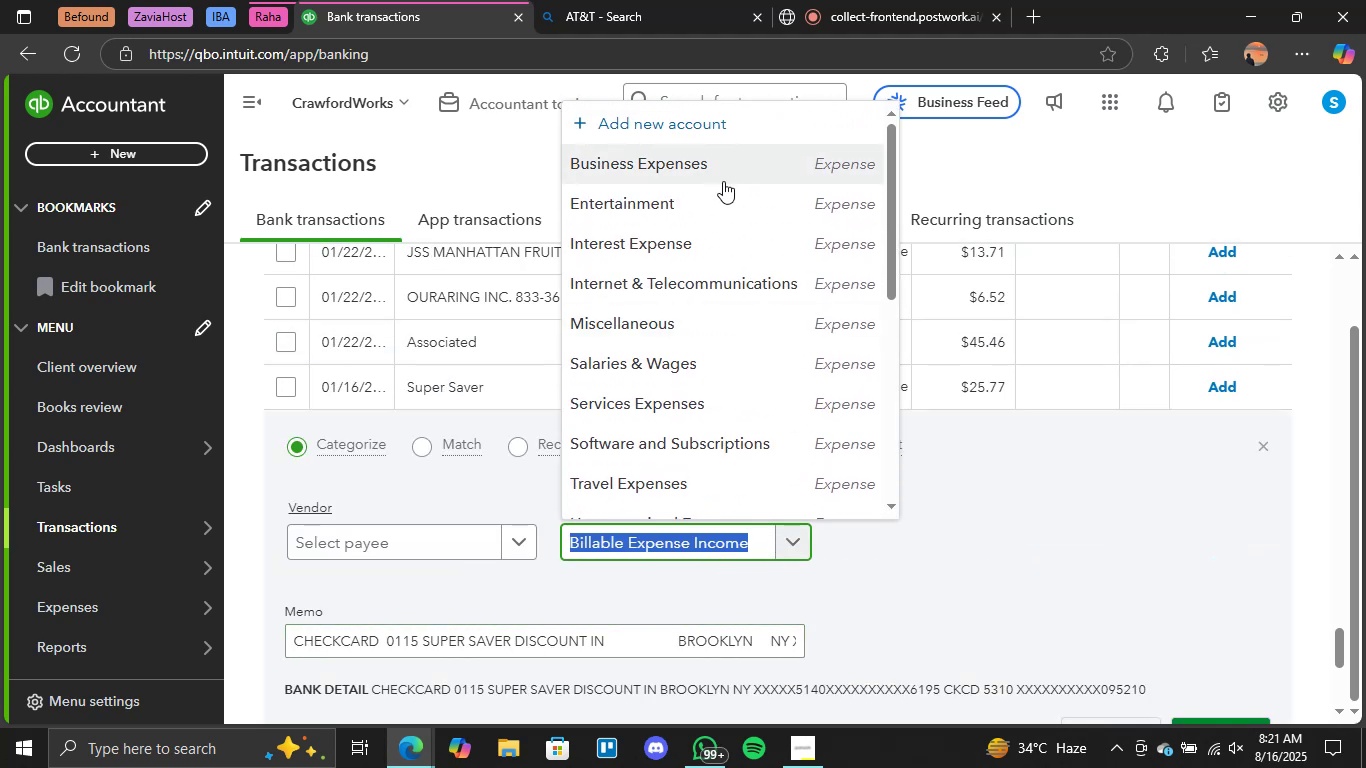 
left_click([722, 192])
 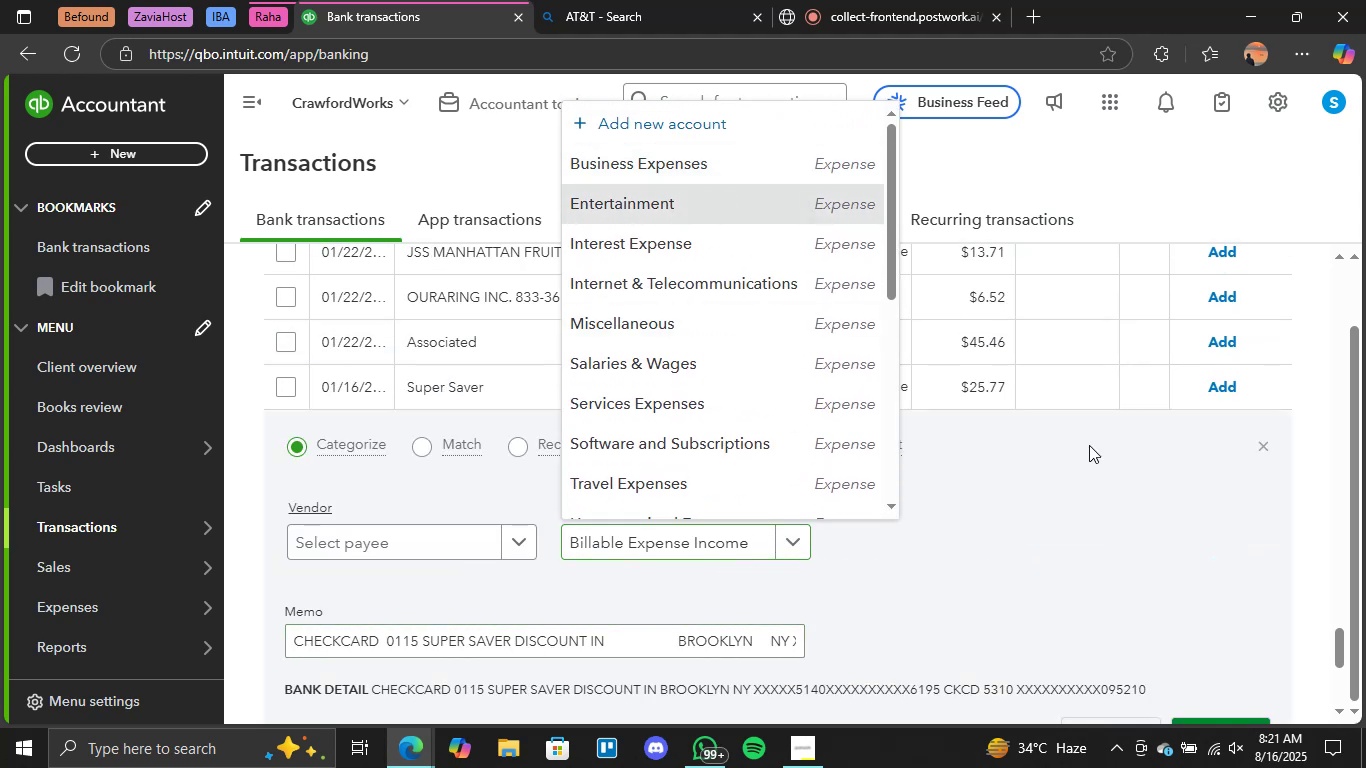 
scroll: coordinate [1213, 510], scroll_direction: down, amount: 3.0
 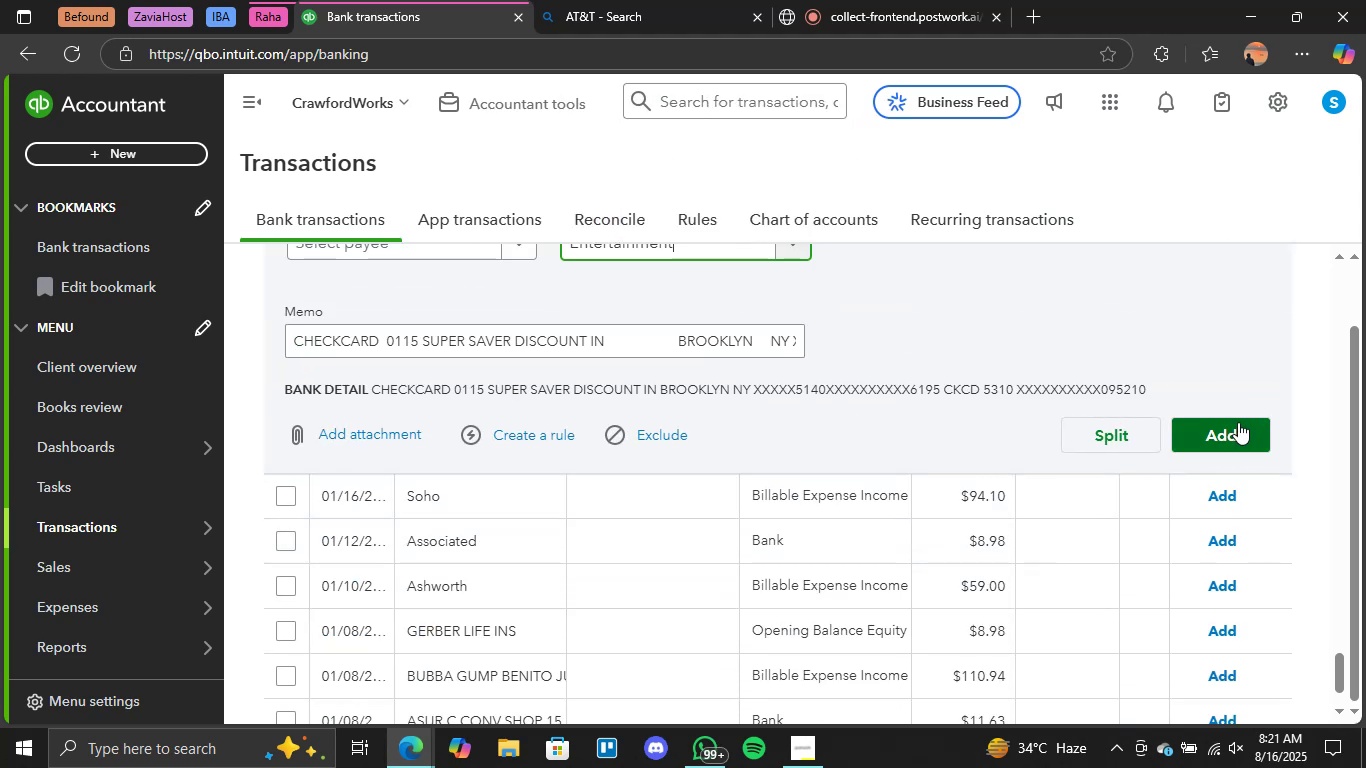 
left_click([1238, 422])
 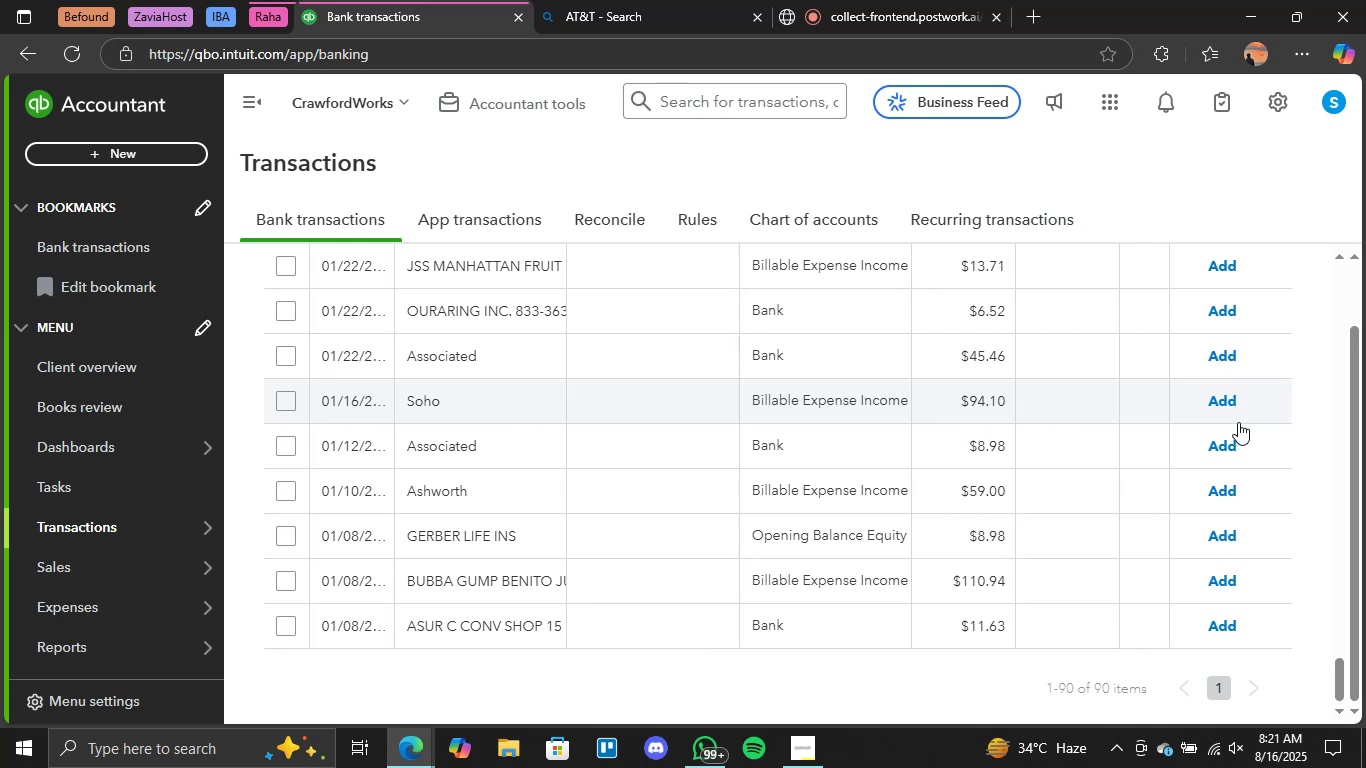 
wait(17.29)
 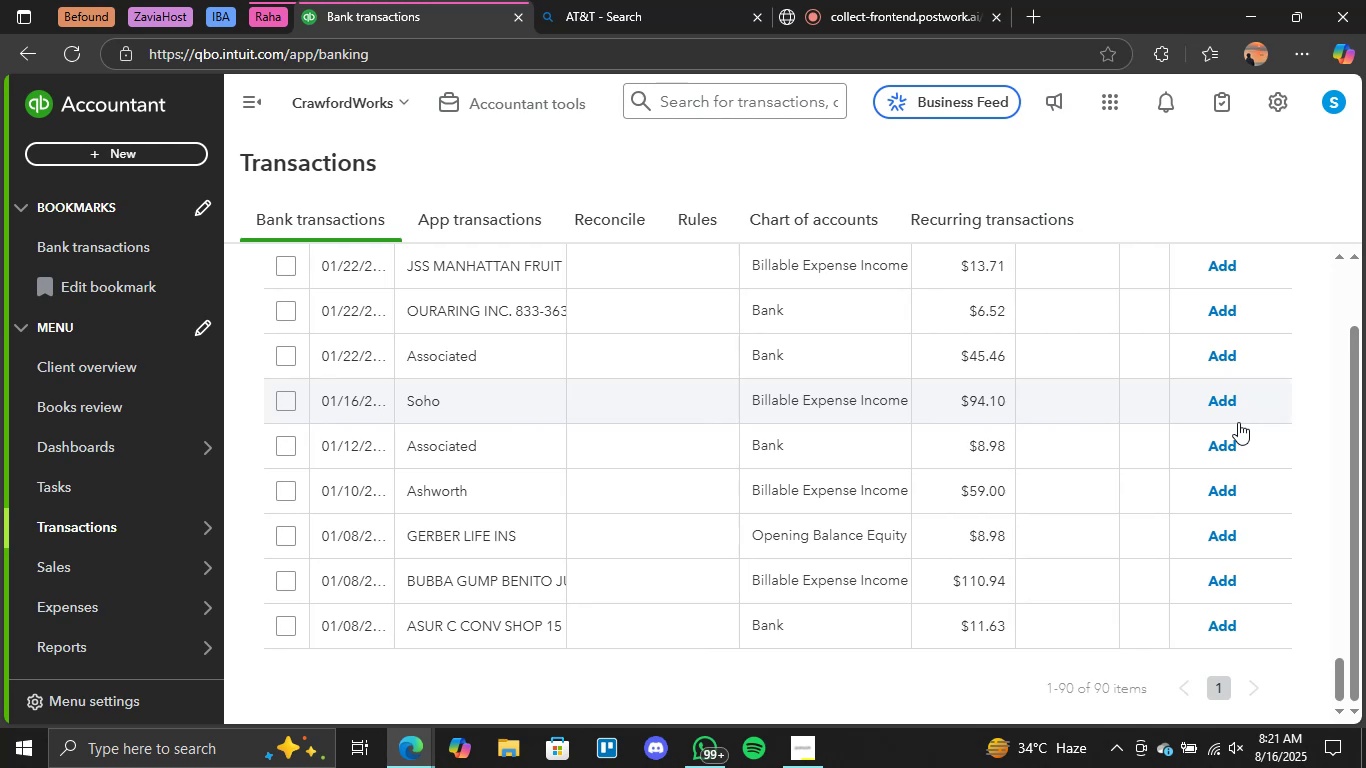 
scroll: coordinate [629, 445], scroll_direction: up, amount: 3.0
 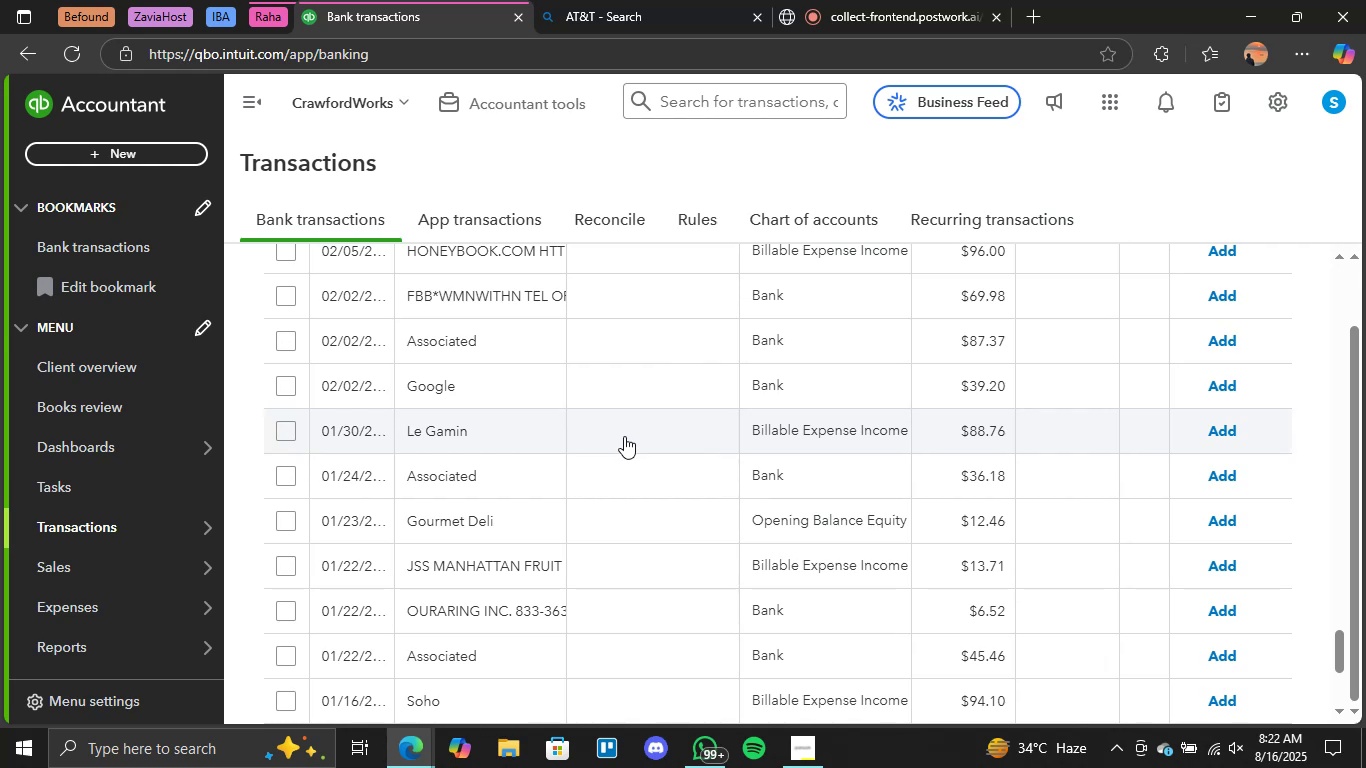 
wait(14.49)
 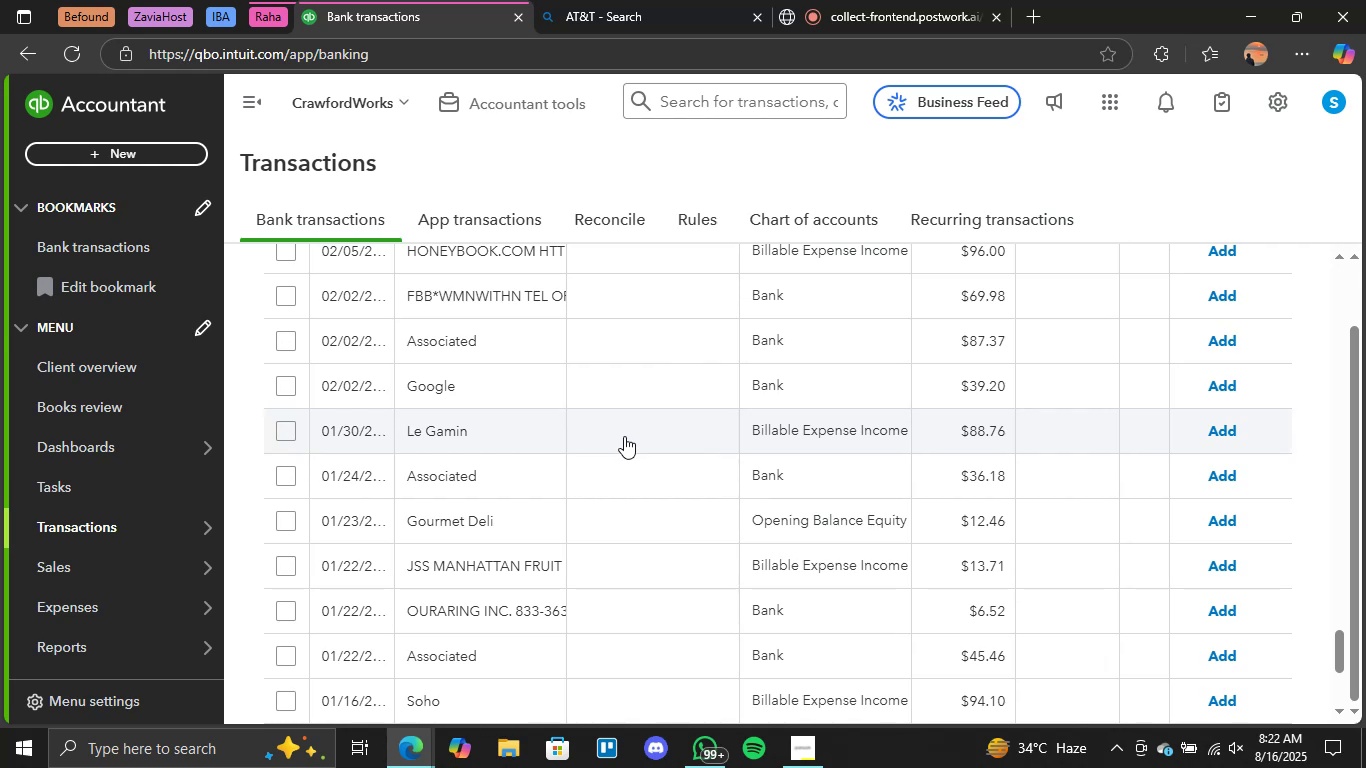 
scroll: coordinate [504, 462], scroll_direction: up, amount: 2.0
 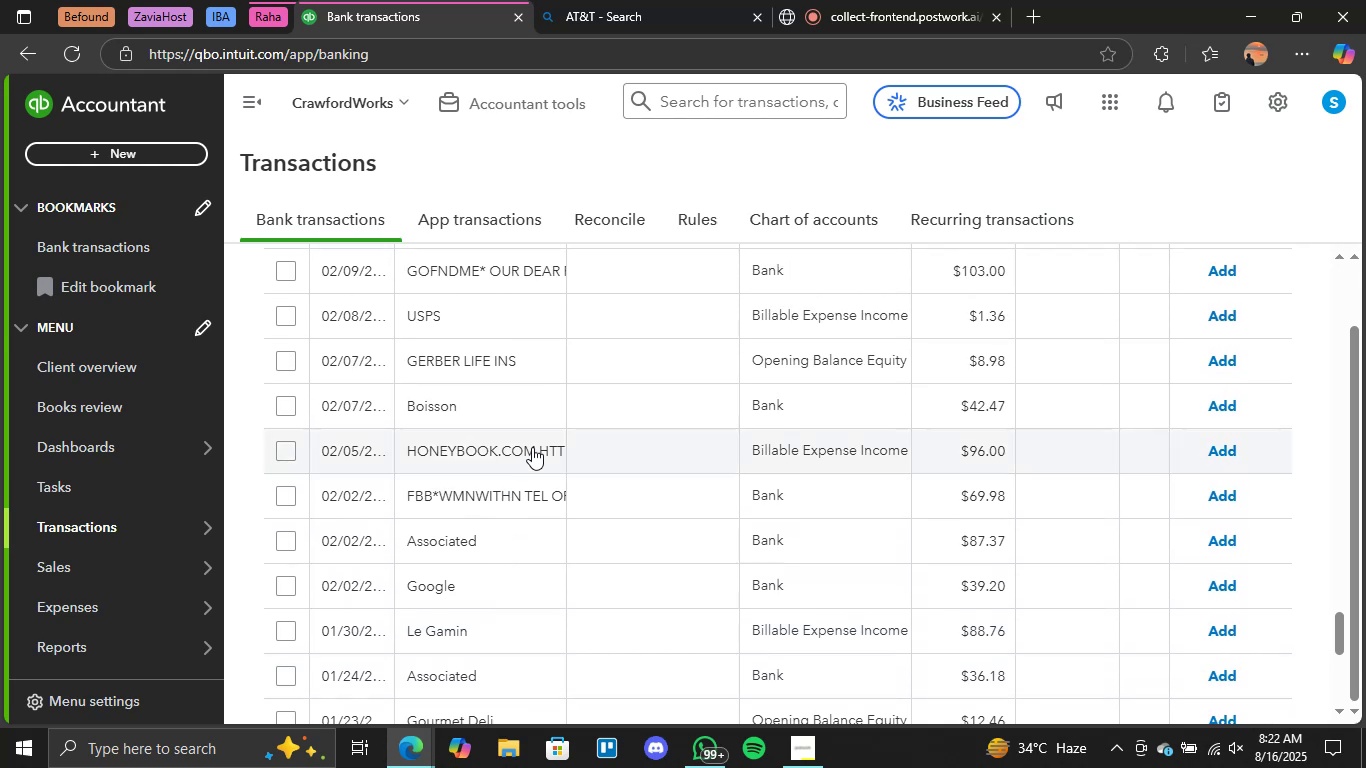 
left_click([532, 447])
 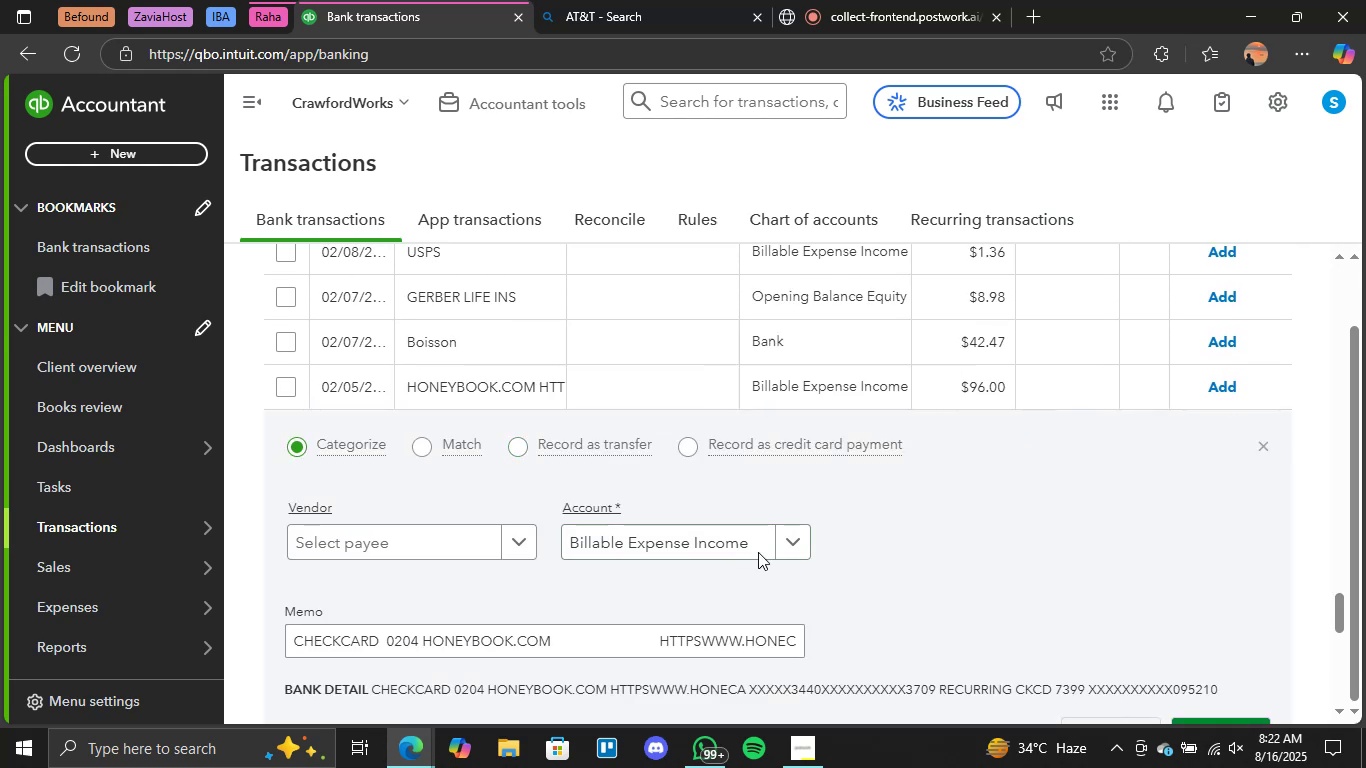 
left_click([776, 548])
 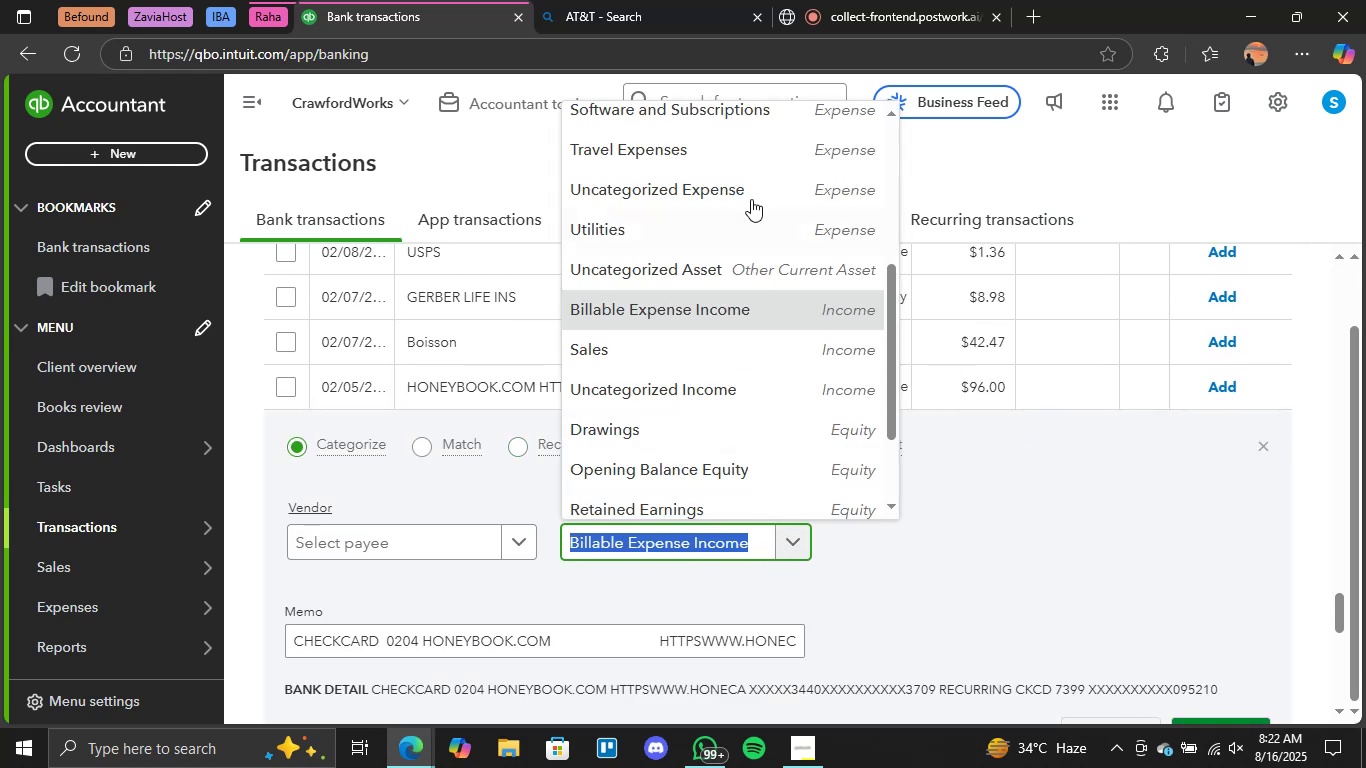 
scroll: coordinate [754, 194], scroll_direction: up, amount: 2.0
 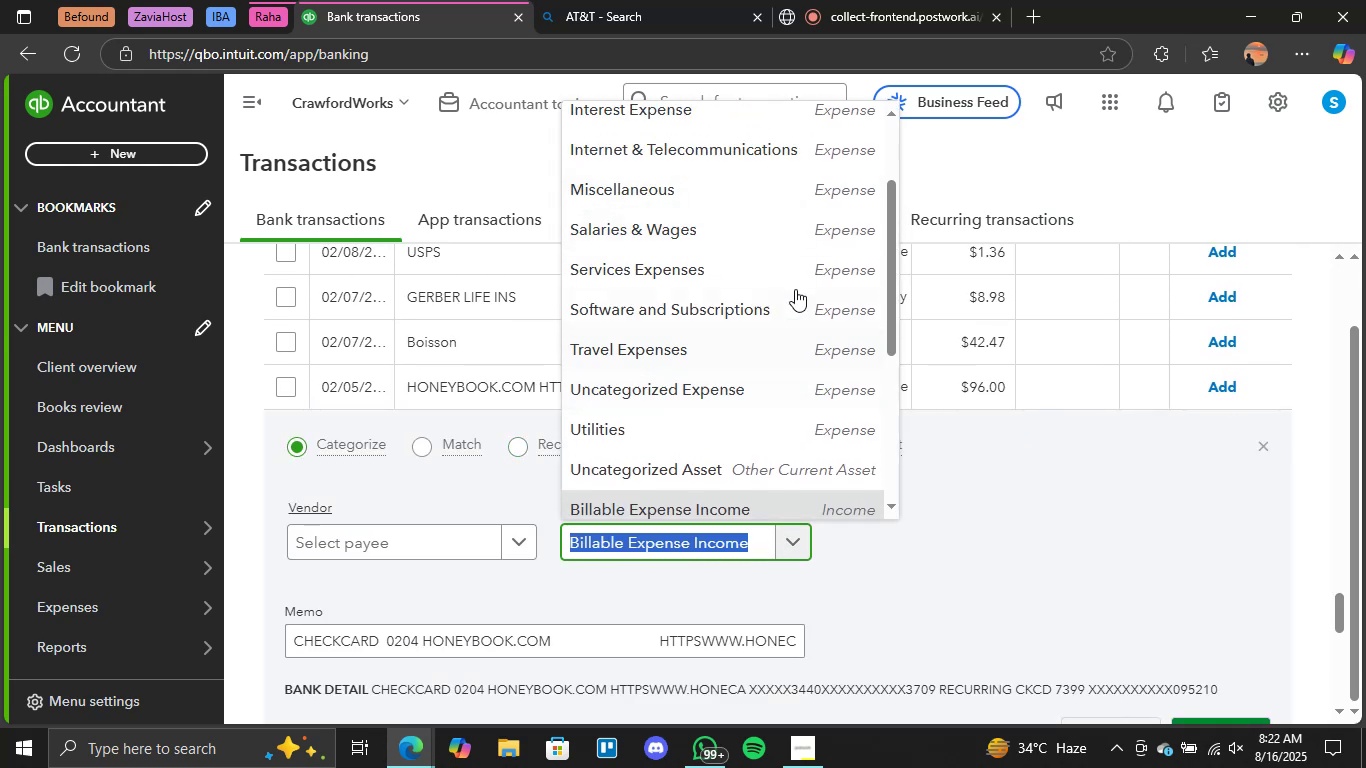 
left_click([795, 306])
 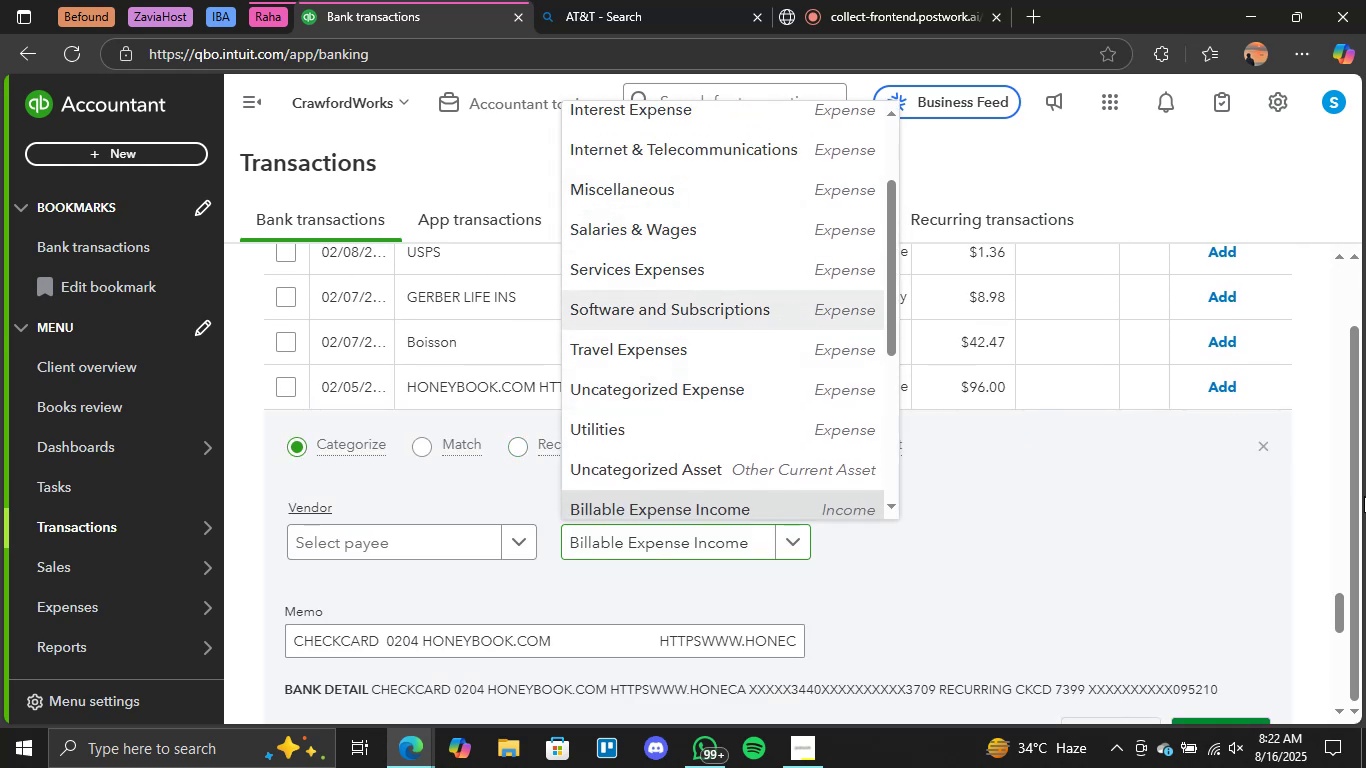 
scroll: coordinate [1301, 603], scroll_direction: down, amount: 3.0
 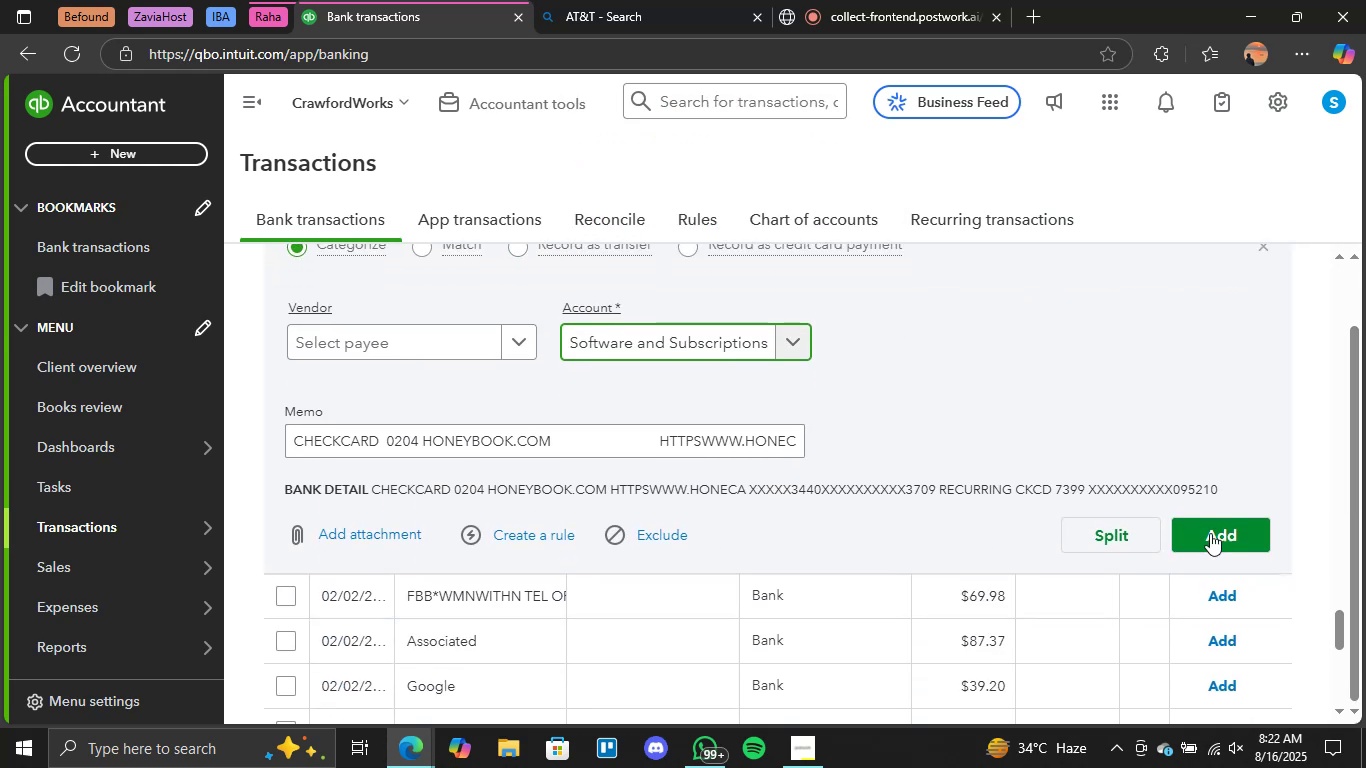 
left_click([1206, 526])
 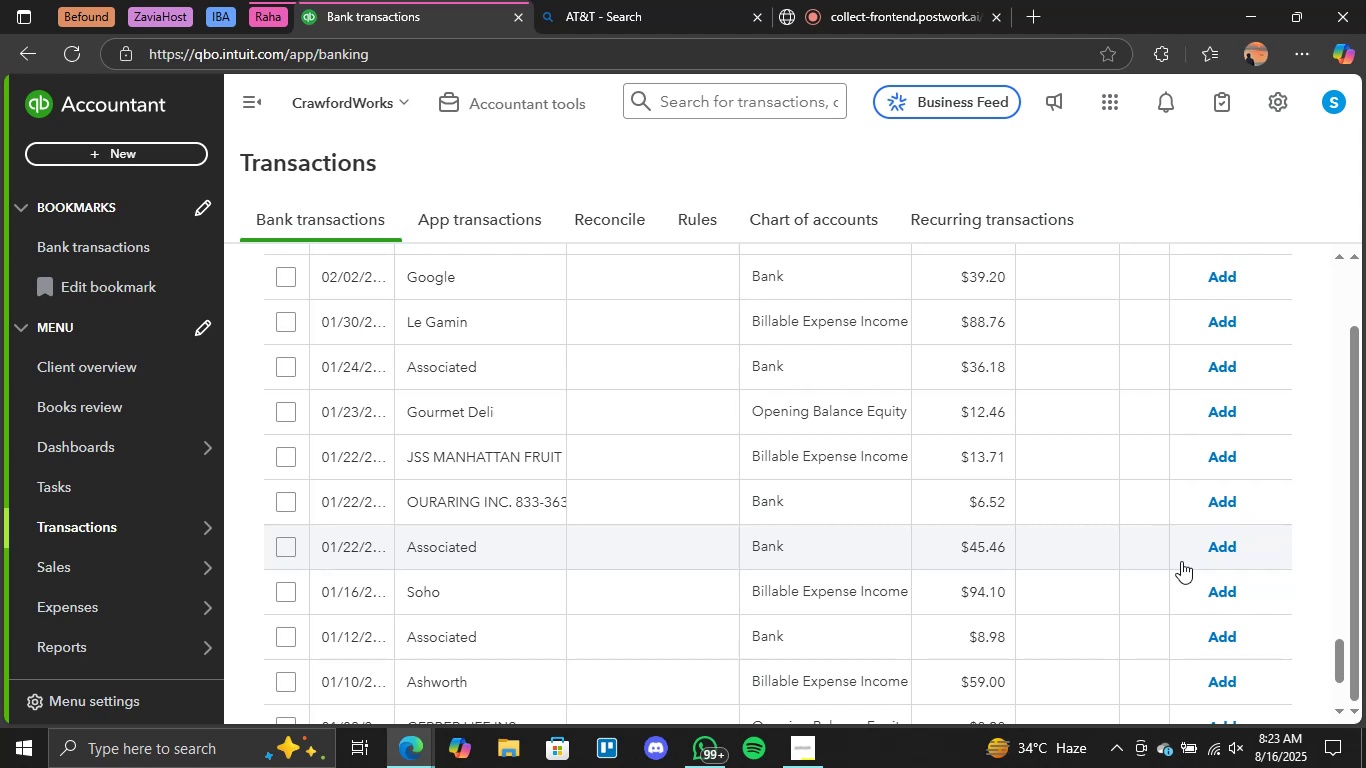 
wait(79.69)
 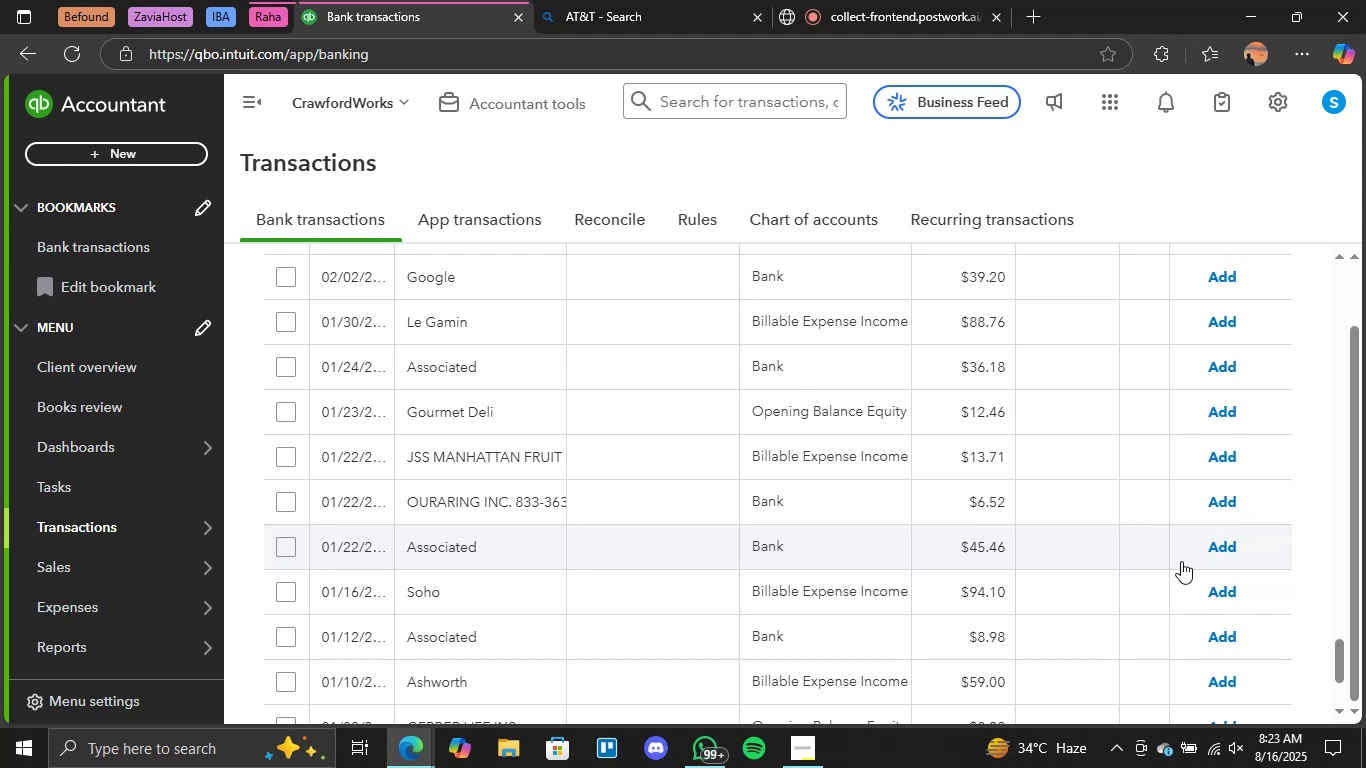 
scroll: coordinate [451, 539], scroll_direction: down, amount: 4.0
 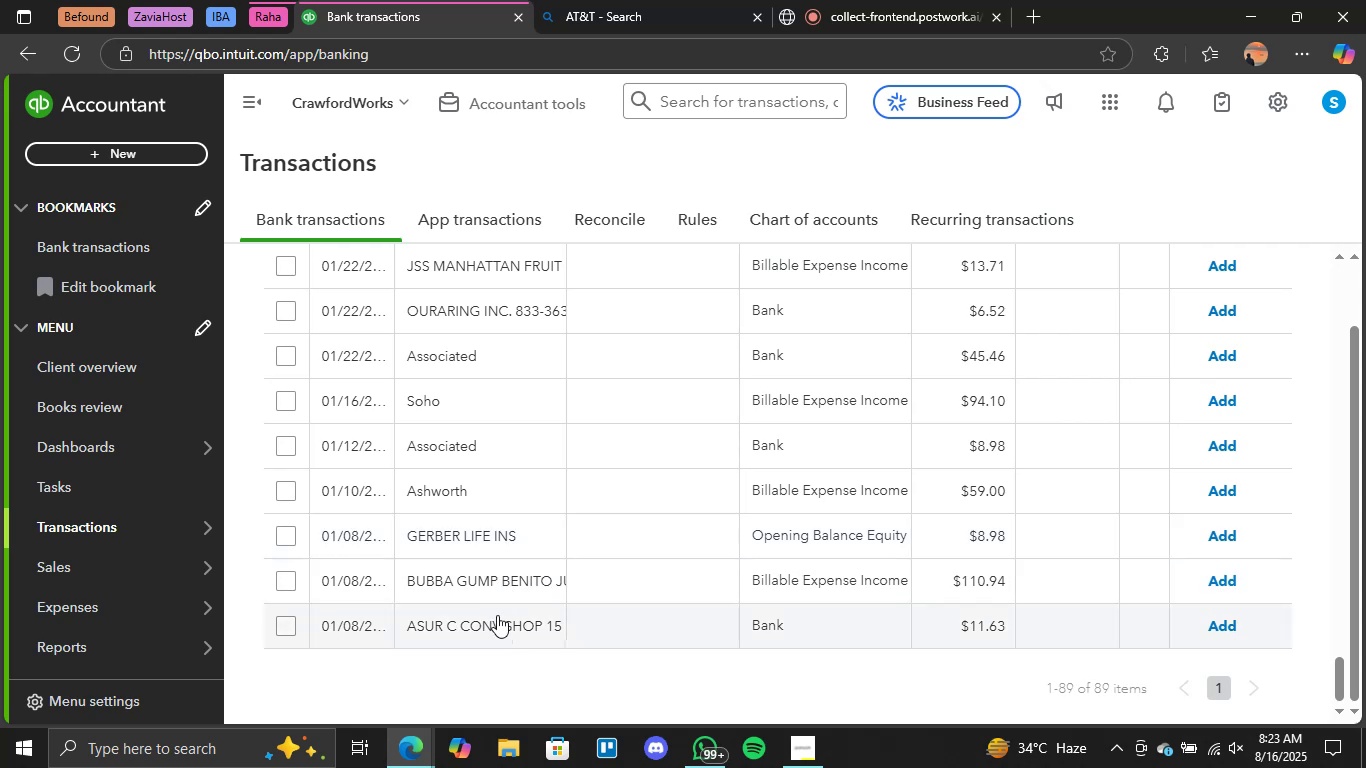 
left_click([763, 620])
 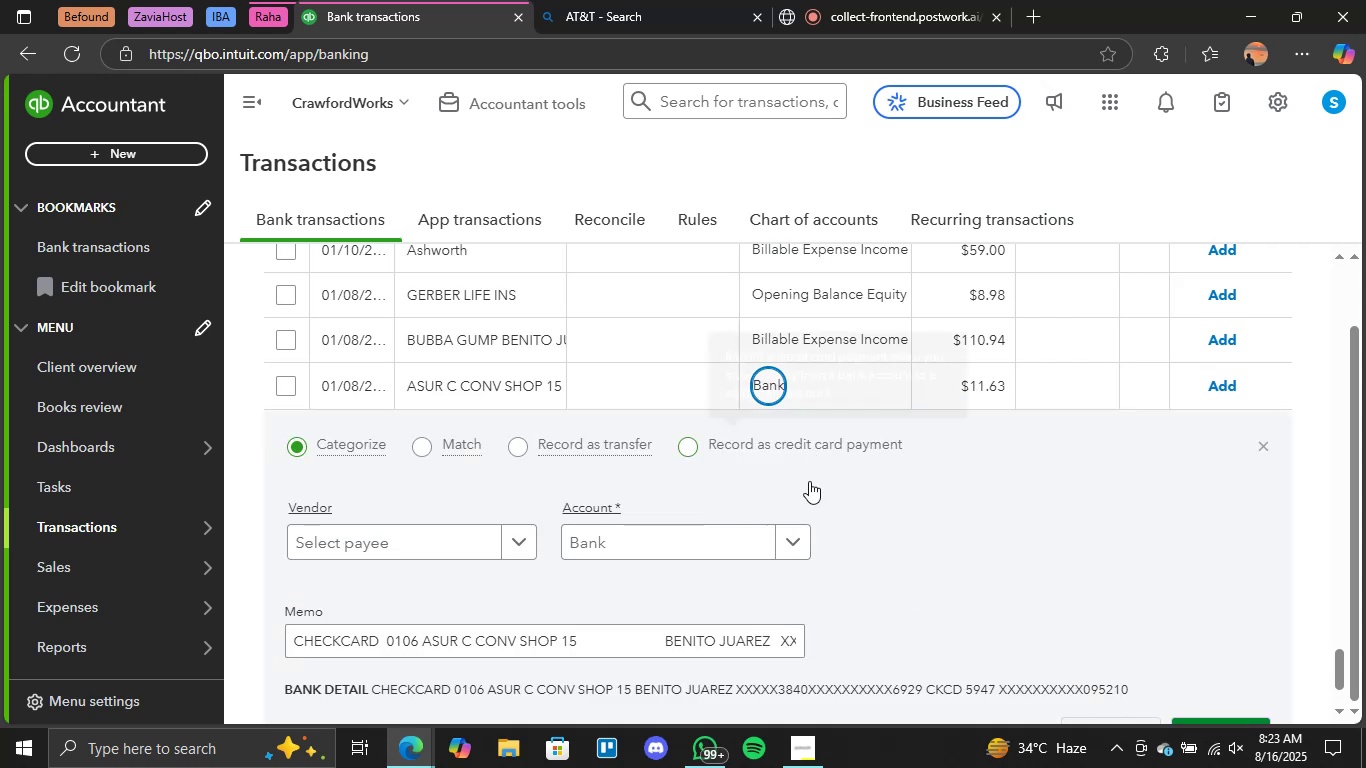 
left_click([796, 533])
 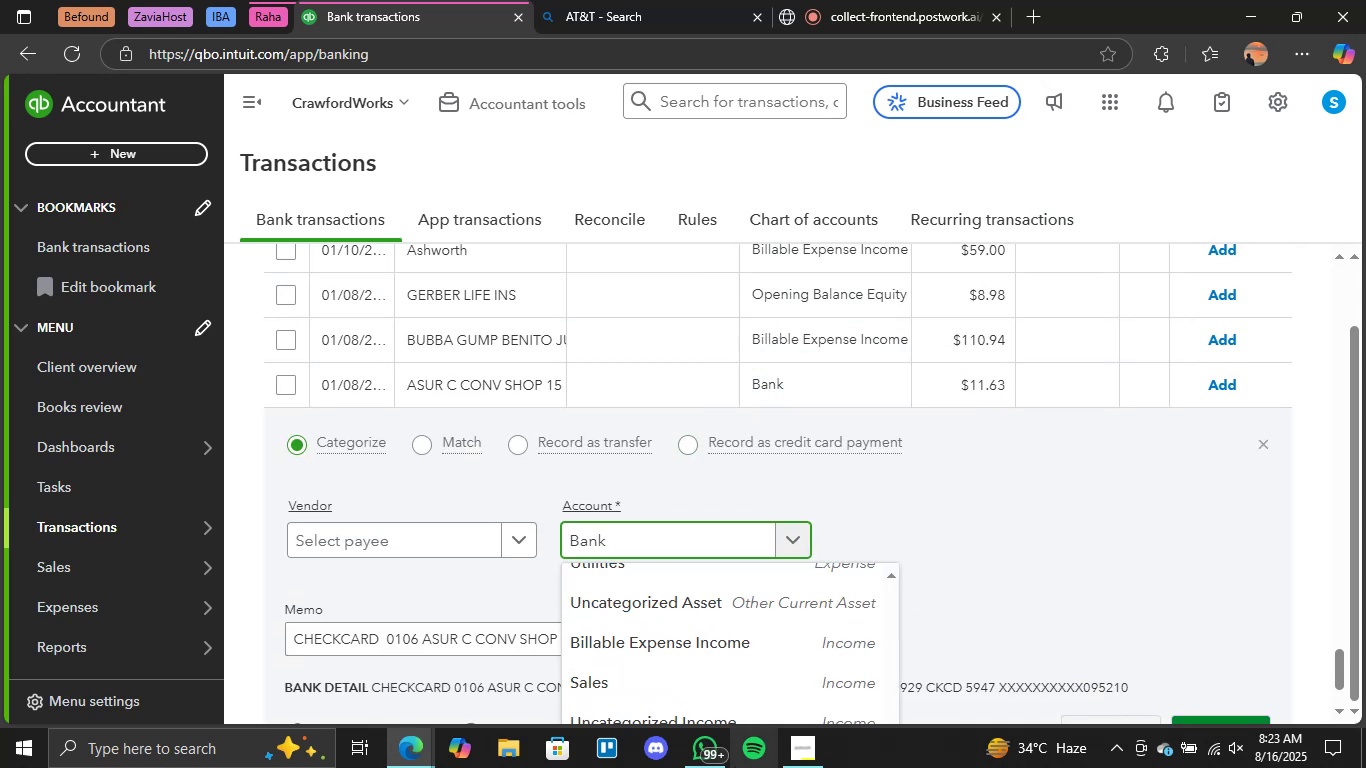 
scroll: coordinate [715, 419], scroll_direction: up, amount: 7.0
 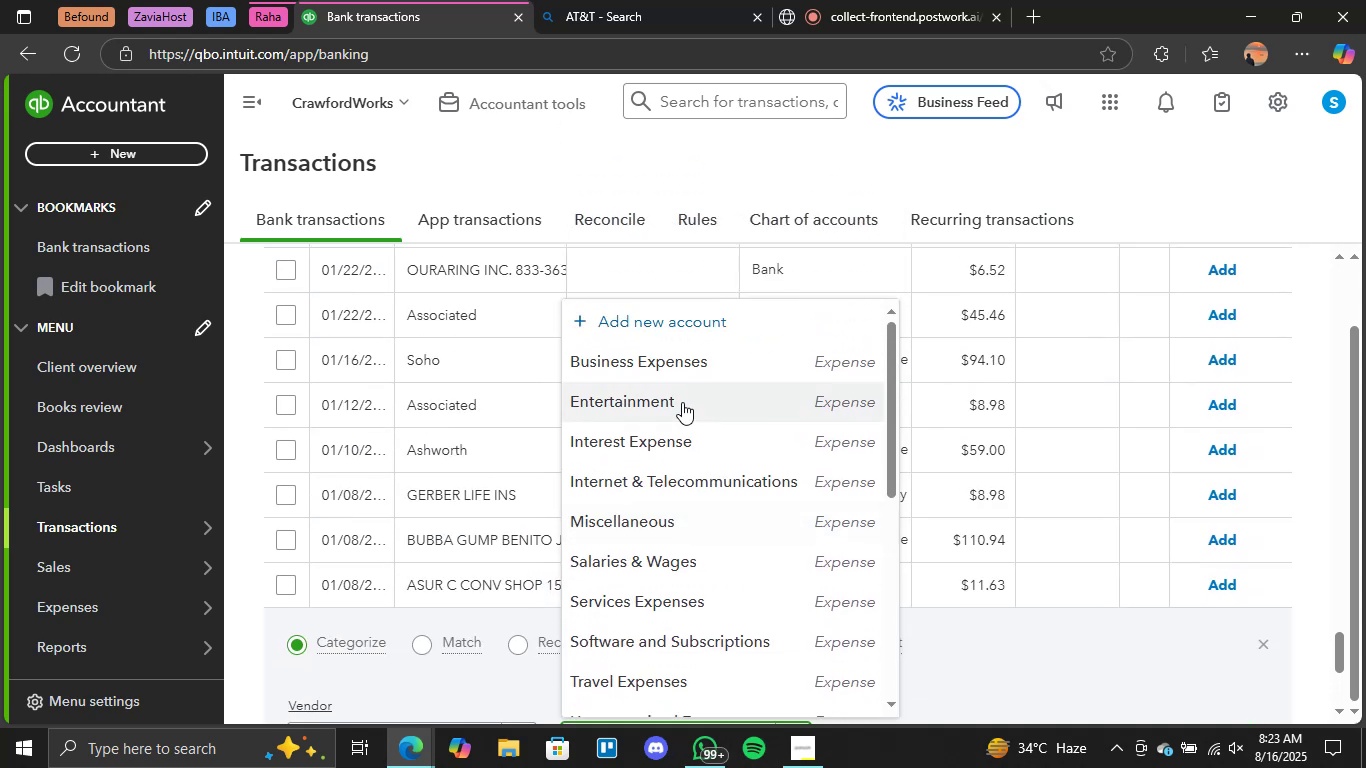 
left_click([677, 401])
 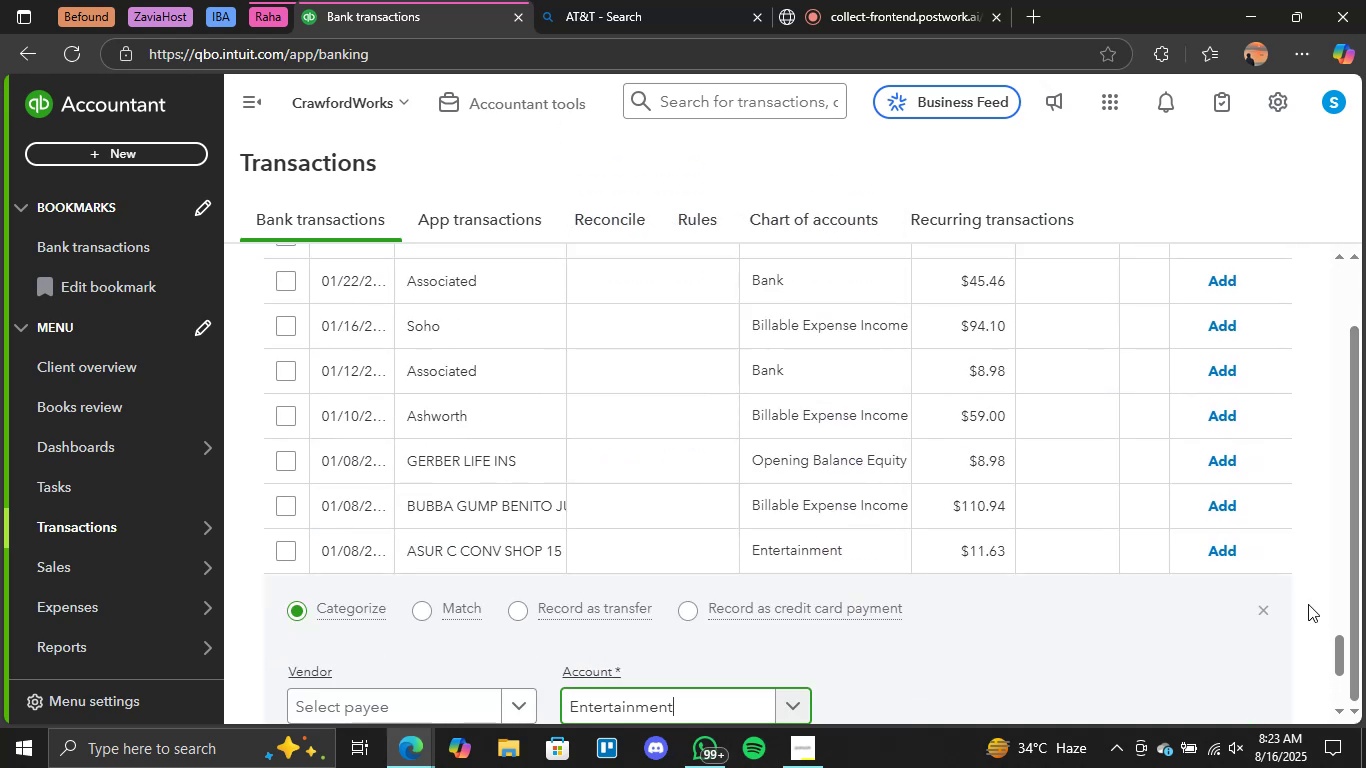 
scroll: coordinate [1255, 638], scroll_direction: down, amount: 3.0
 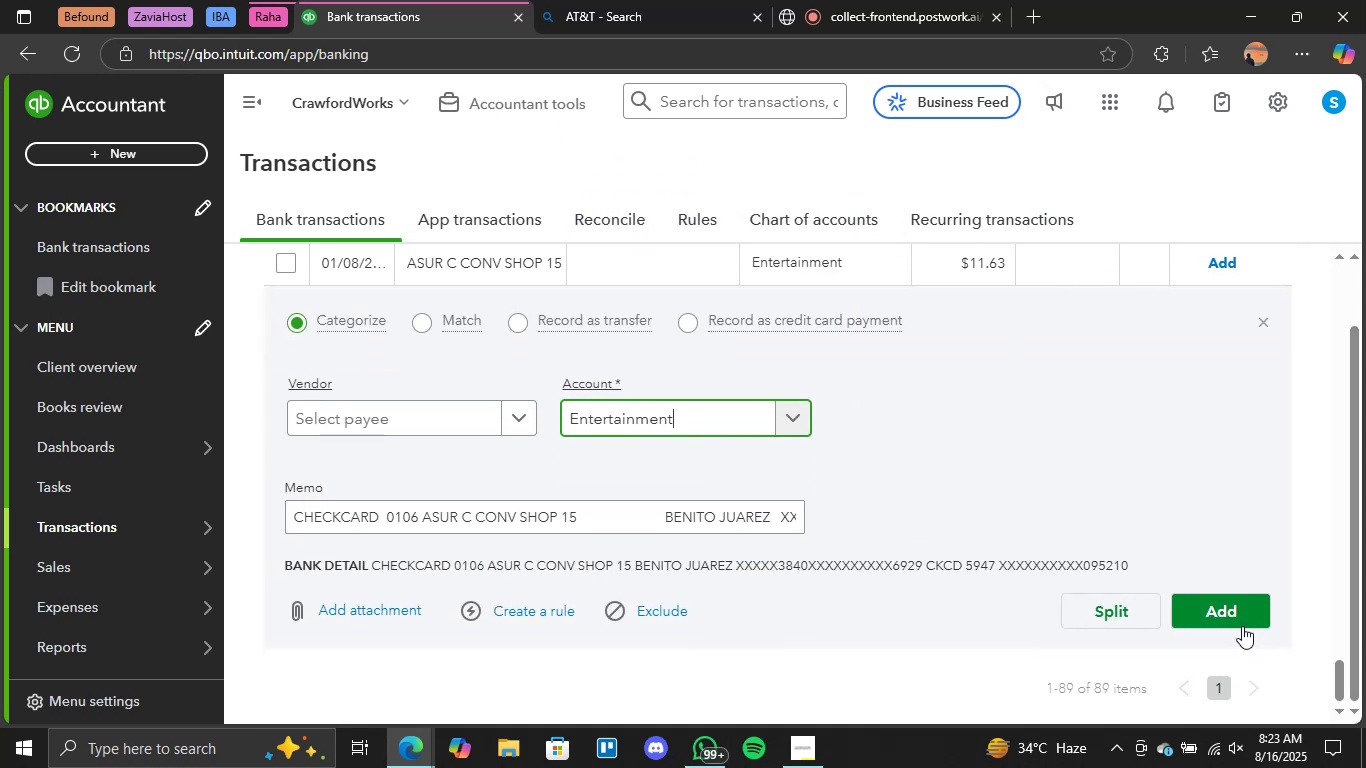 
left_click([1239, 623])
 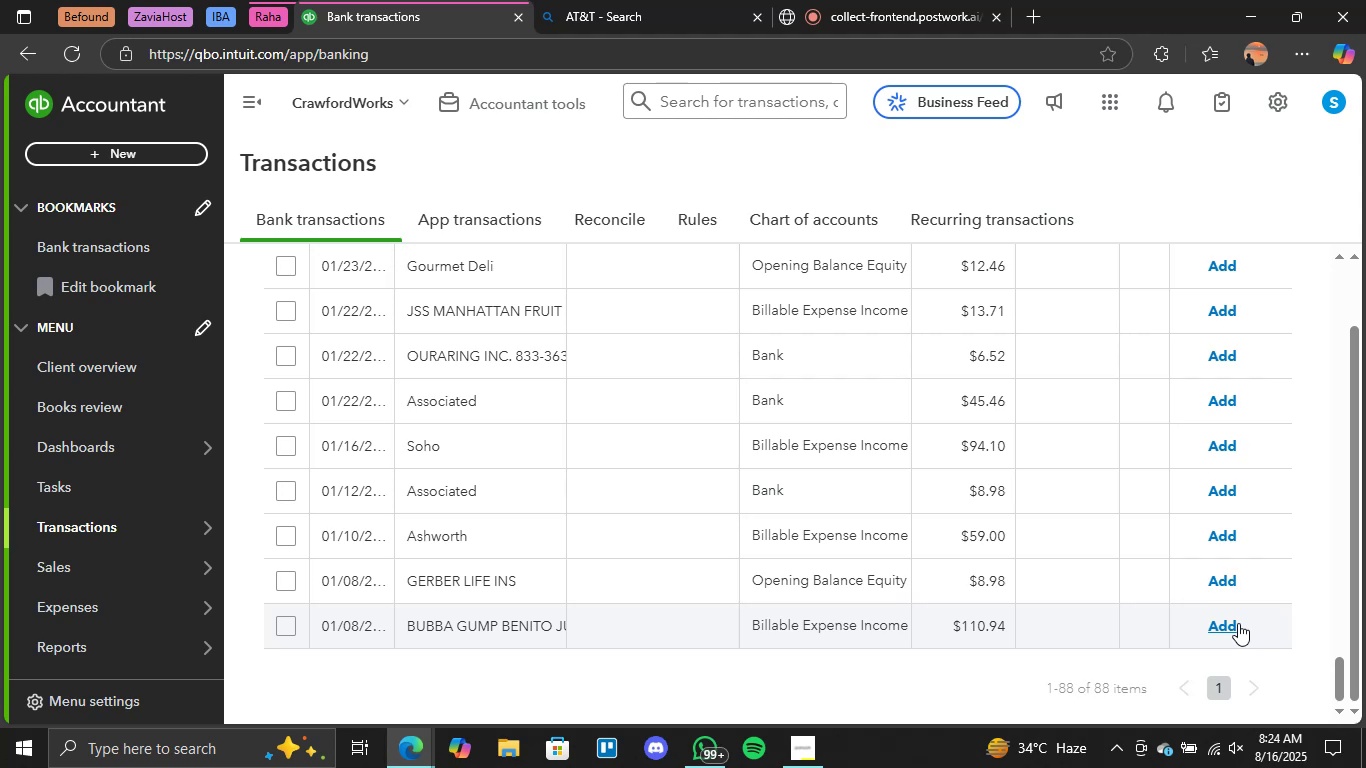 
wait(15.89)
 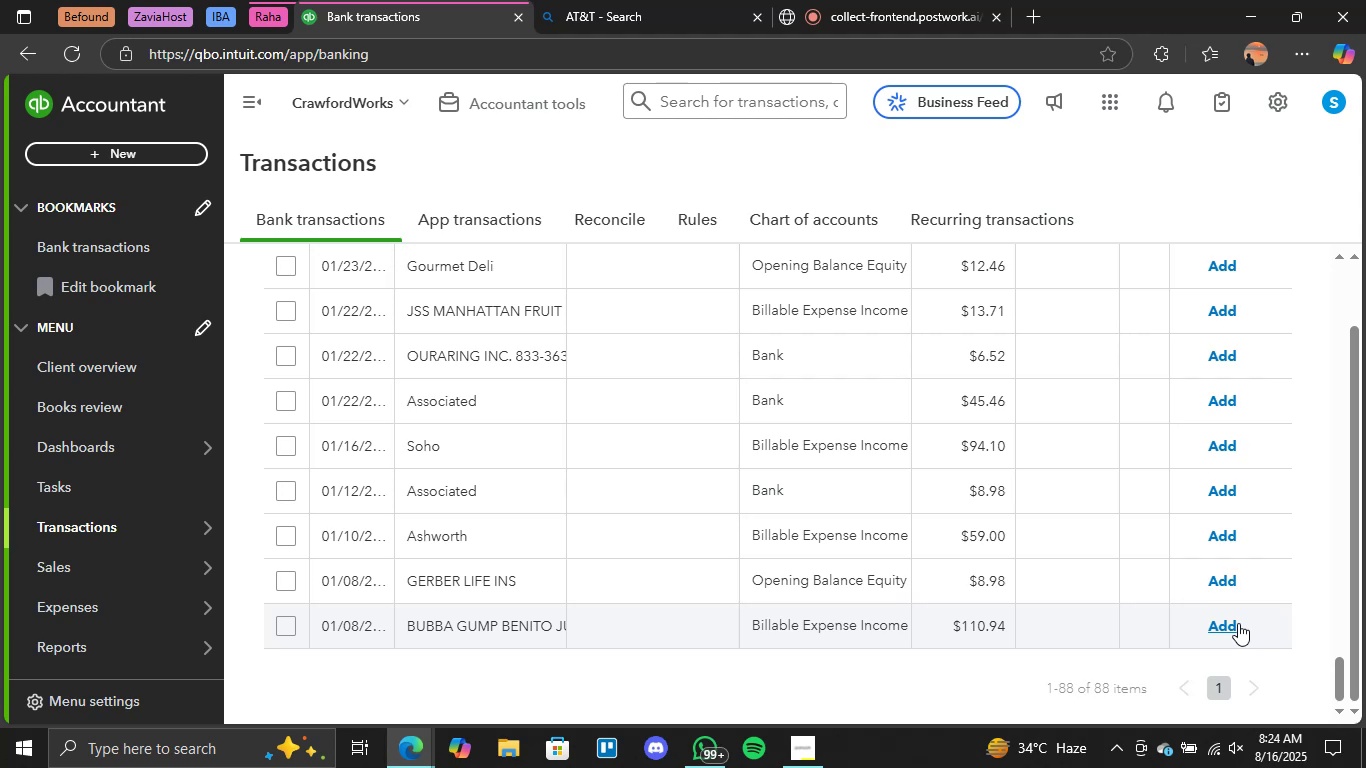 
scroll: coordinate [458, 426], scroll_direction: up, amount: 3.0
 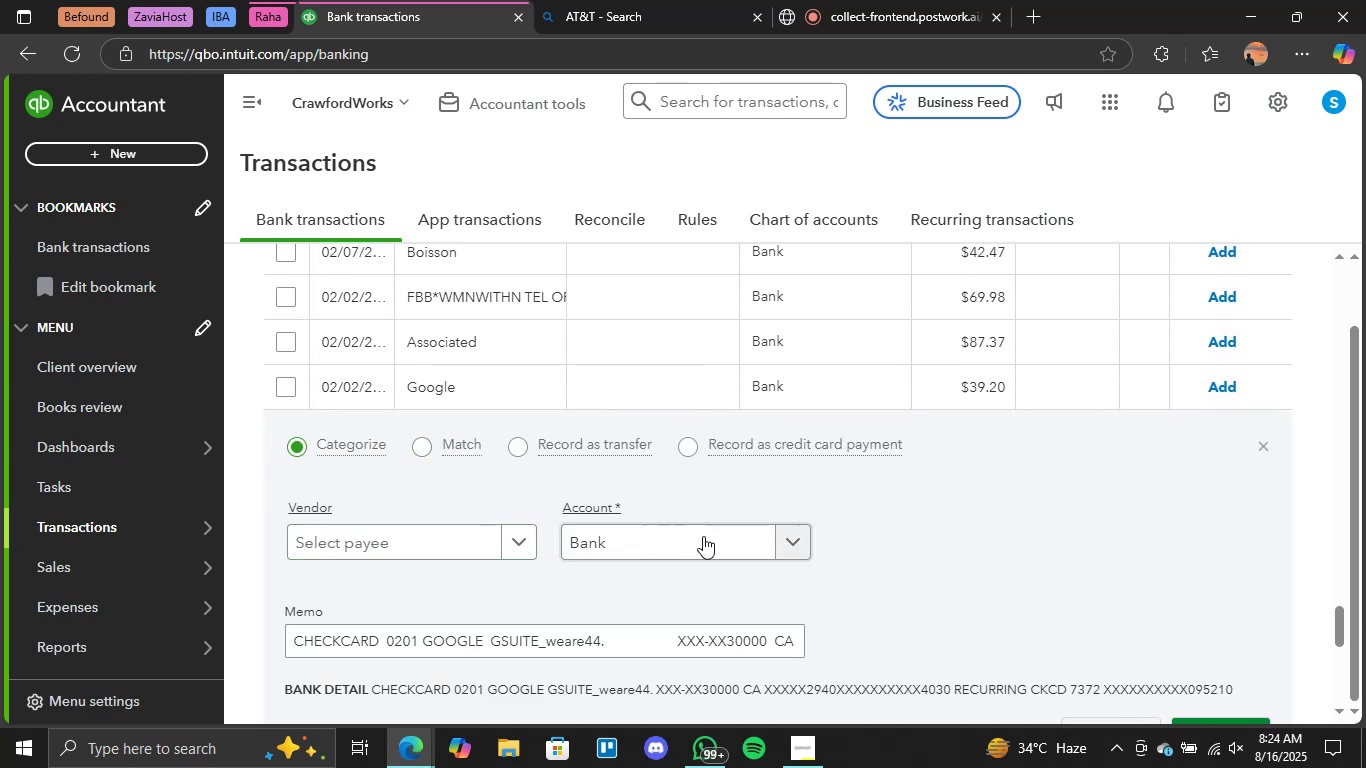 
left_click([792, 539])
 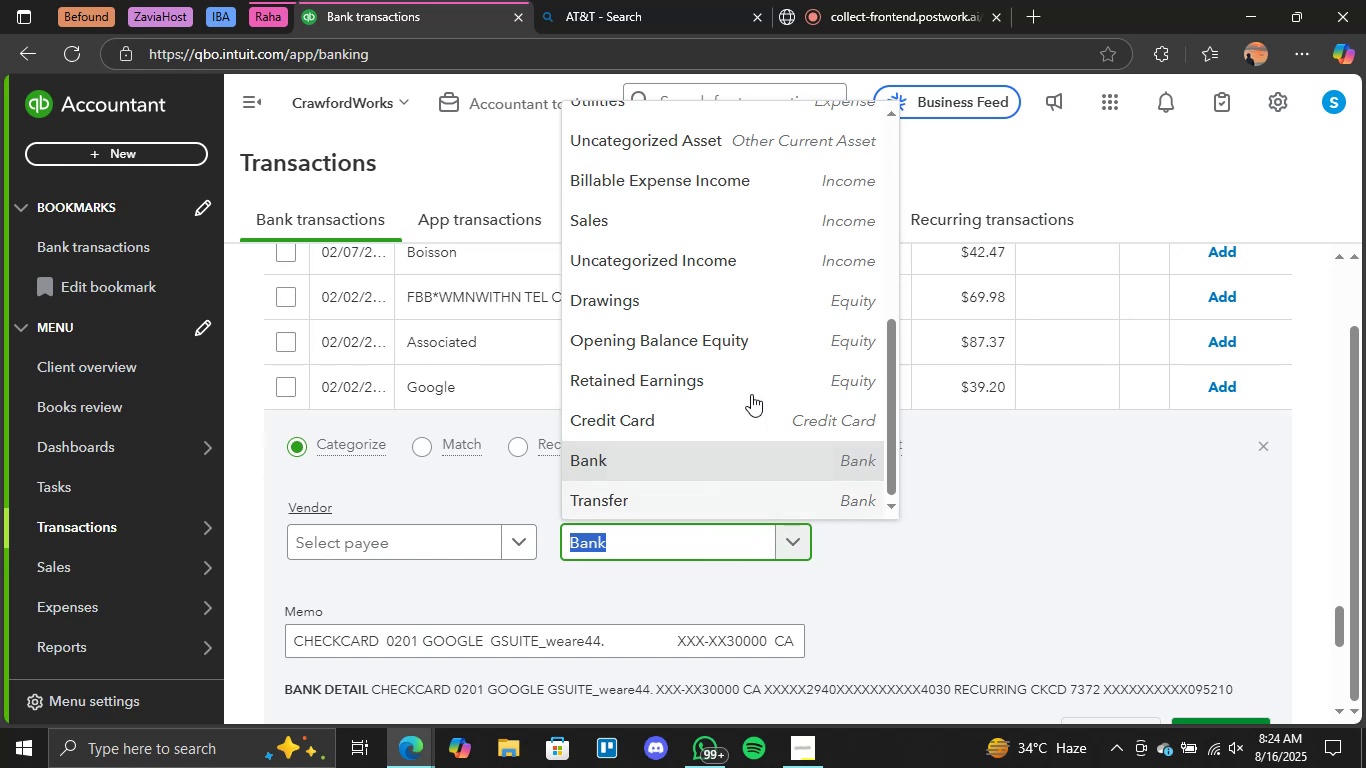 
scroll: coordinate [723, 286], scroll_direction: up, amount: 5.0
 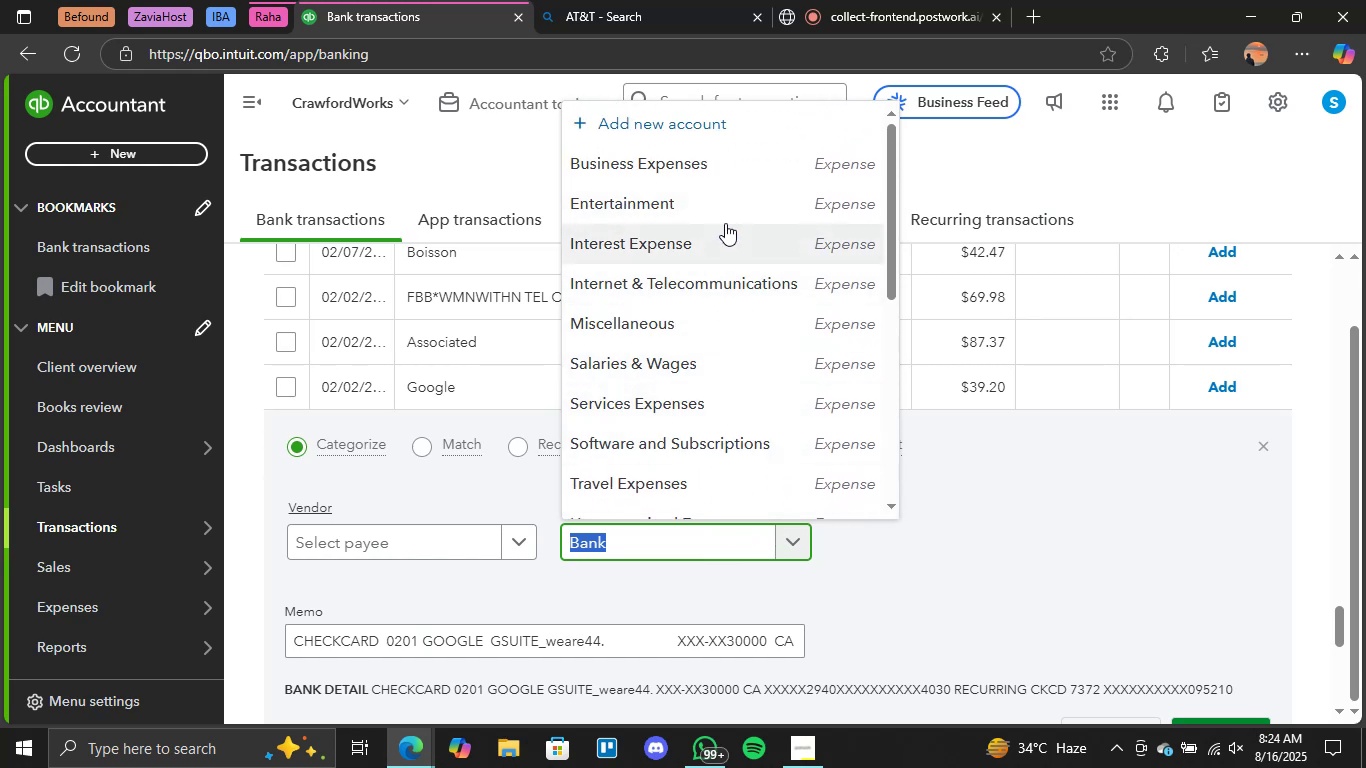 
wait(5.24)
 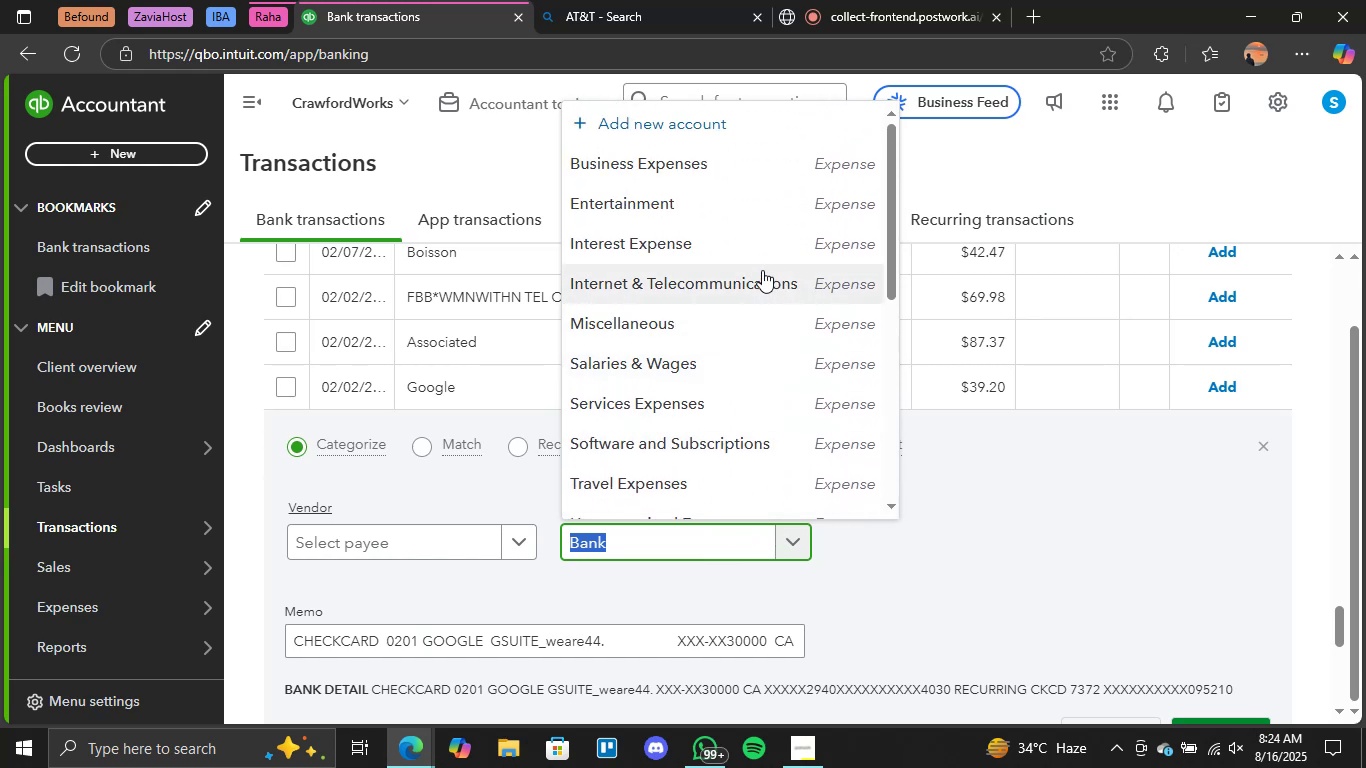 
left_click([741, 211])
 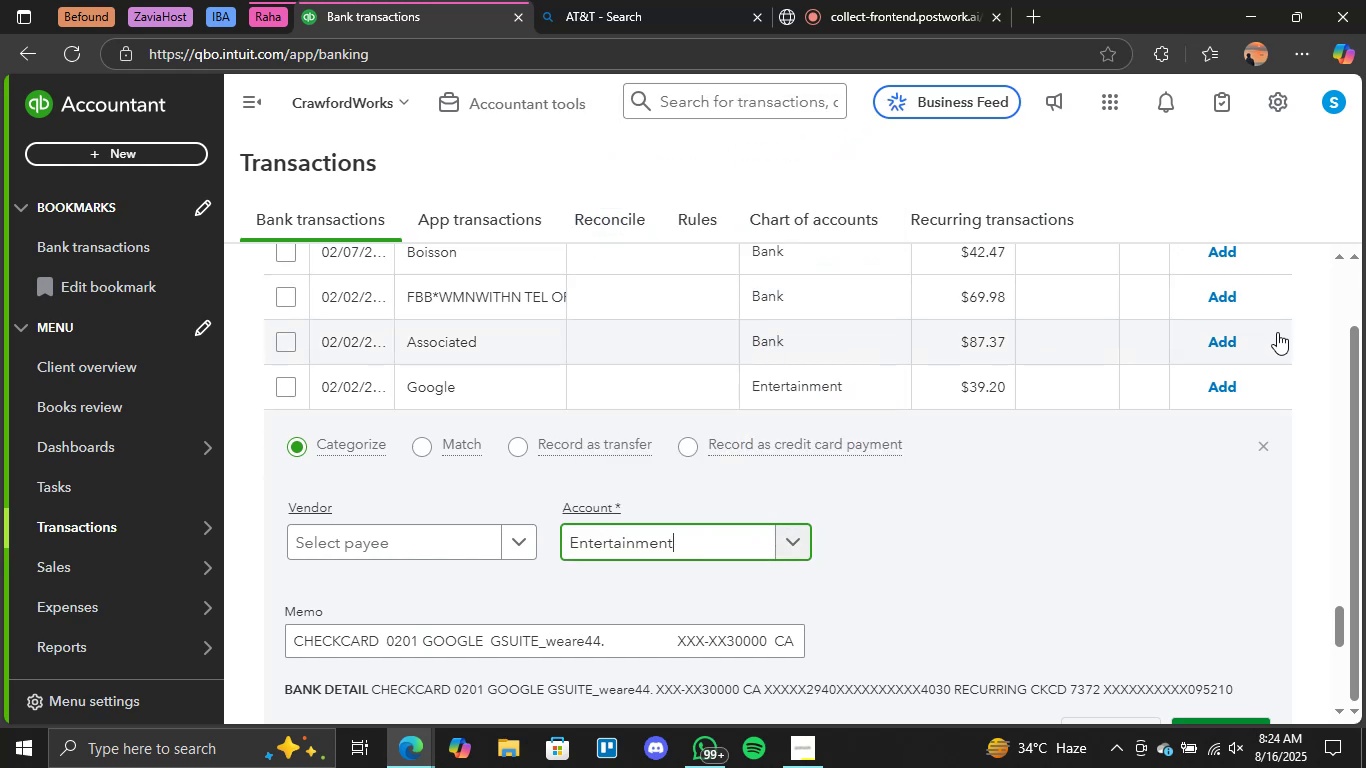 
scroll: coordinate [1297, 431], scroll_direction: down, amount: 2.0
 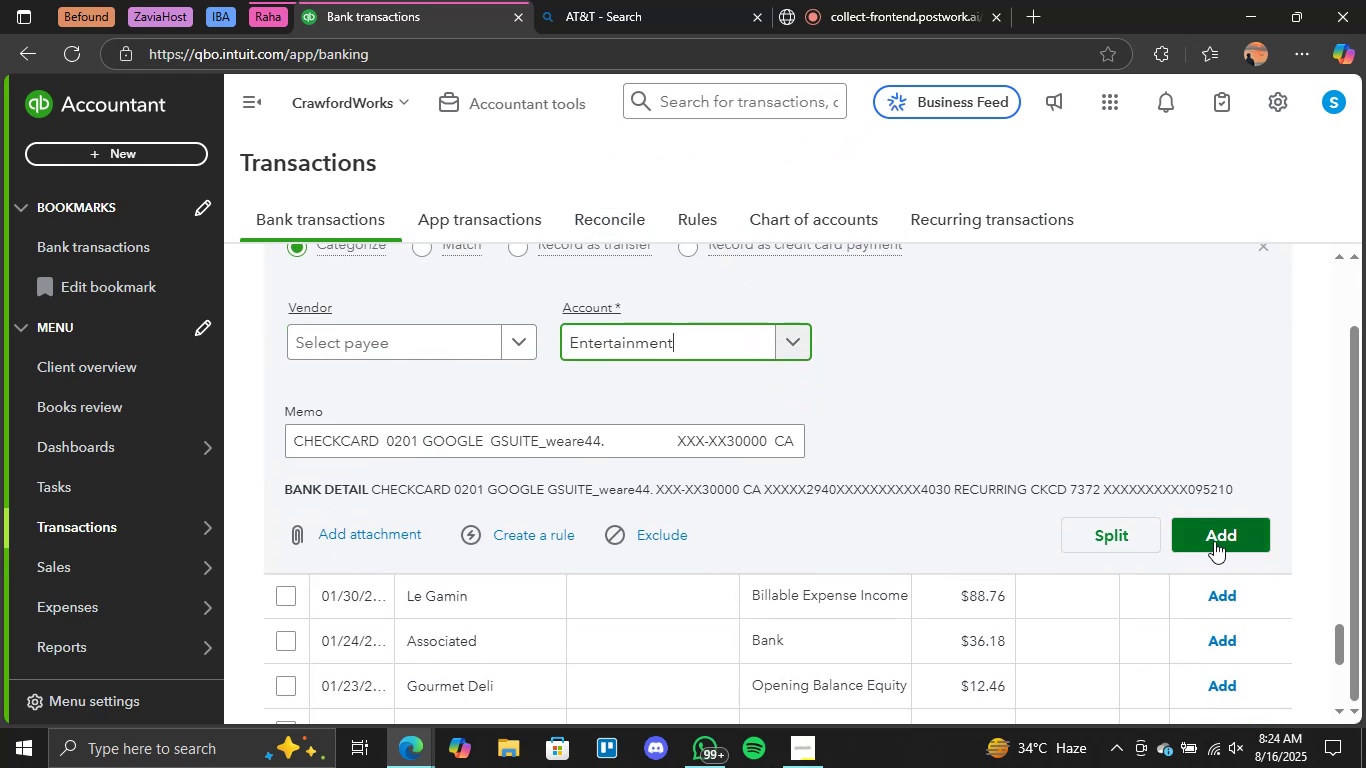 
left_click_drag(start_coordinate=[1214, 541], to_coordinate=[998, 413])
 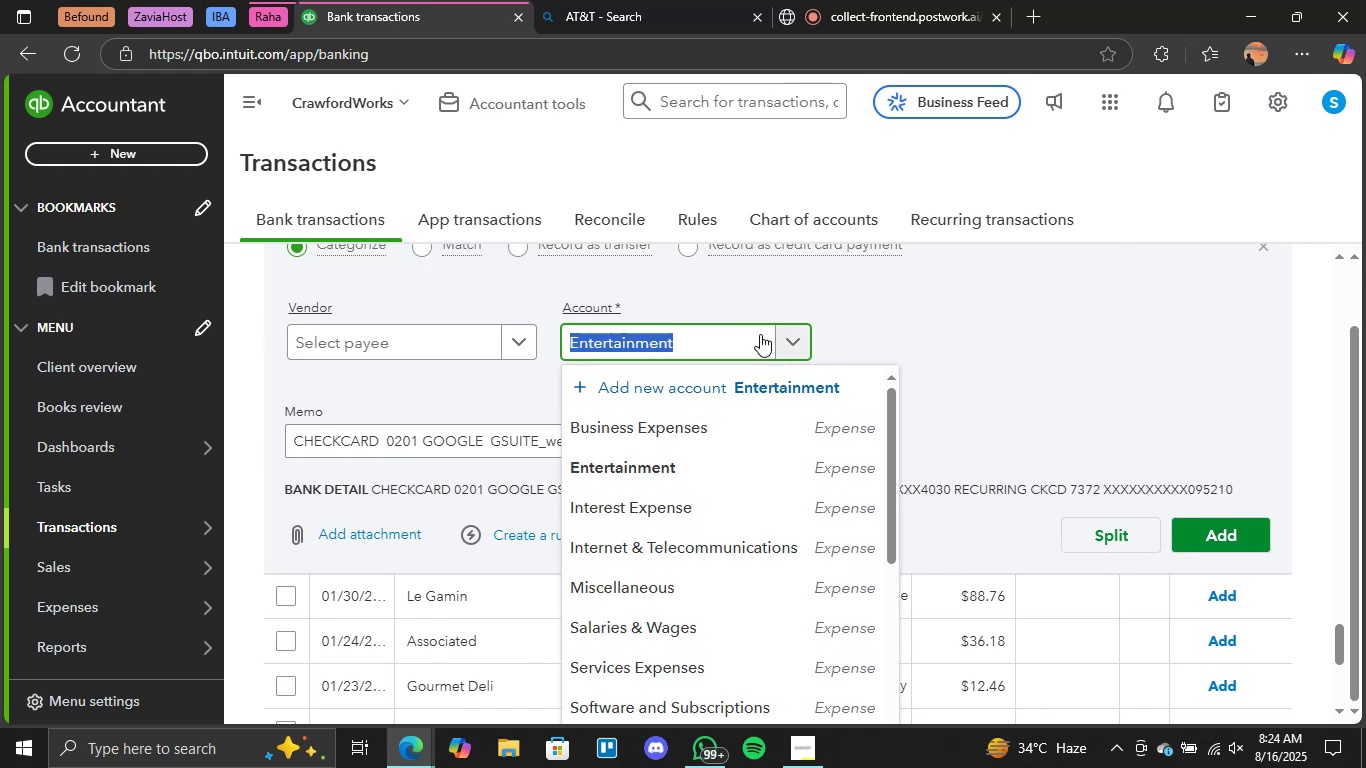 
scroll: coordinate [730, 507], scroll_direction: down, amount: 1.0
 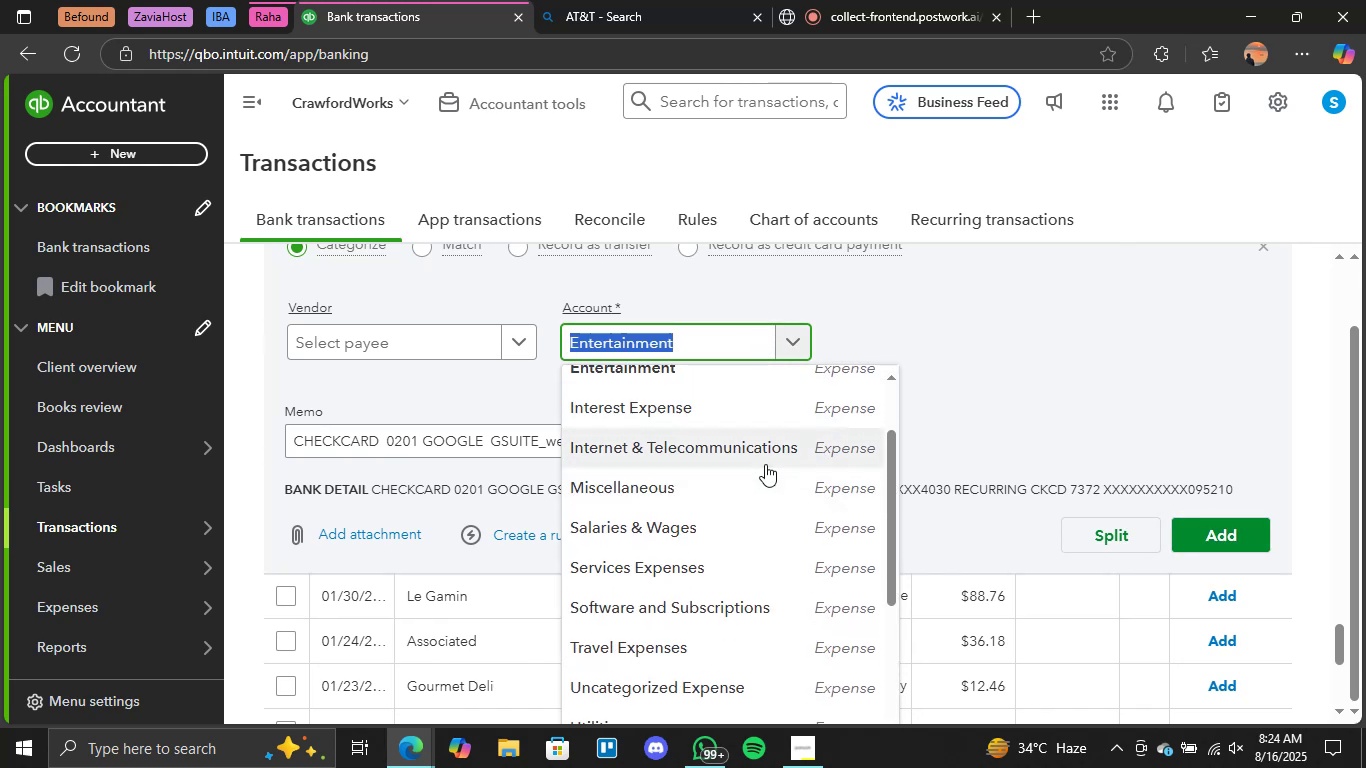 
left_click([774, 458])
 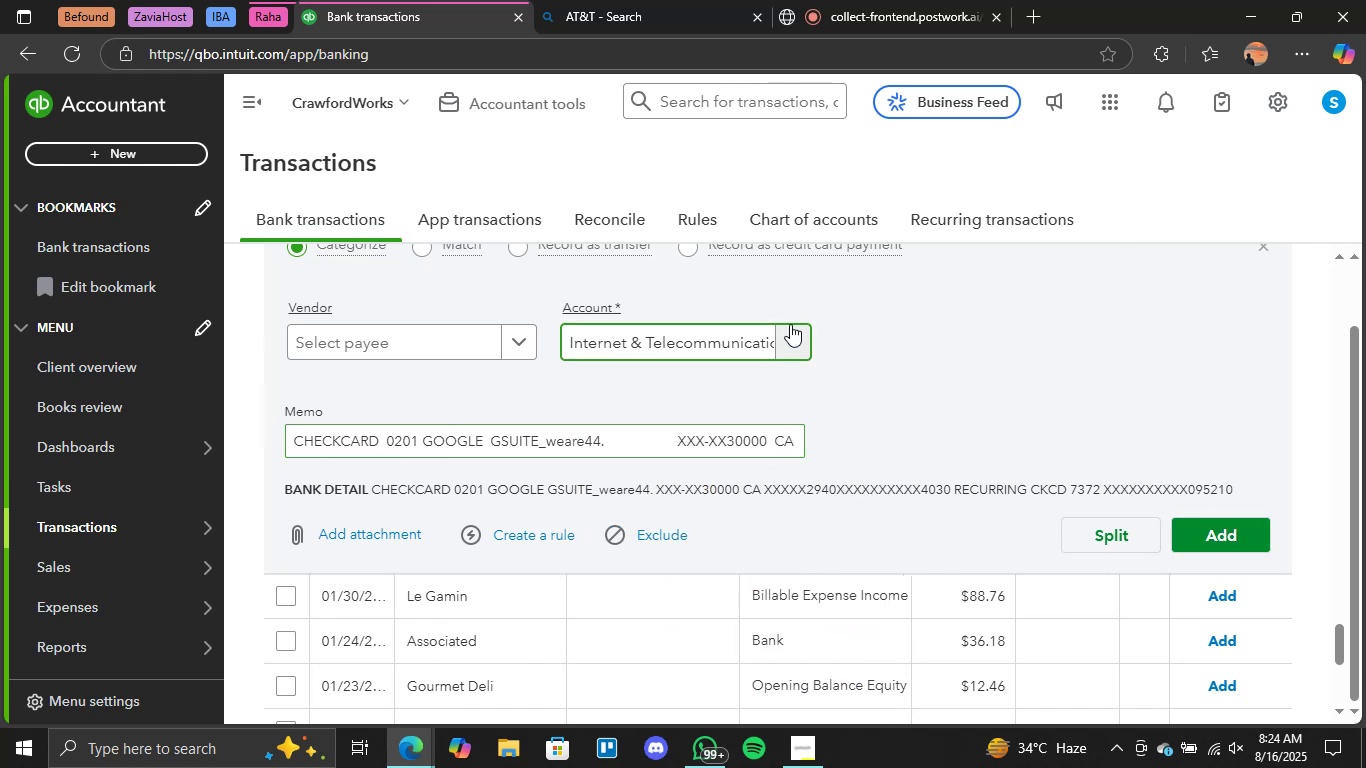 
left_click([791, 327])
 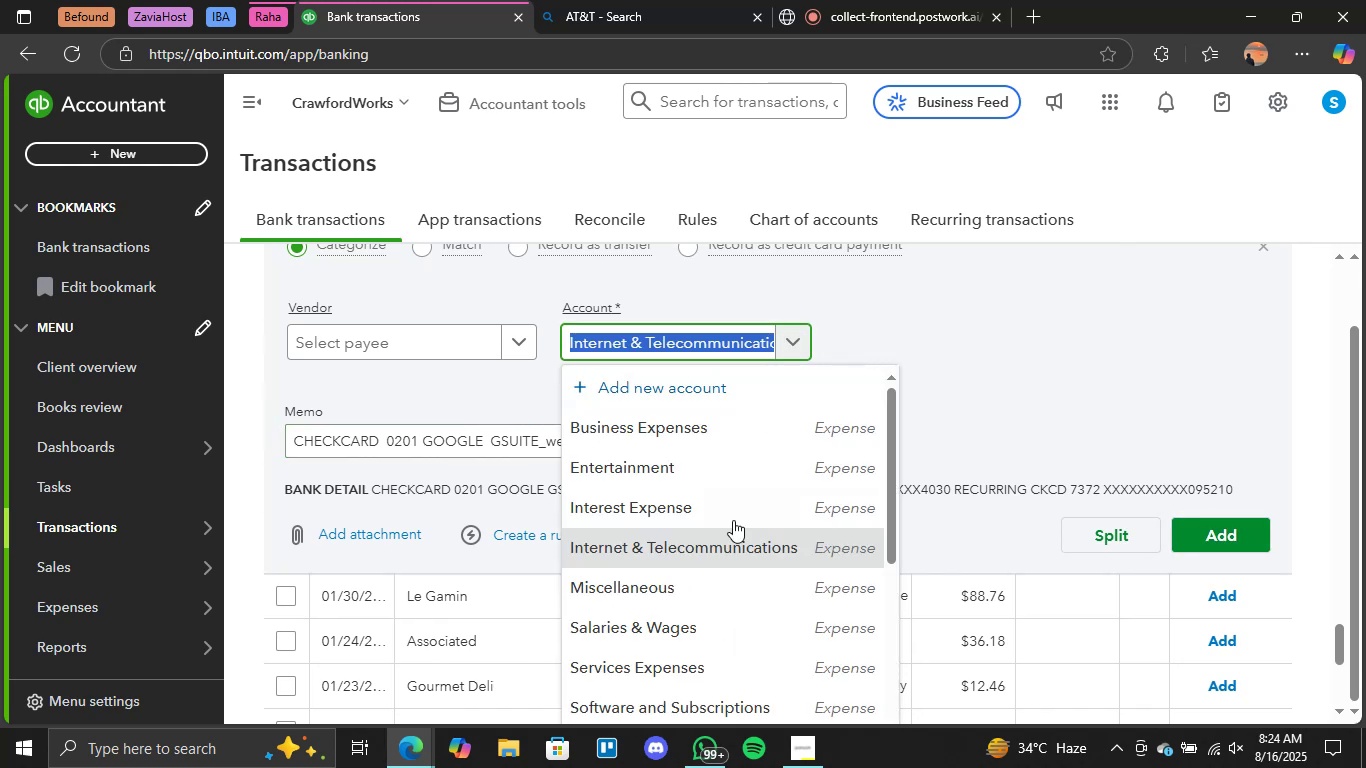 
scroll: coordinate [717, 557], scroll_direction: down, amount: 1.0
 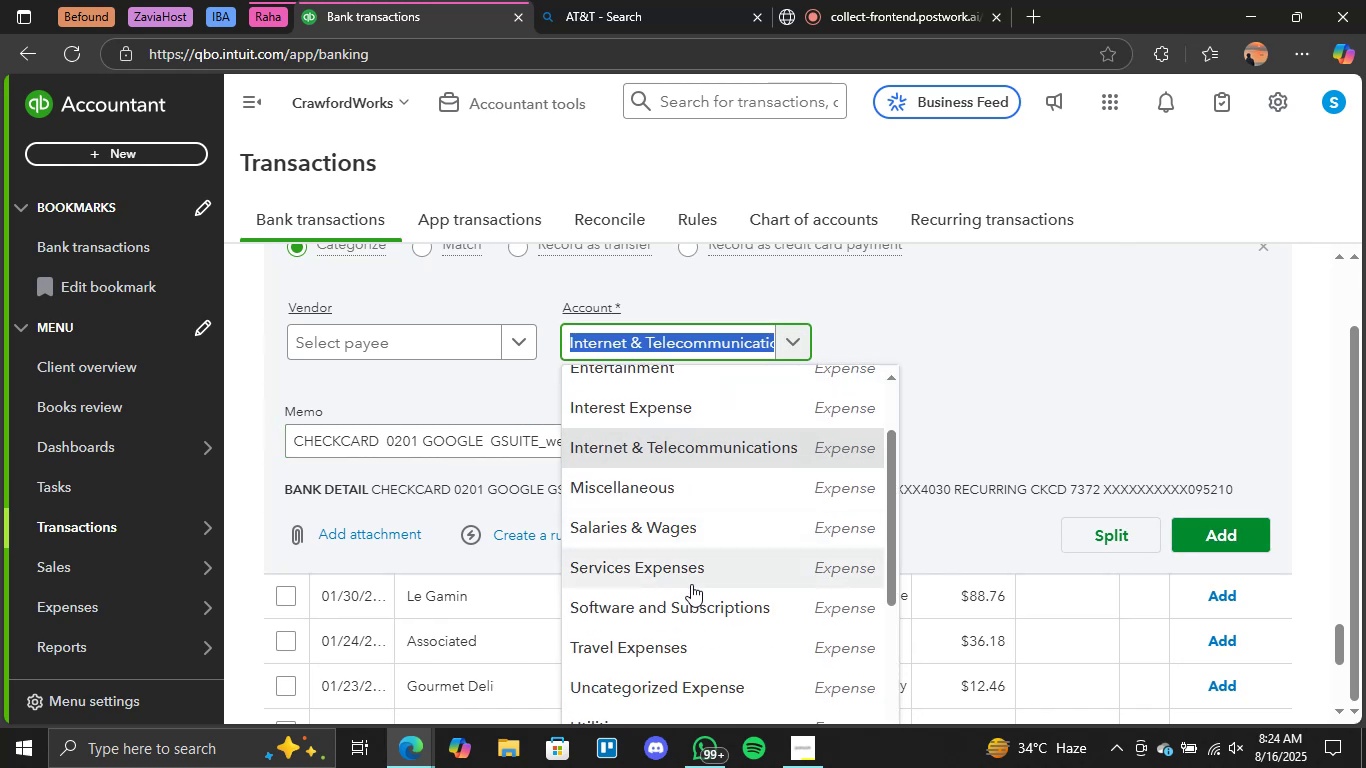 
left_click([689, 594])
 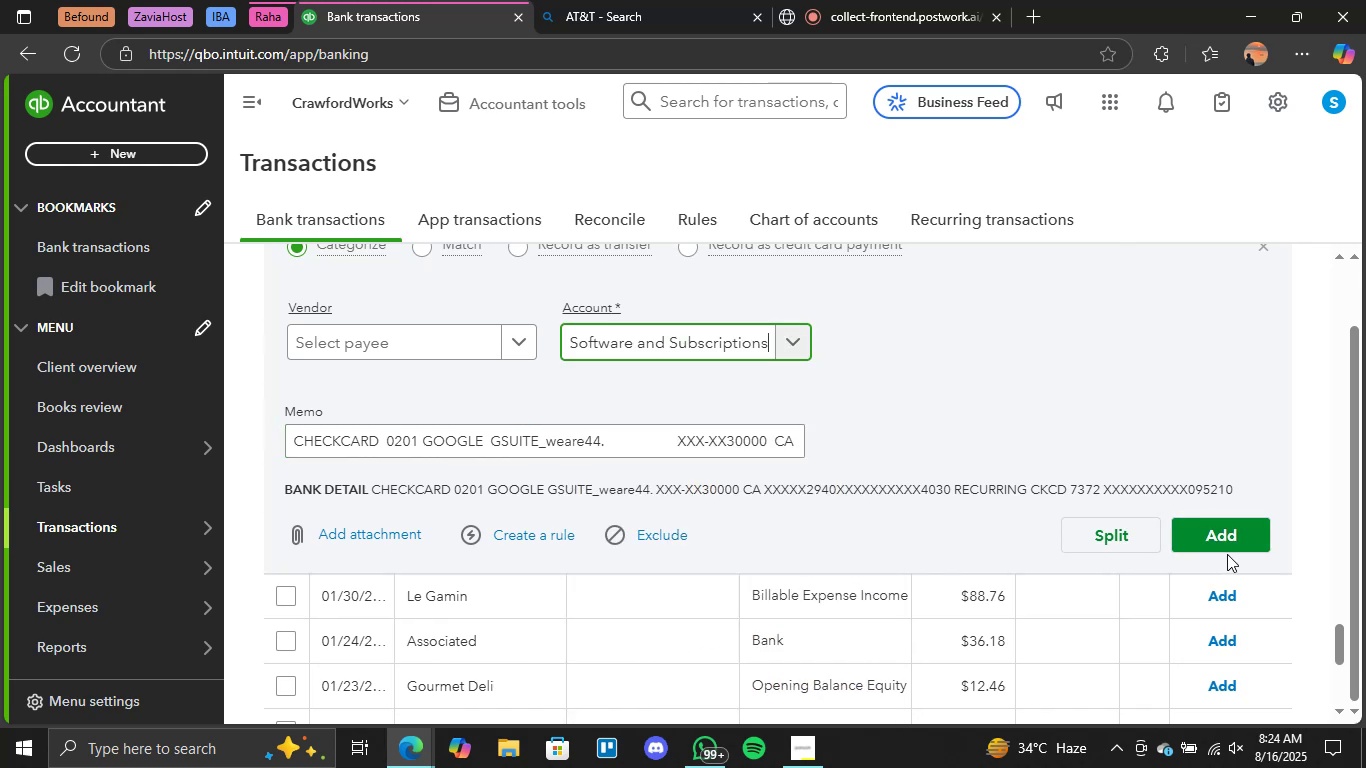 
left_click([1222, 537])
 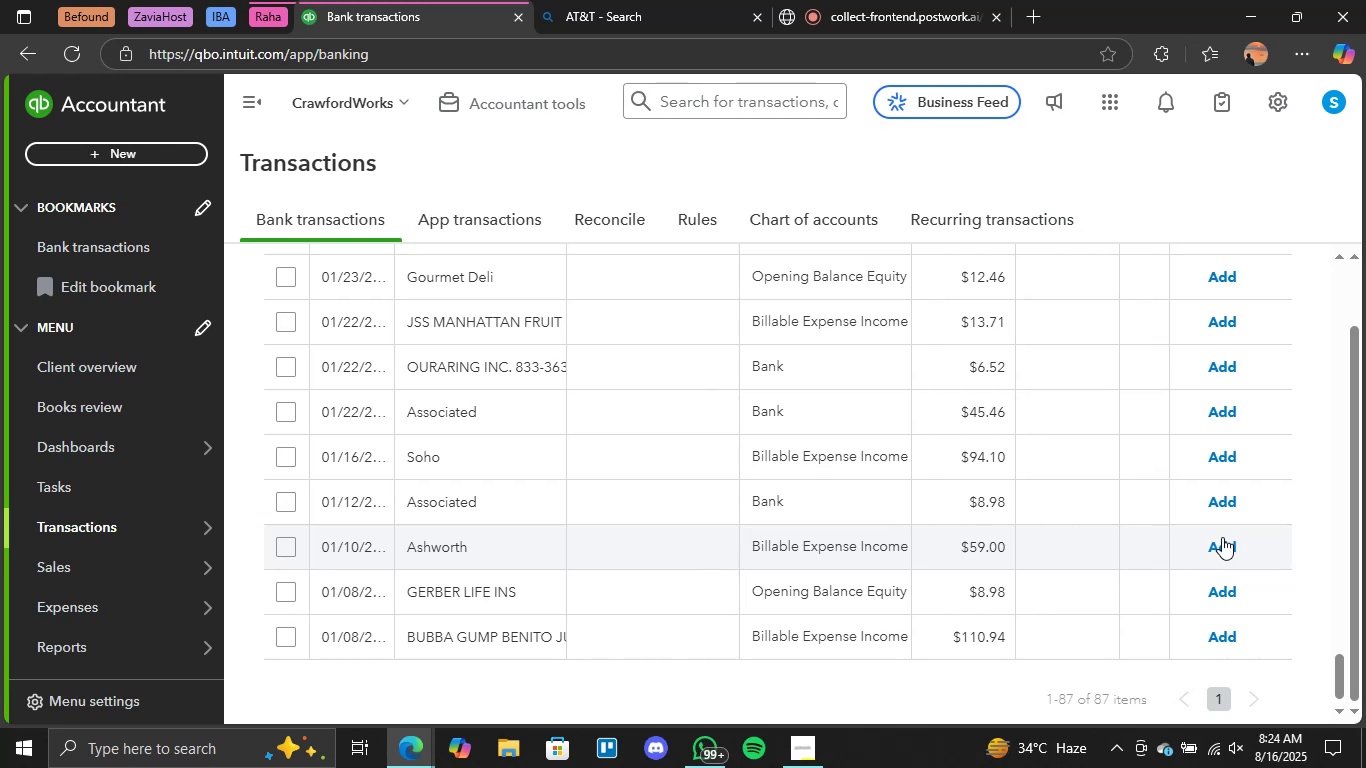 
wait(23.33)
 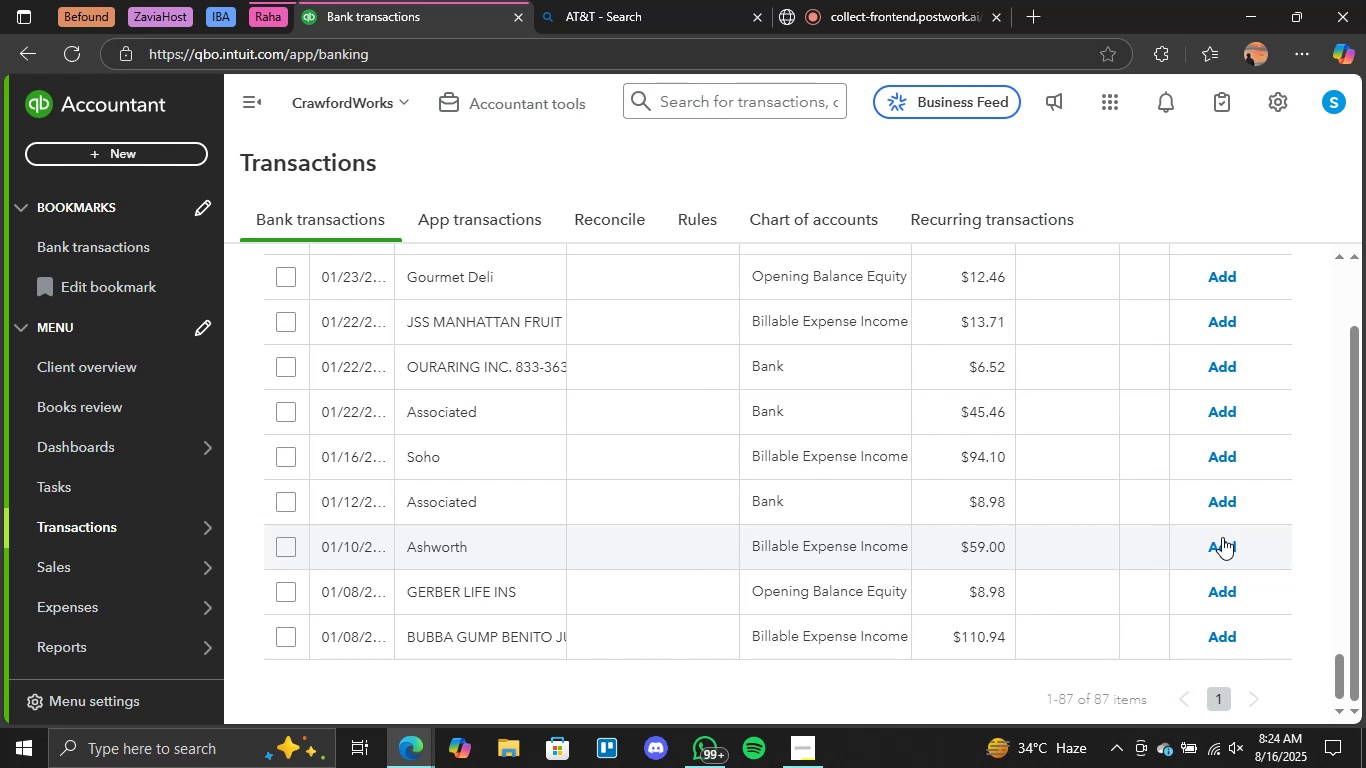 
scroll: coordinate [482, 473], scroll_direction: up, amount: 6.0
 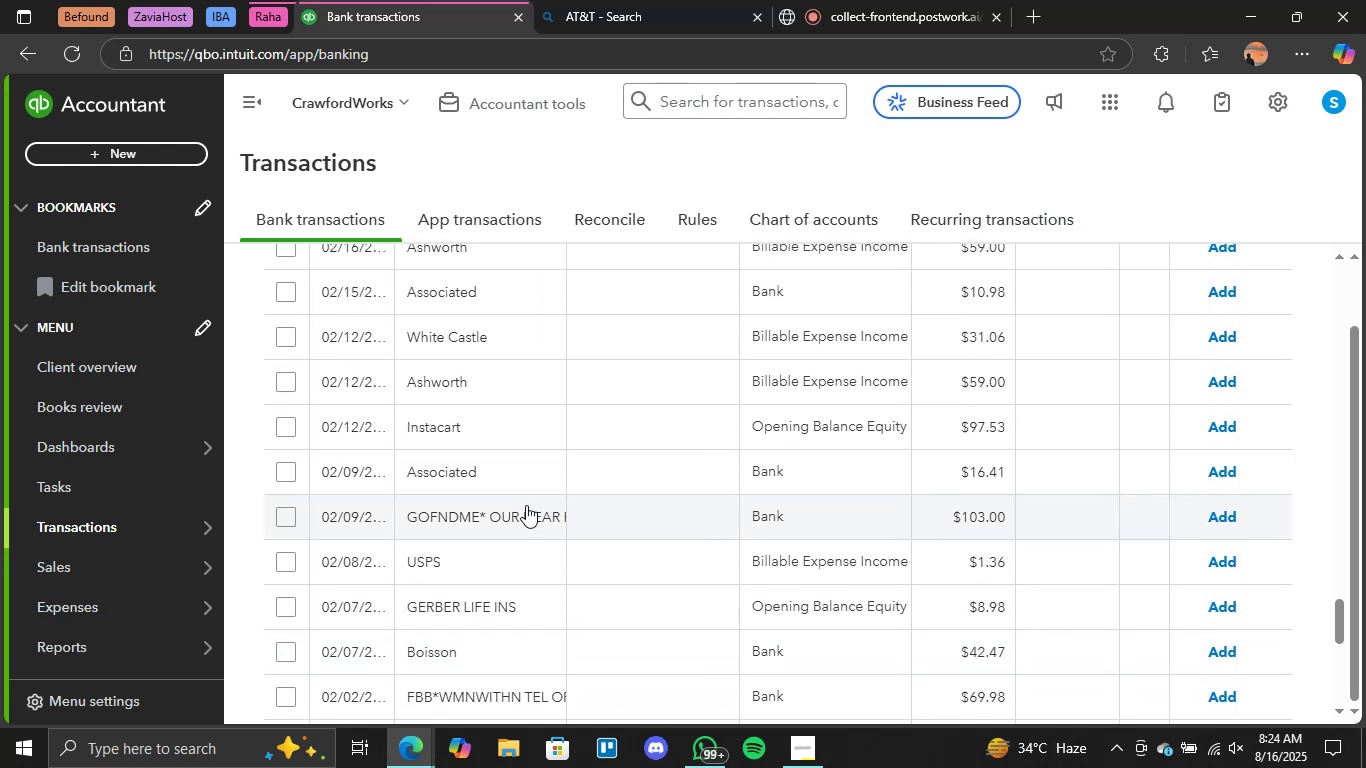 
left_click([524, 507])
 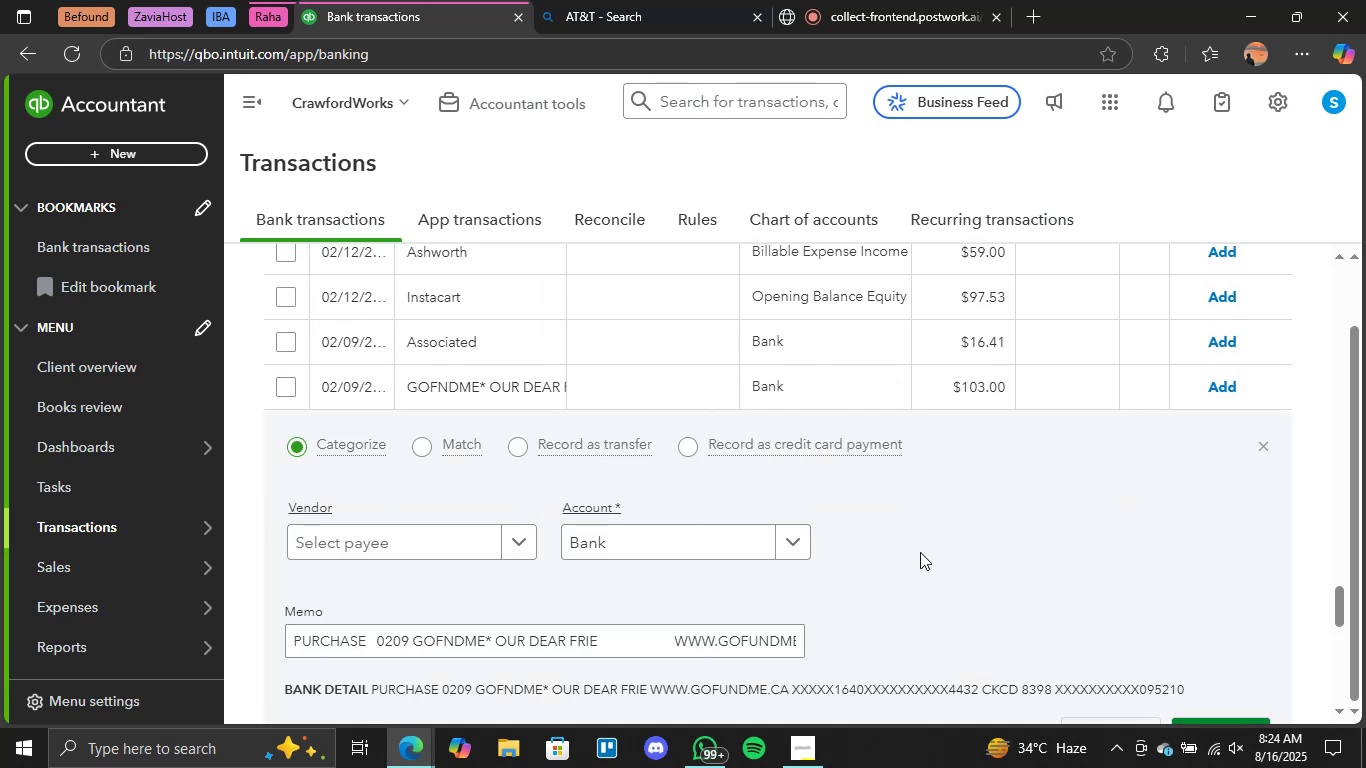 
scroll: coordinate [919, 557], scroll_direction: down, amount: 1.0
 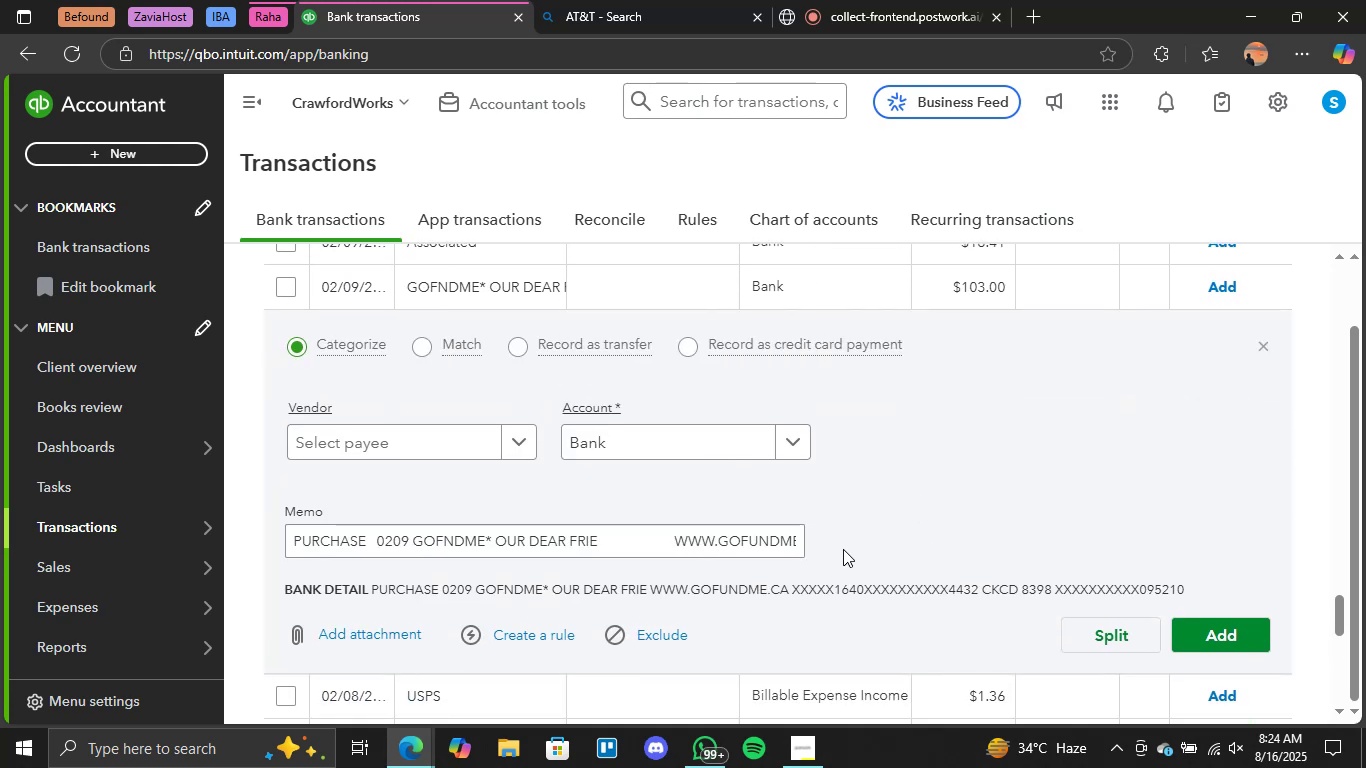 
left_click([792, 432])
 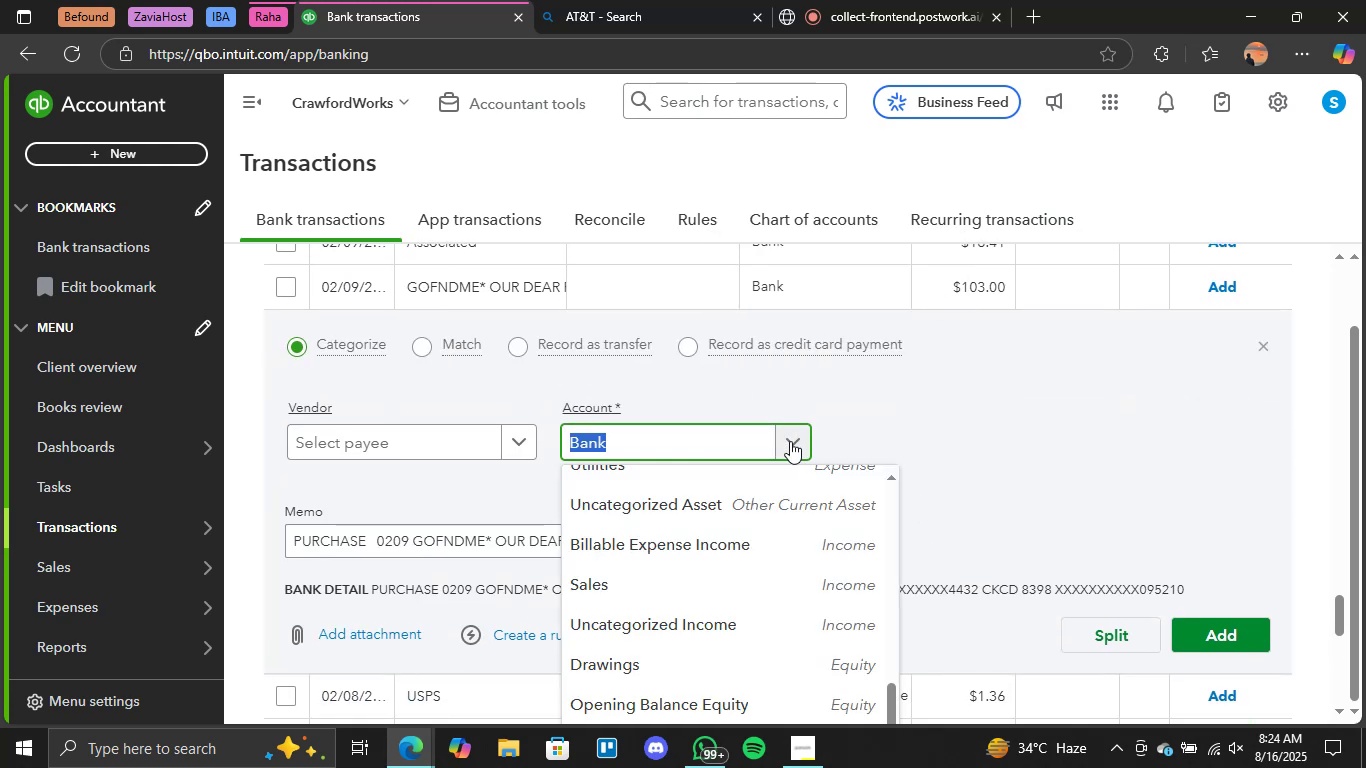 
scroll: coordinate [787, 531], scroll_direction: up, amount: 7.0
 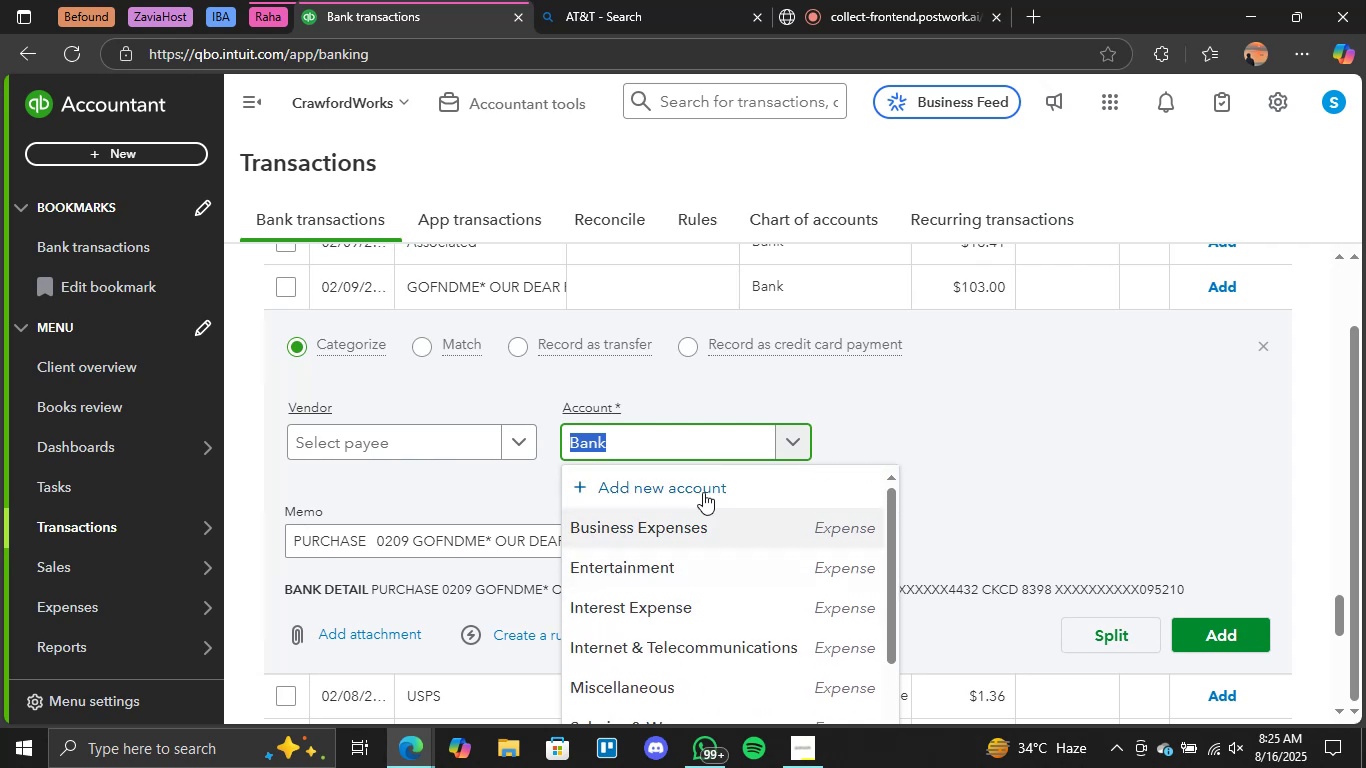 
left_click([685, 485])
 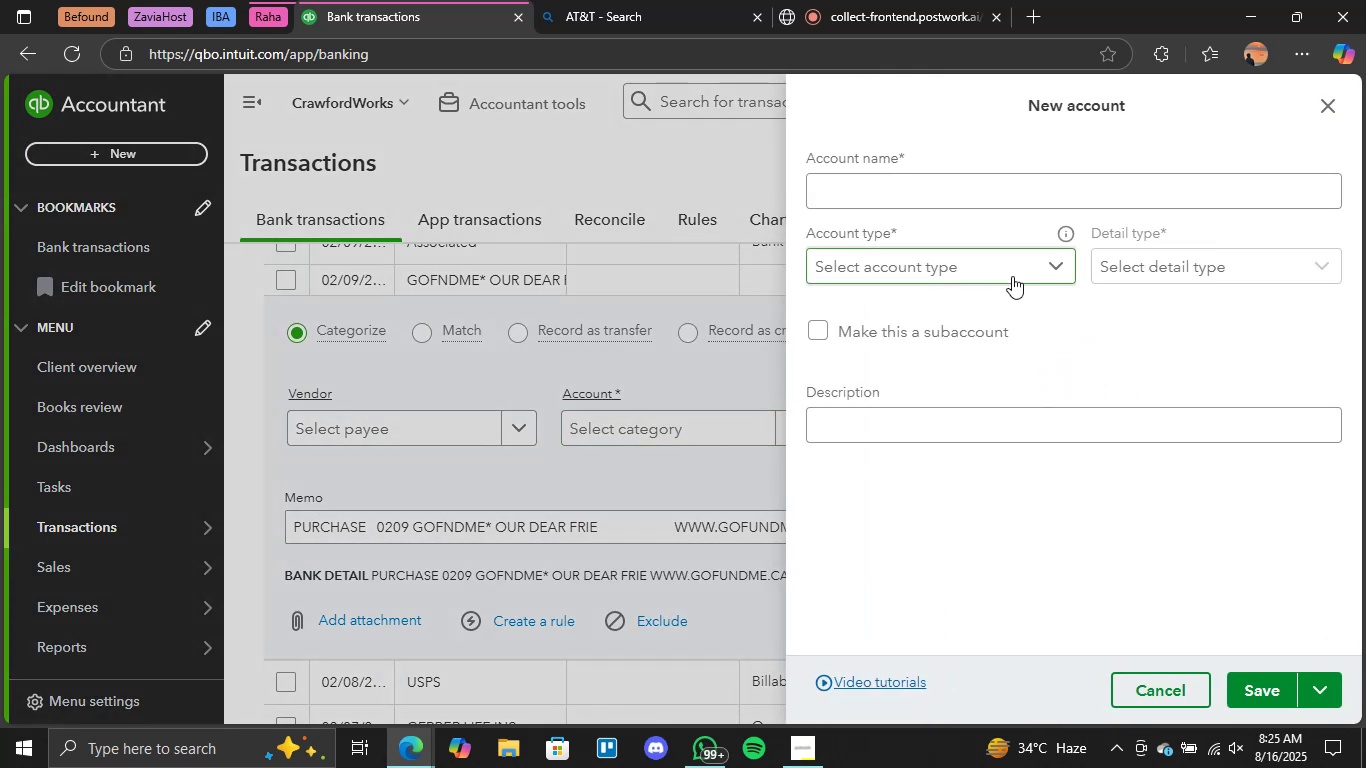 
wait(6.57)
 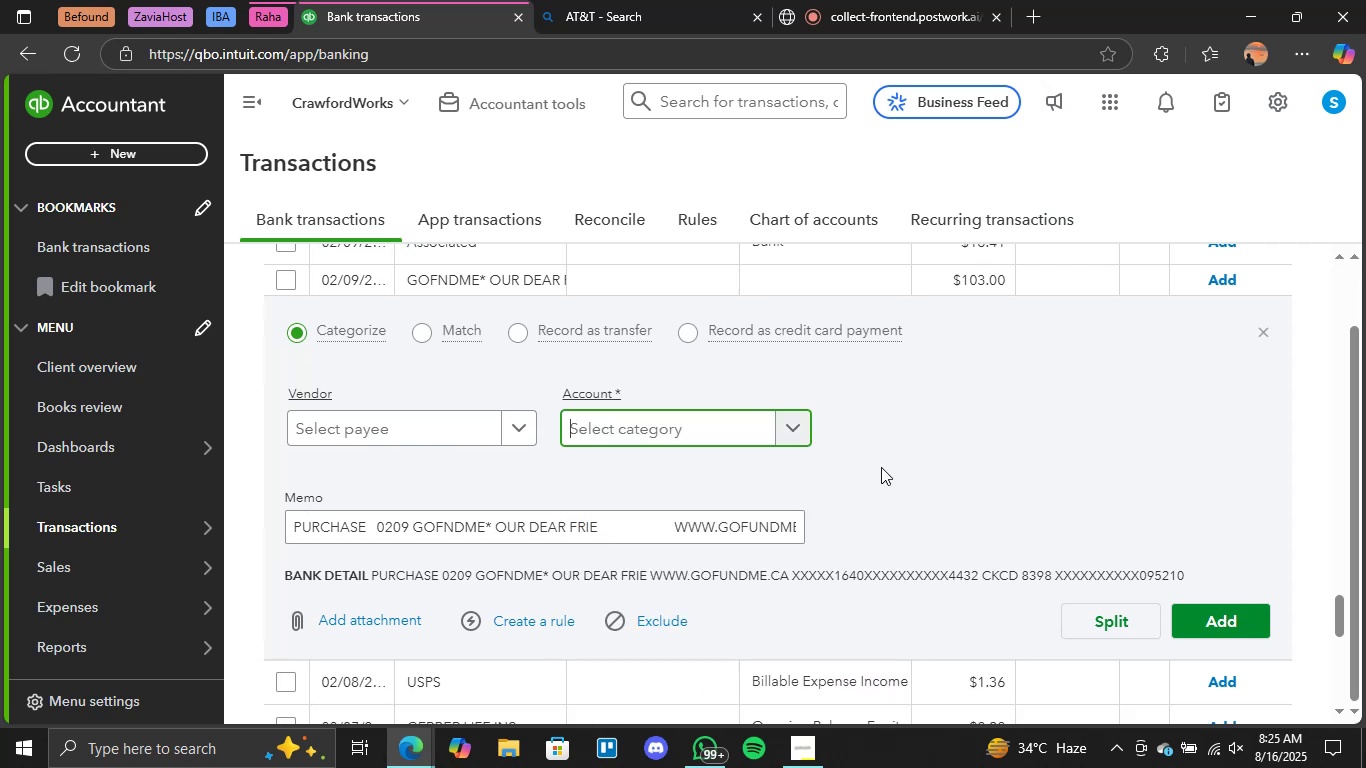 
left_click([1016, 199])
 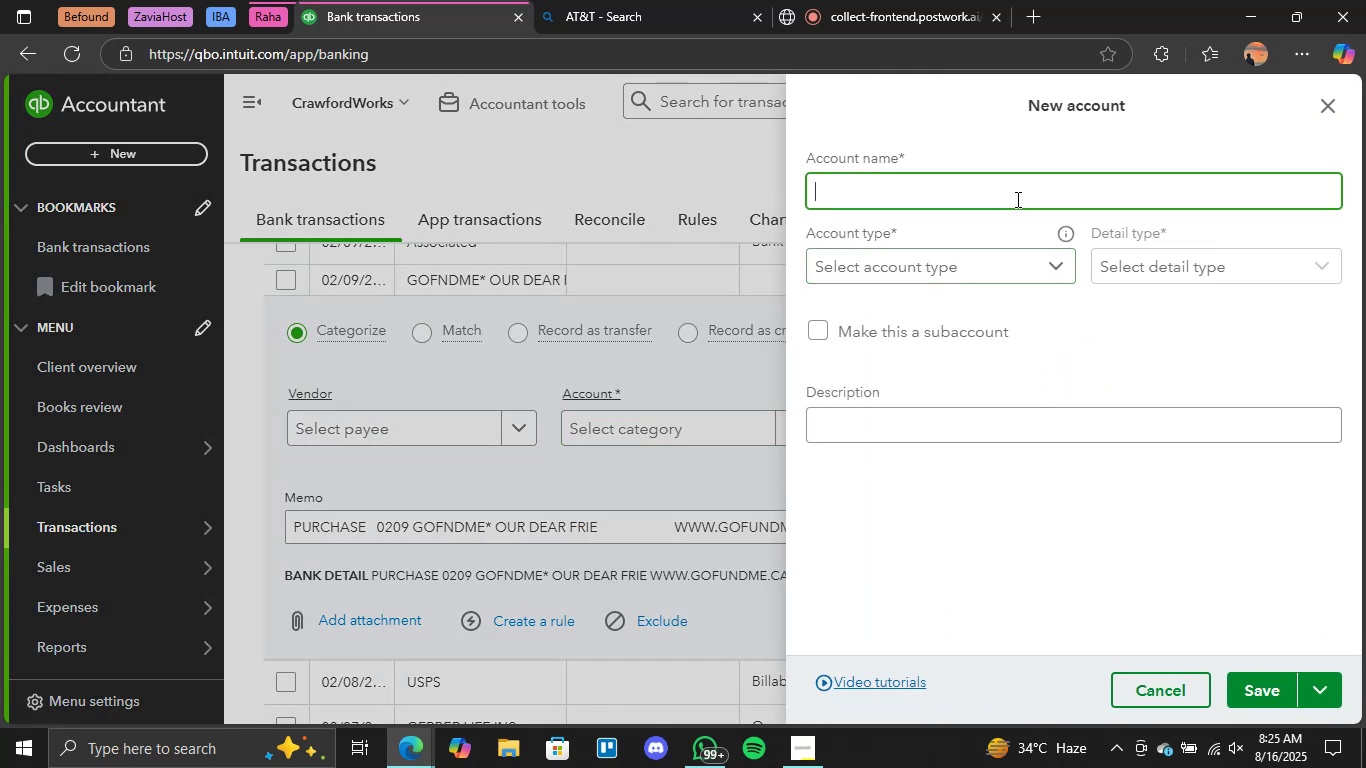 
key(CapsLock)
 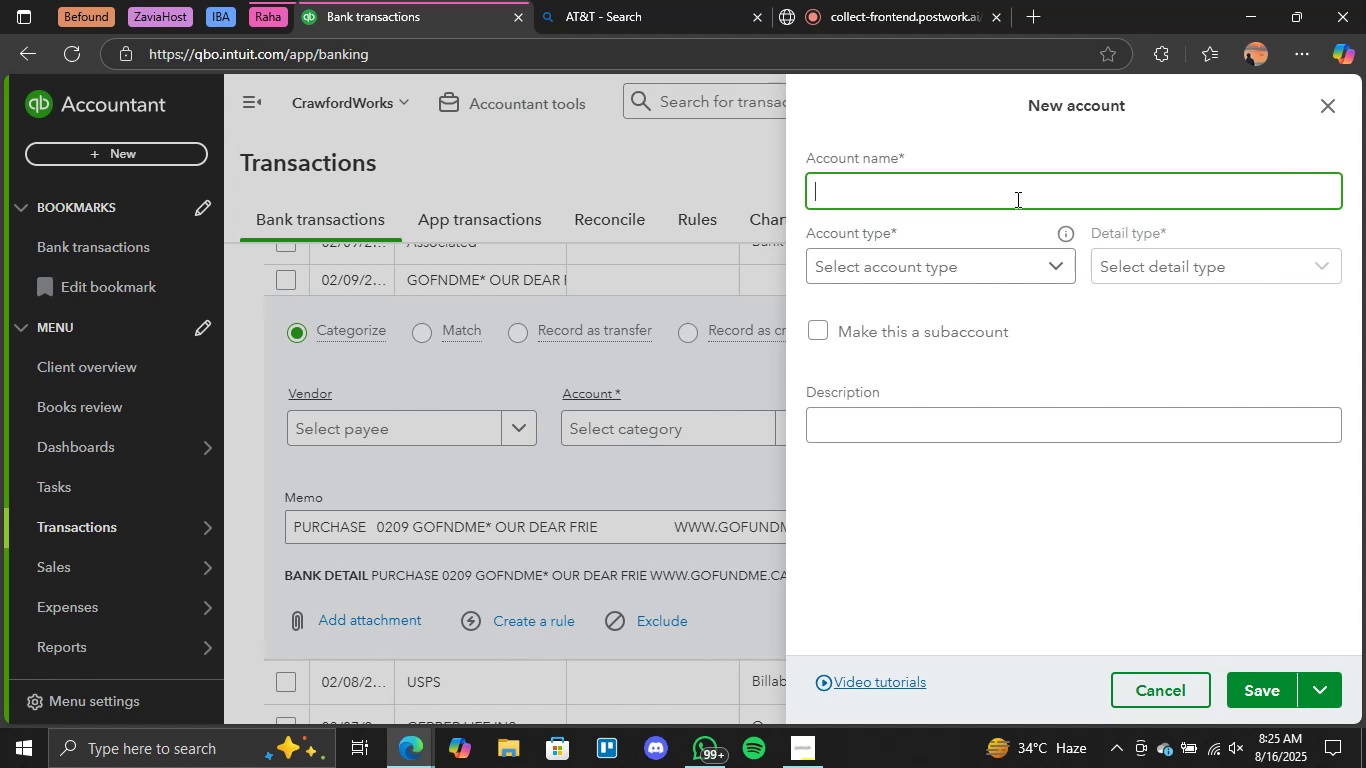 
type(Donatui)
key(Backspace)
key(Backspace)
type(ions)
 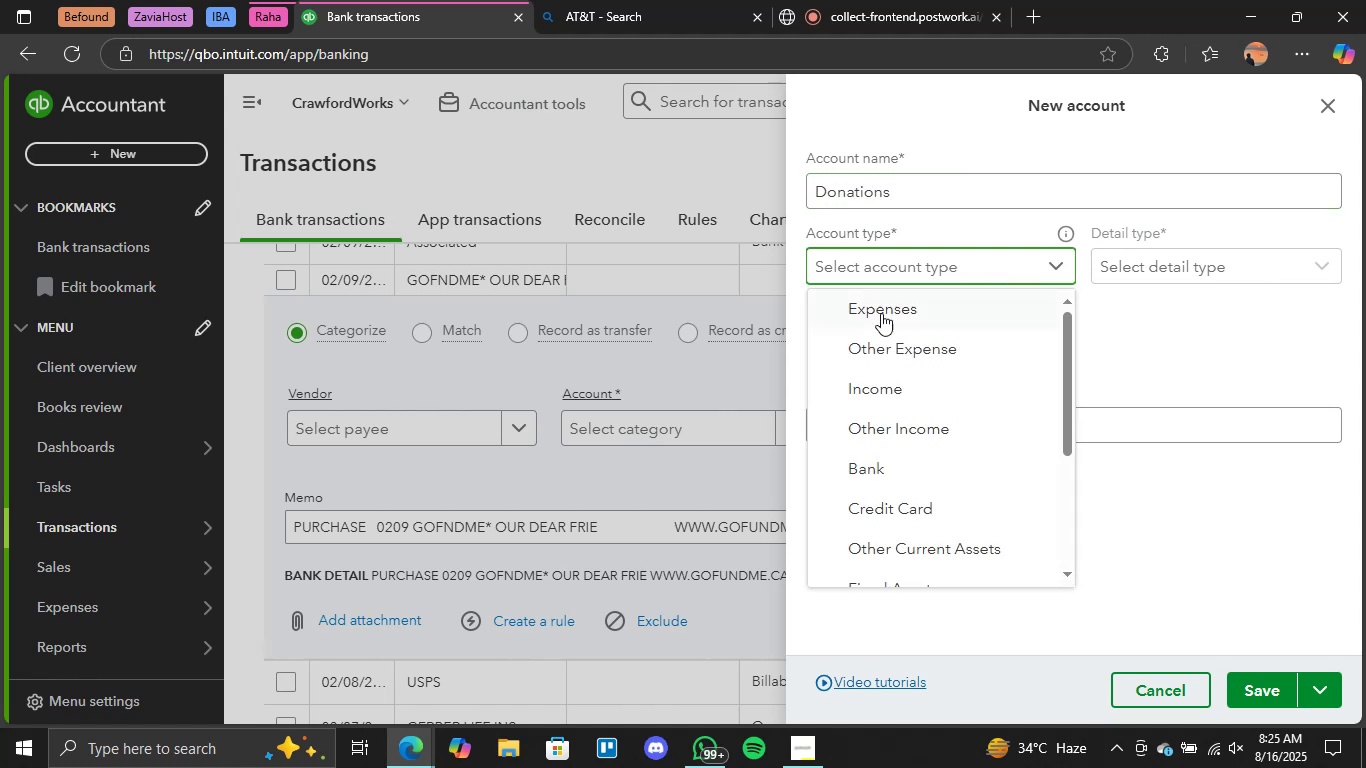 
double_click([1304, 277])
 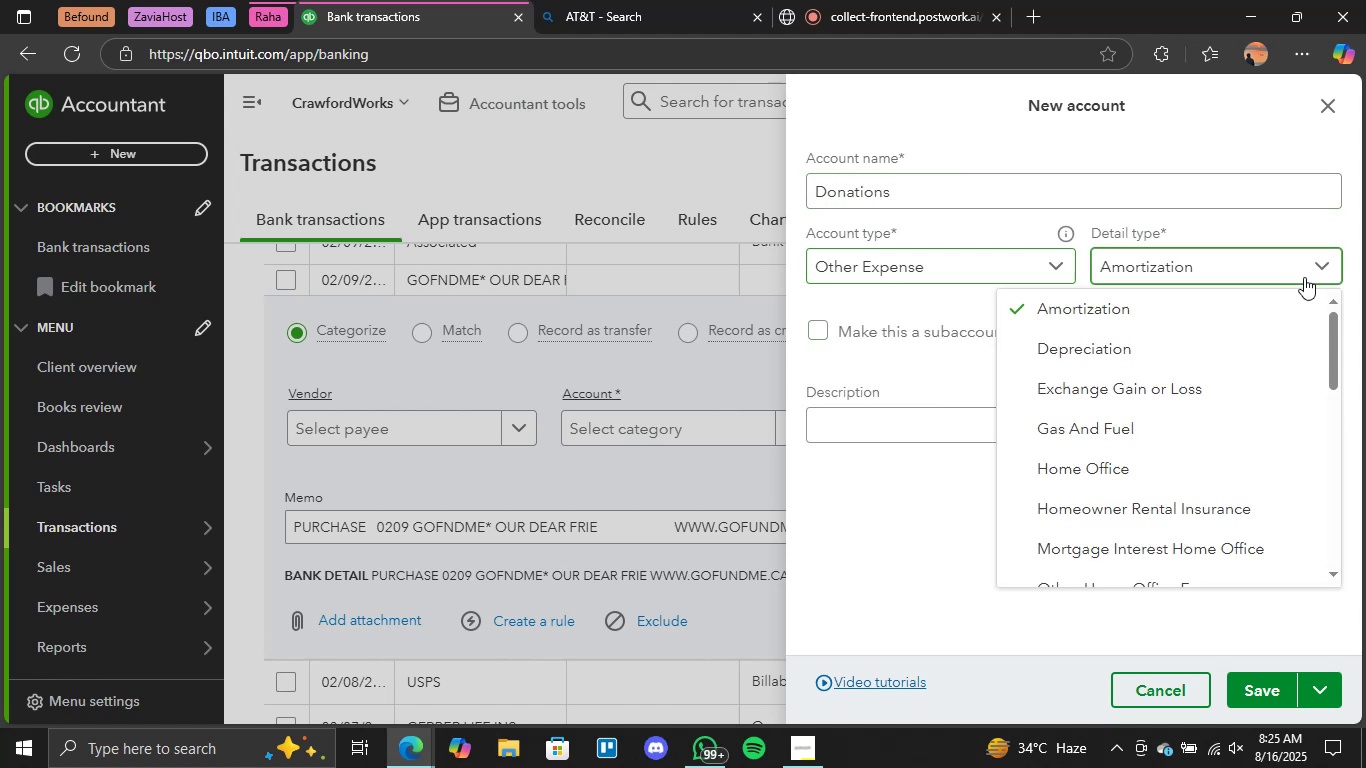 
triple_click([1304, 277])
 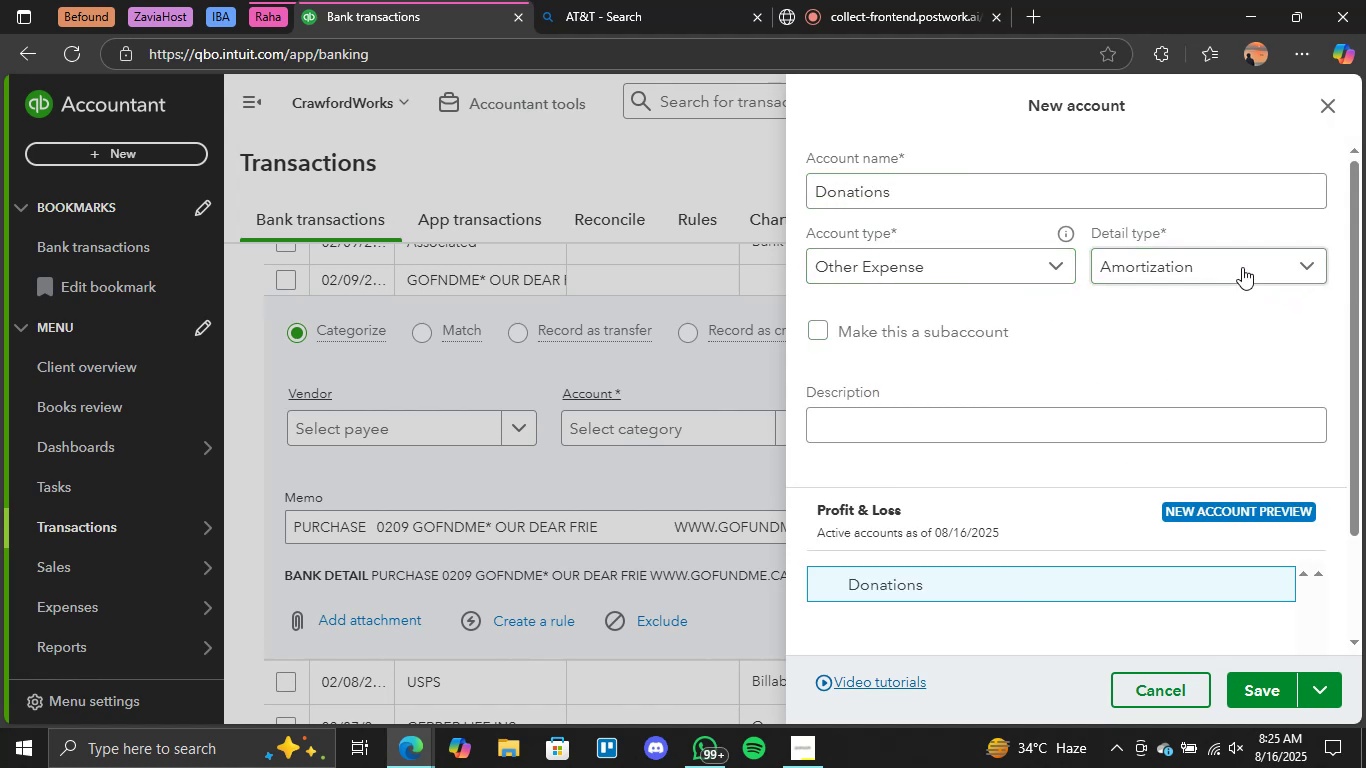 
scroll: coordinate [1163, 438], scroll_direction: down, amount: 9.0
 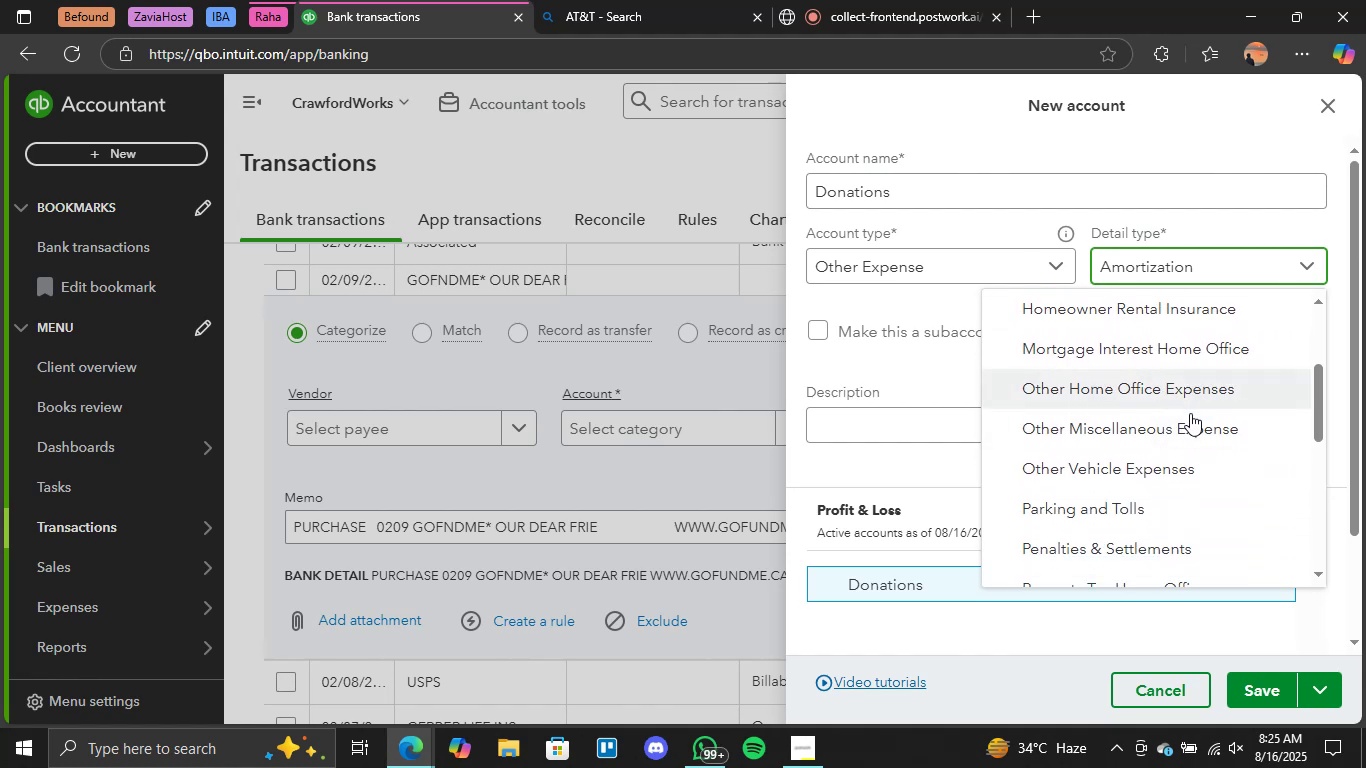 
left_click([1187, 417])
 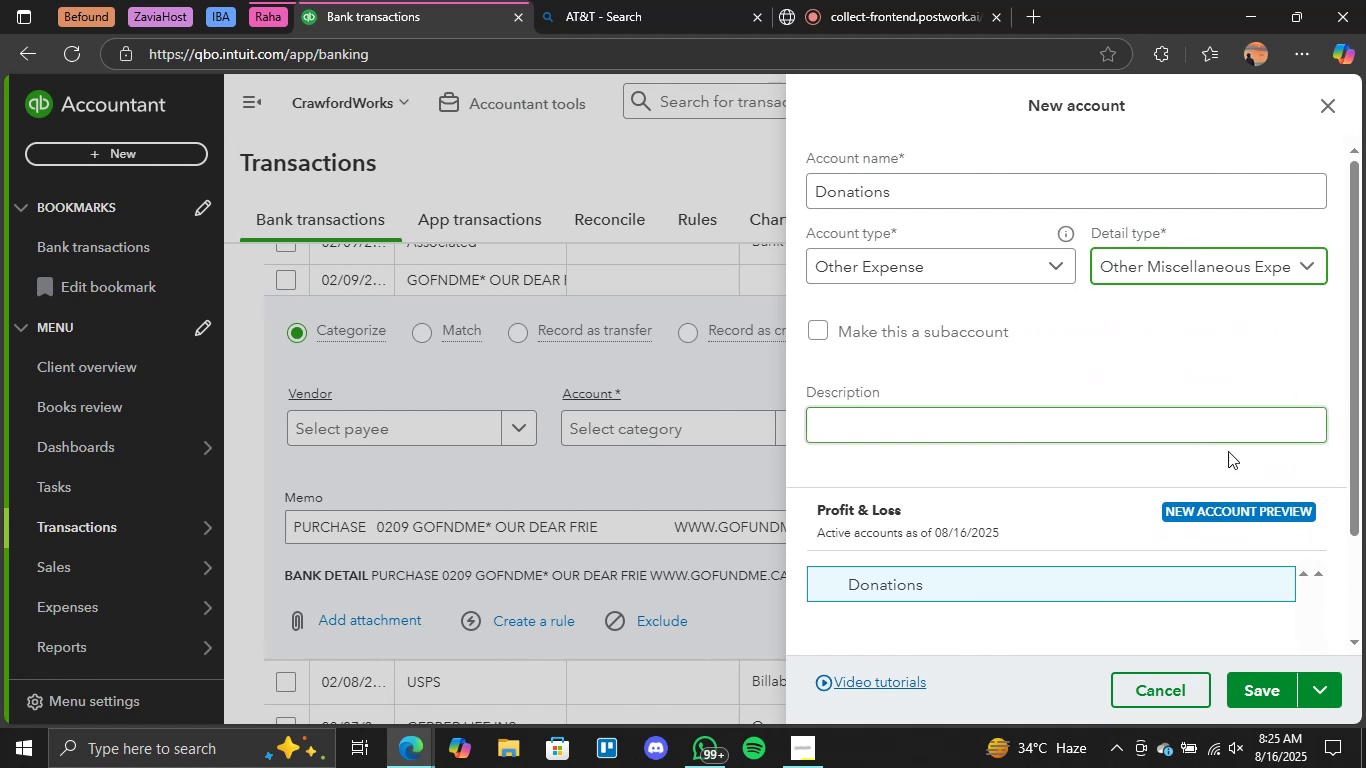 
scroll: coordinate [1269, 527], scroll_direction: down, amount: 1.0
 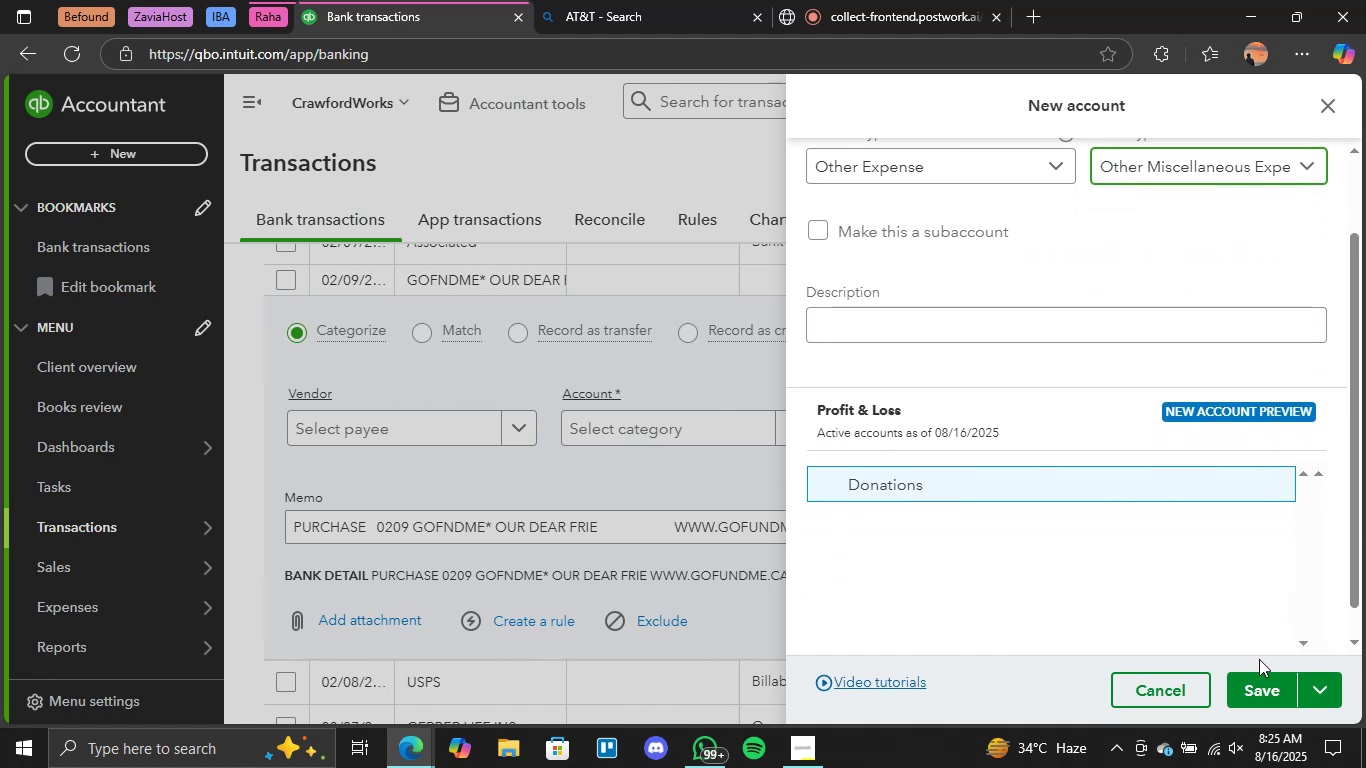 
left_click([1252, 689])
 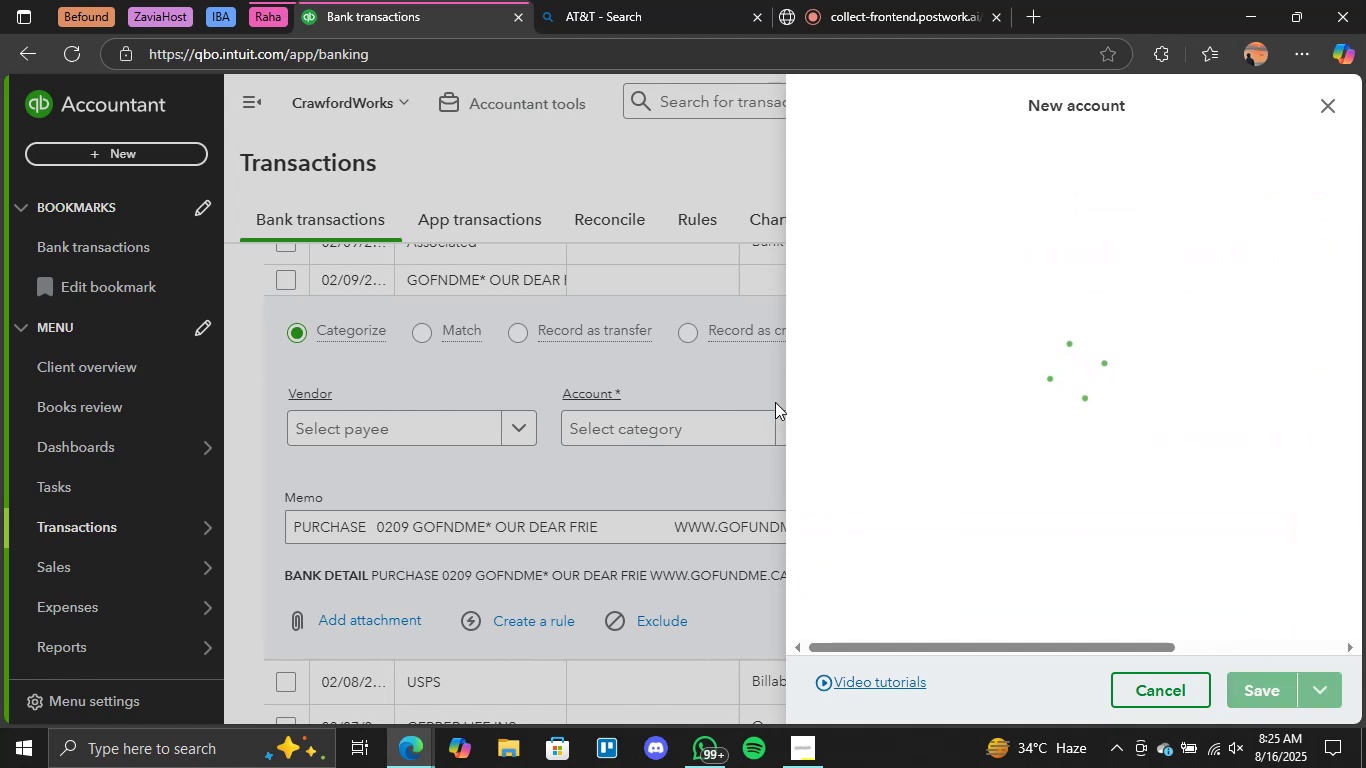 
mouse_move([943, 462])
 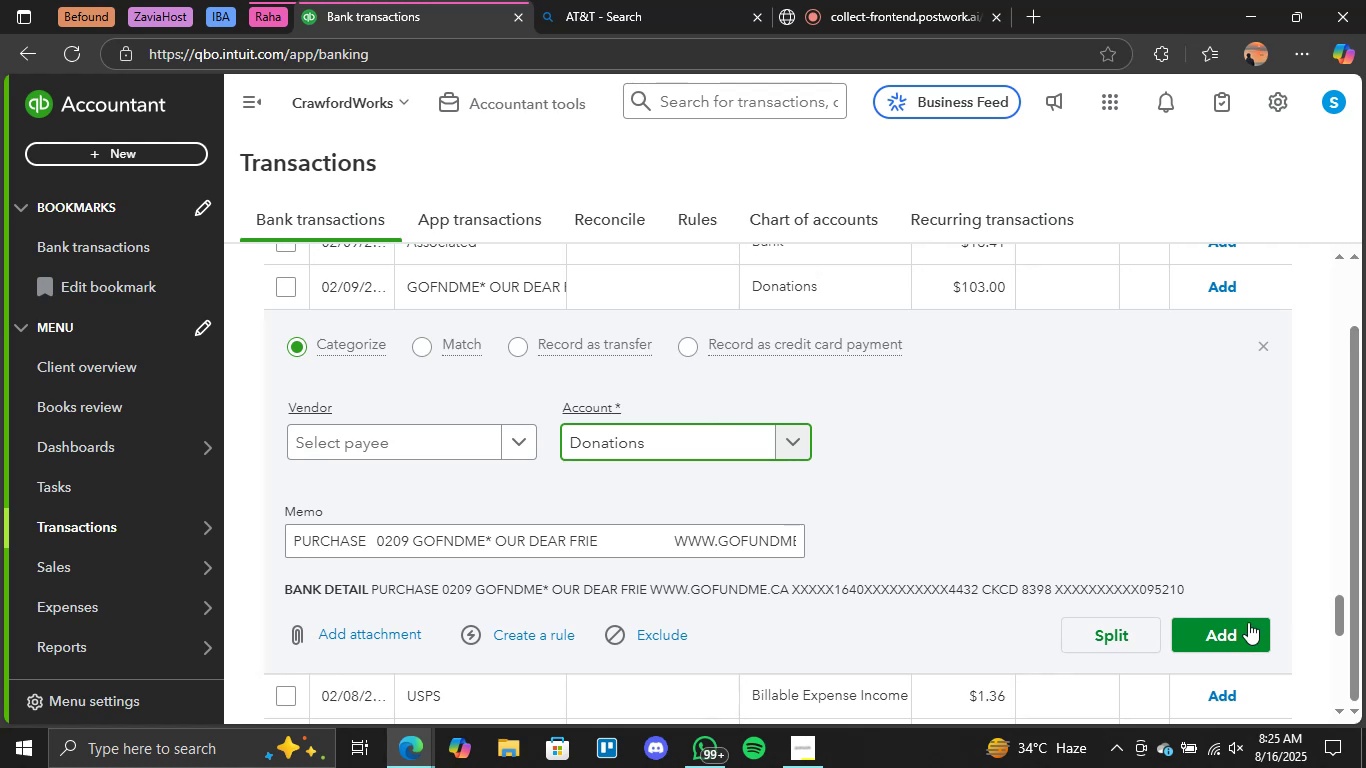 
left_click([1242, 625])
 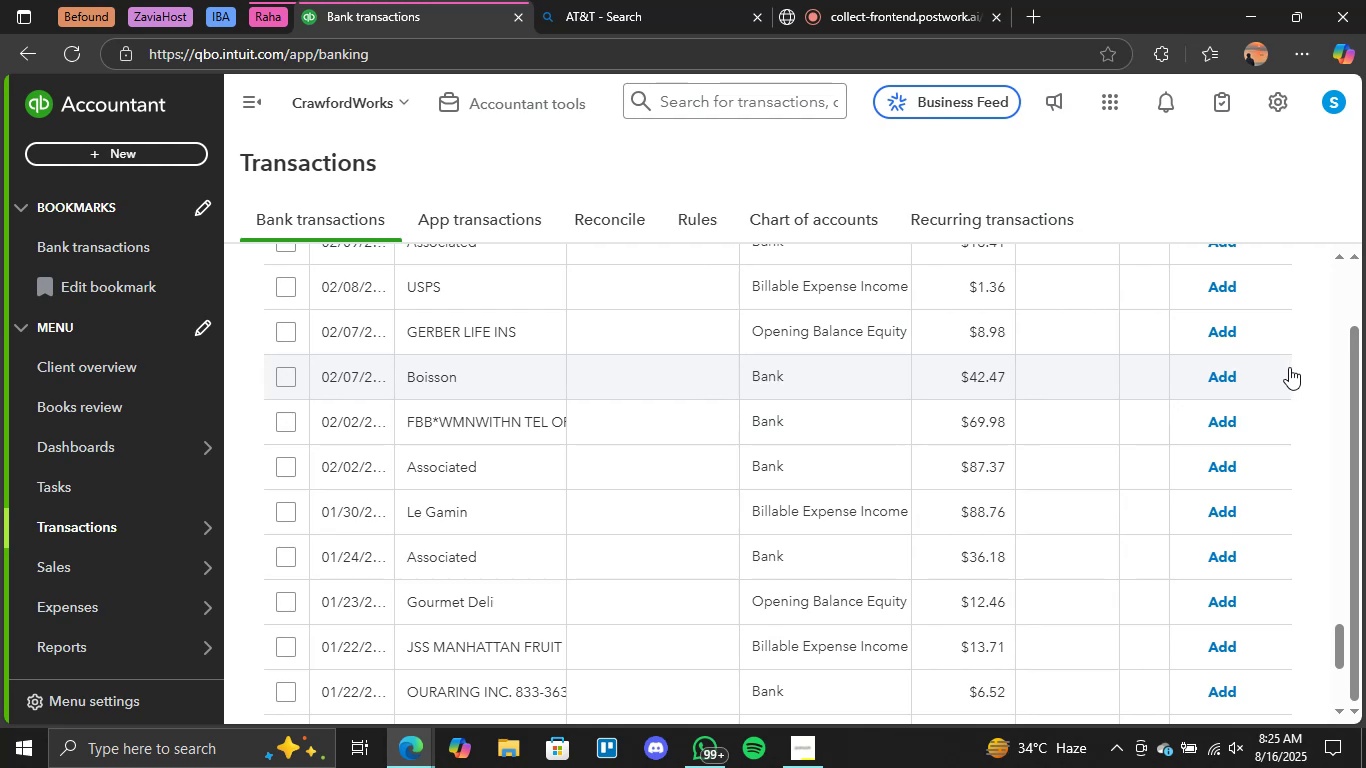 
wait(22.97)
 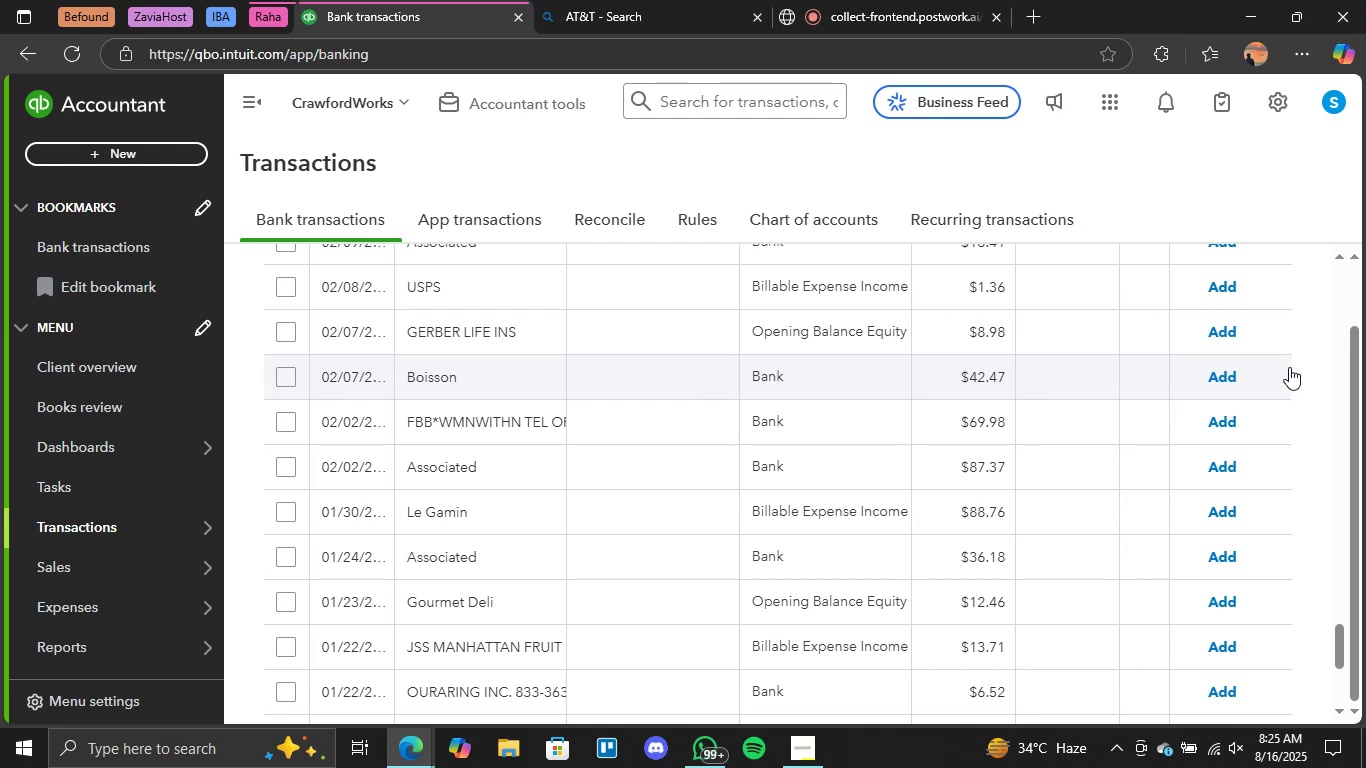 
scroll: coordinate [462, 448], scroll_direction: up, amount: 5.0
 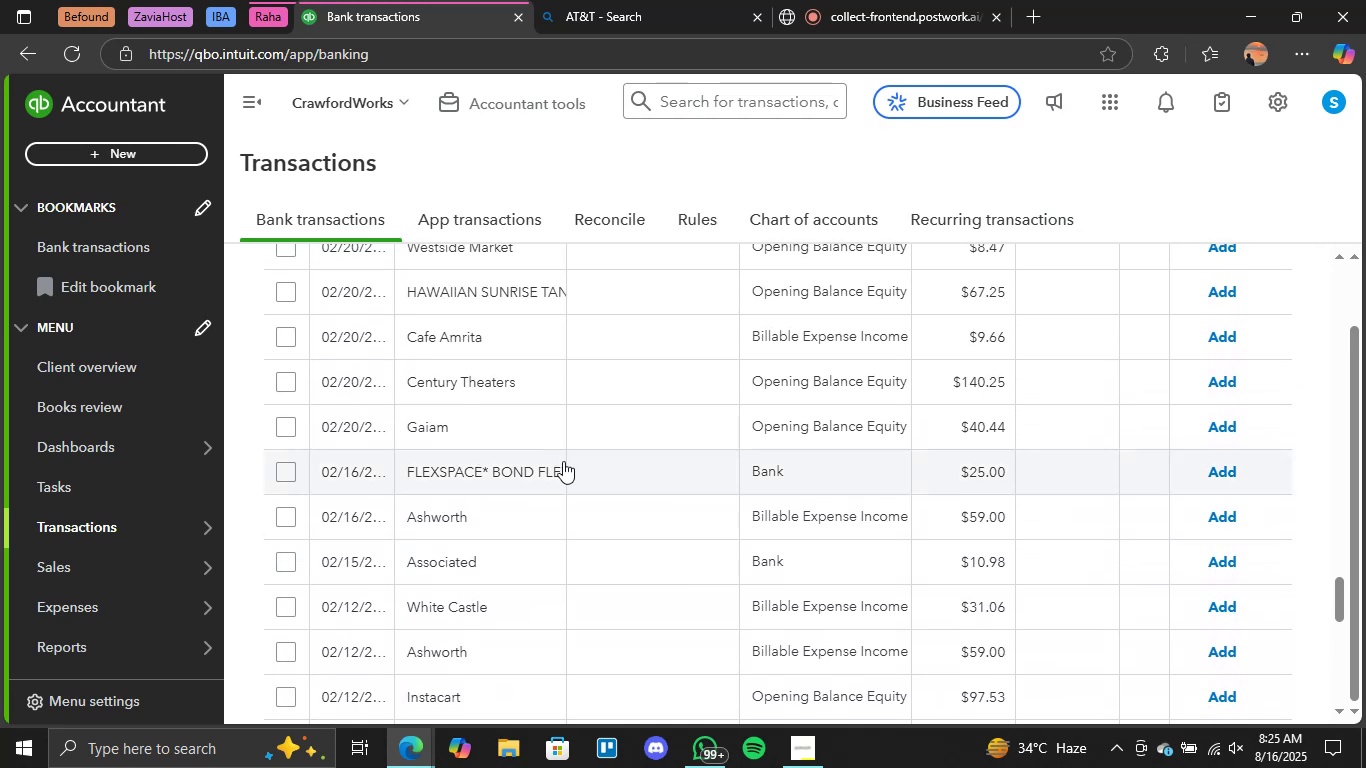 
left_click([544, 466])
 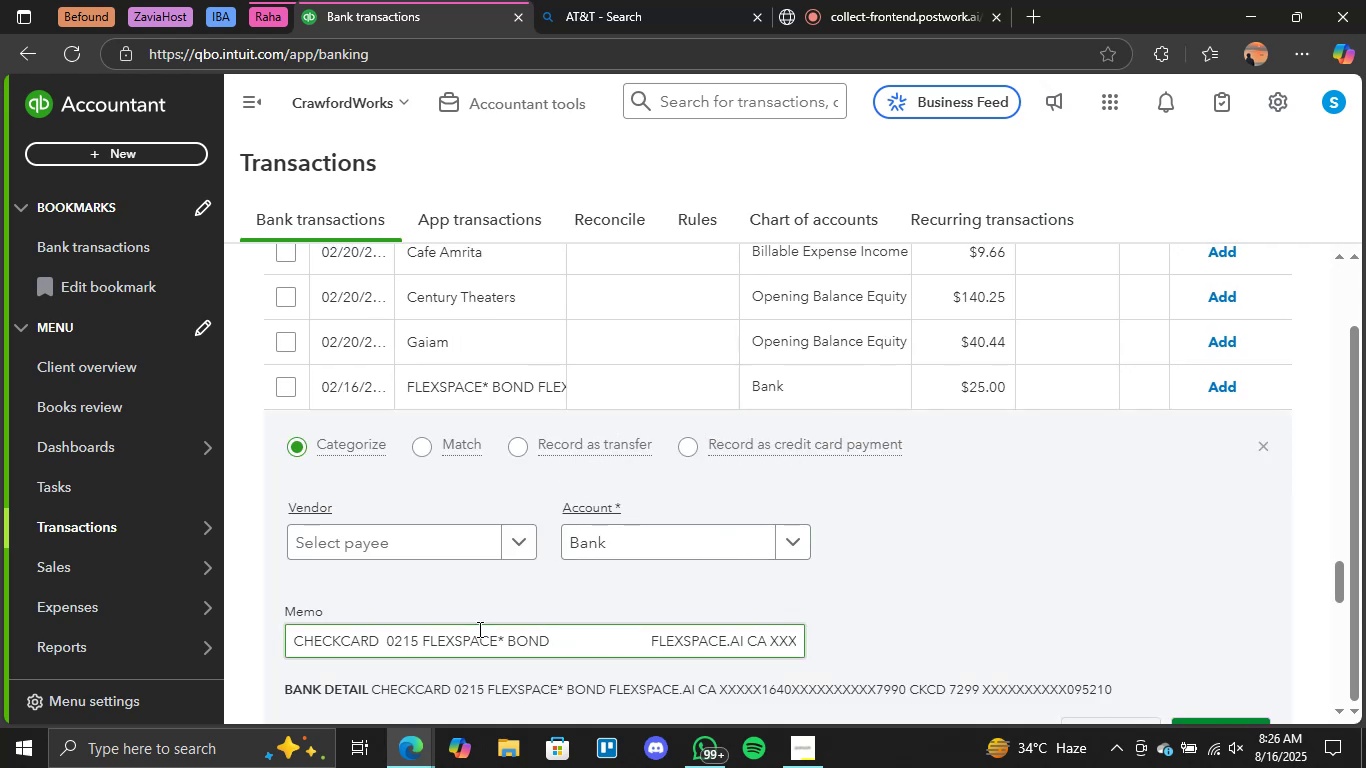 
left_click_drag(start_coordinate=[495, 640], to_coordinate=[425, 646])
 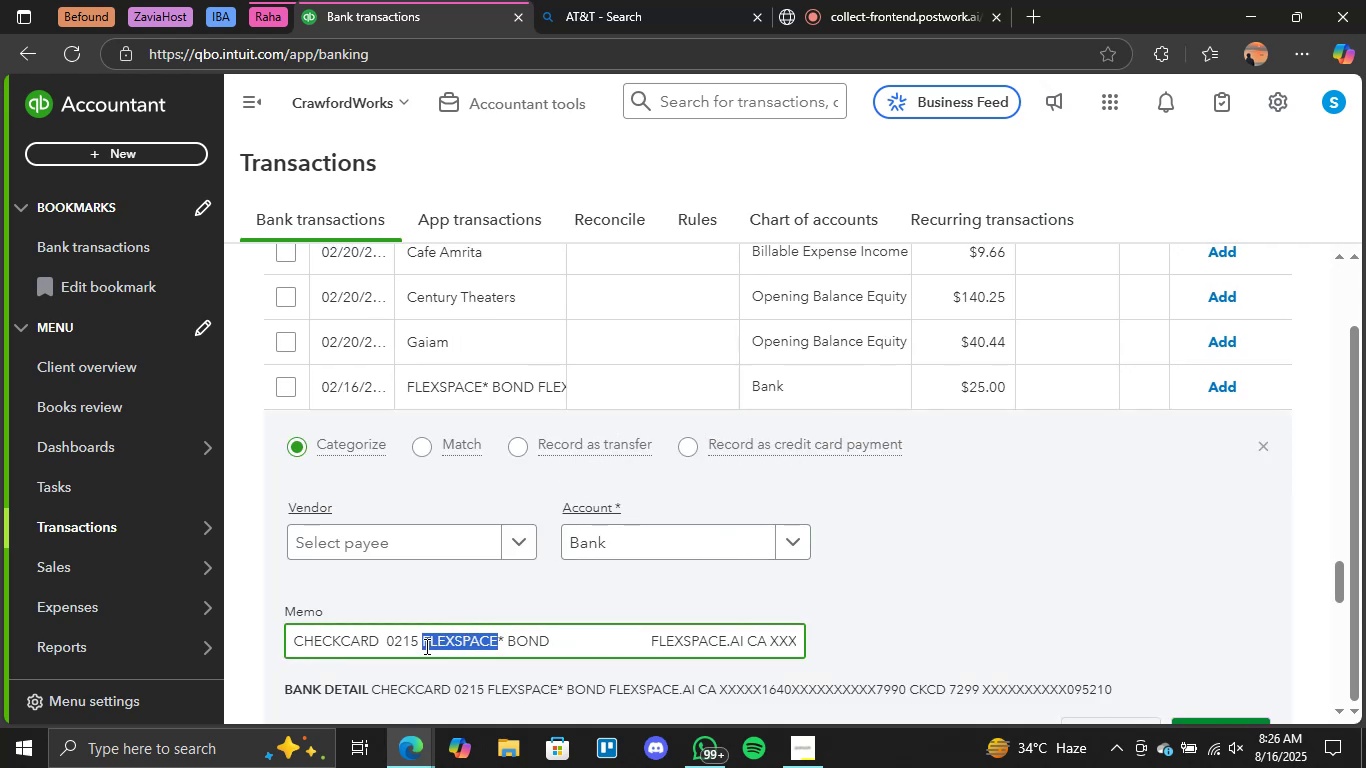 
key(Control+C)
 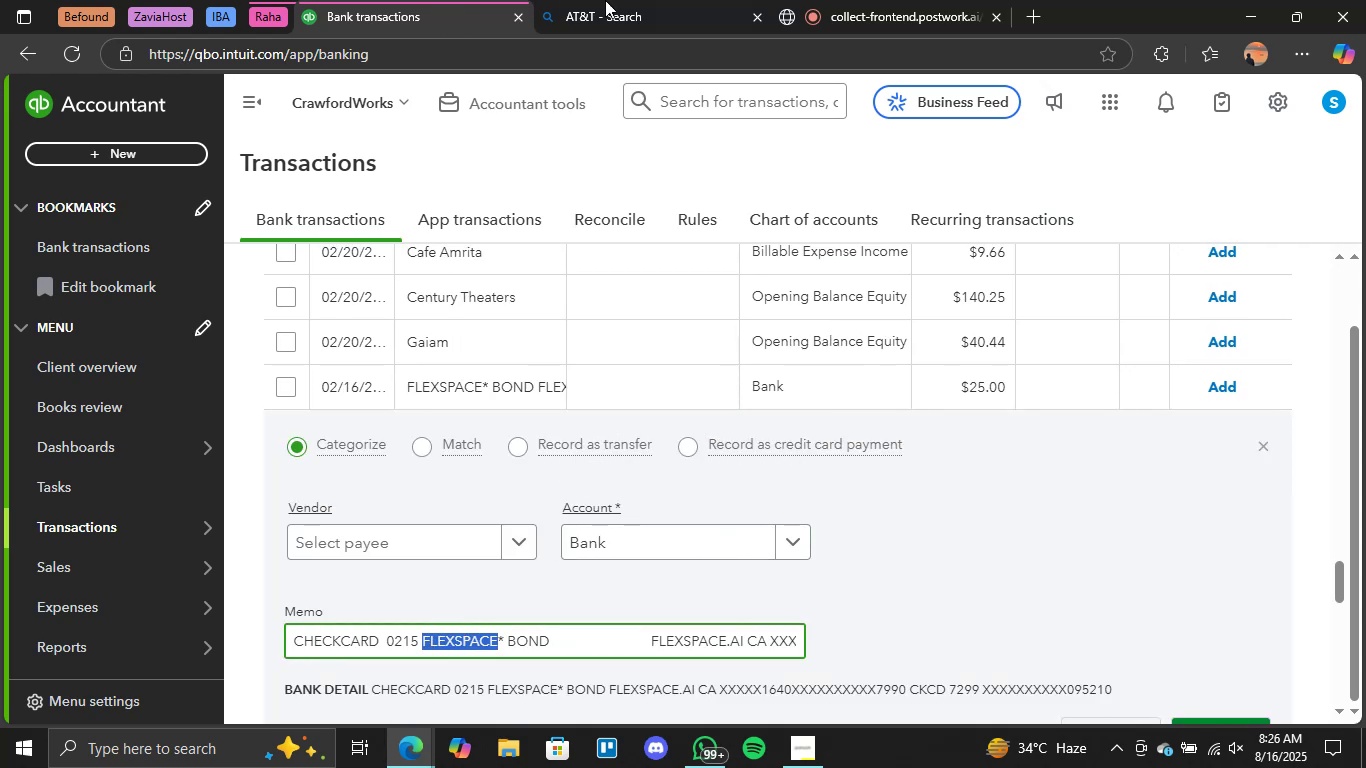 
left_click([610, 0])
 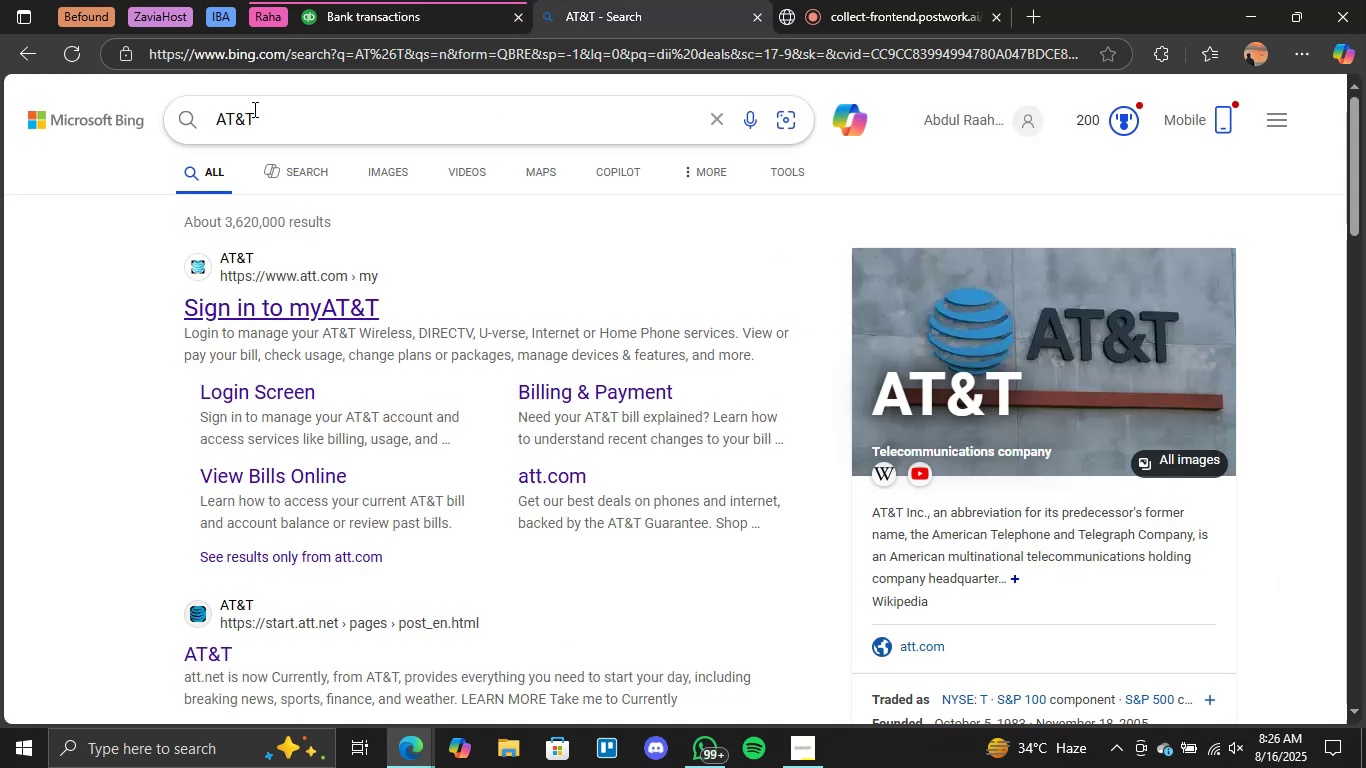 
double_click([249, 113])
 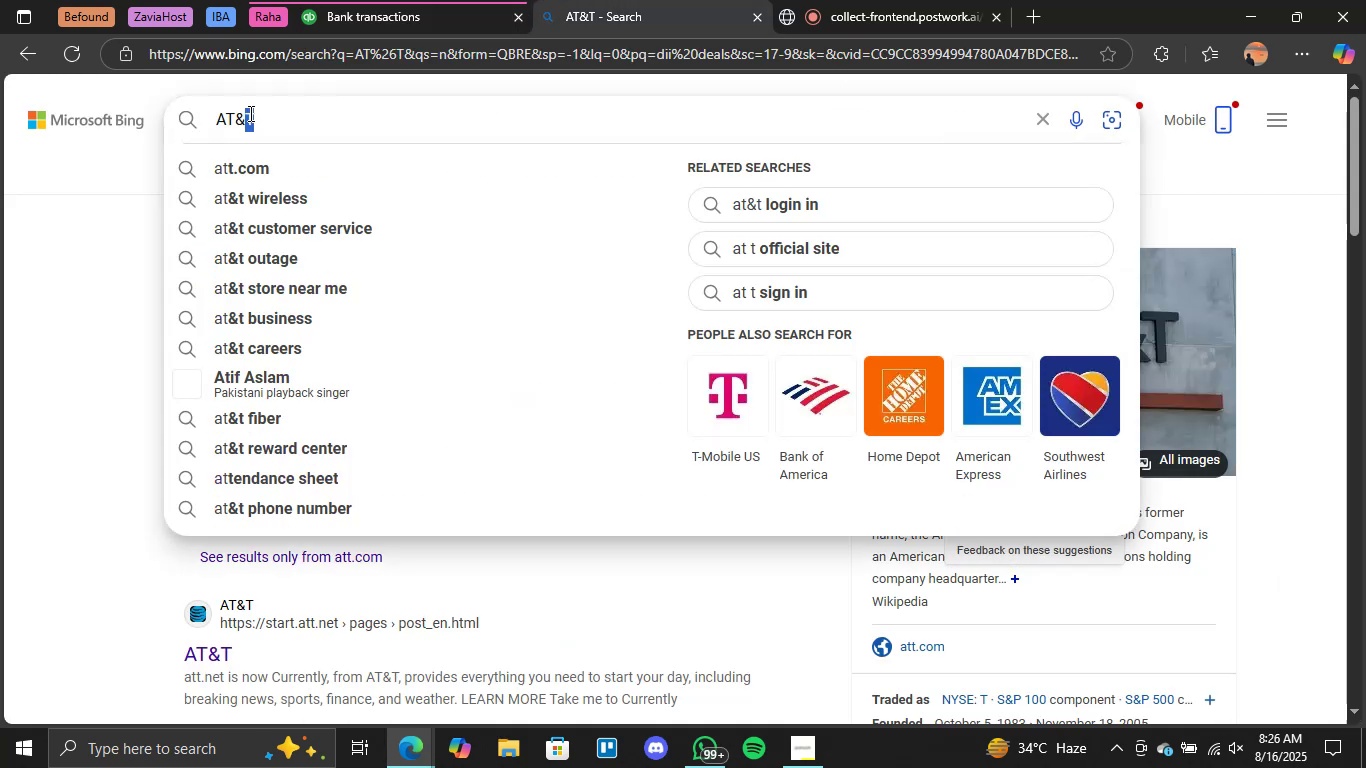 
triple_click([249, 113])
 